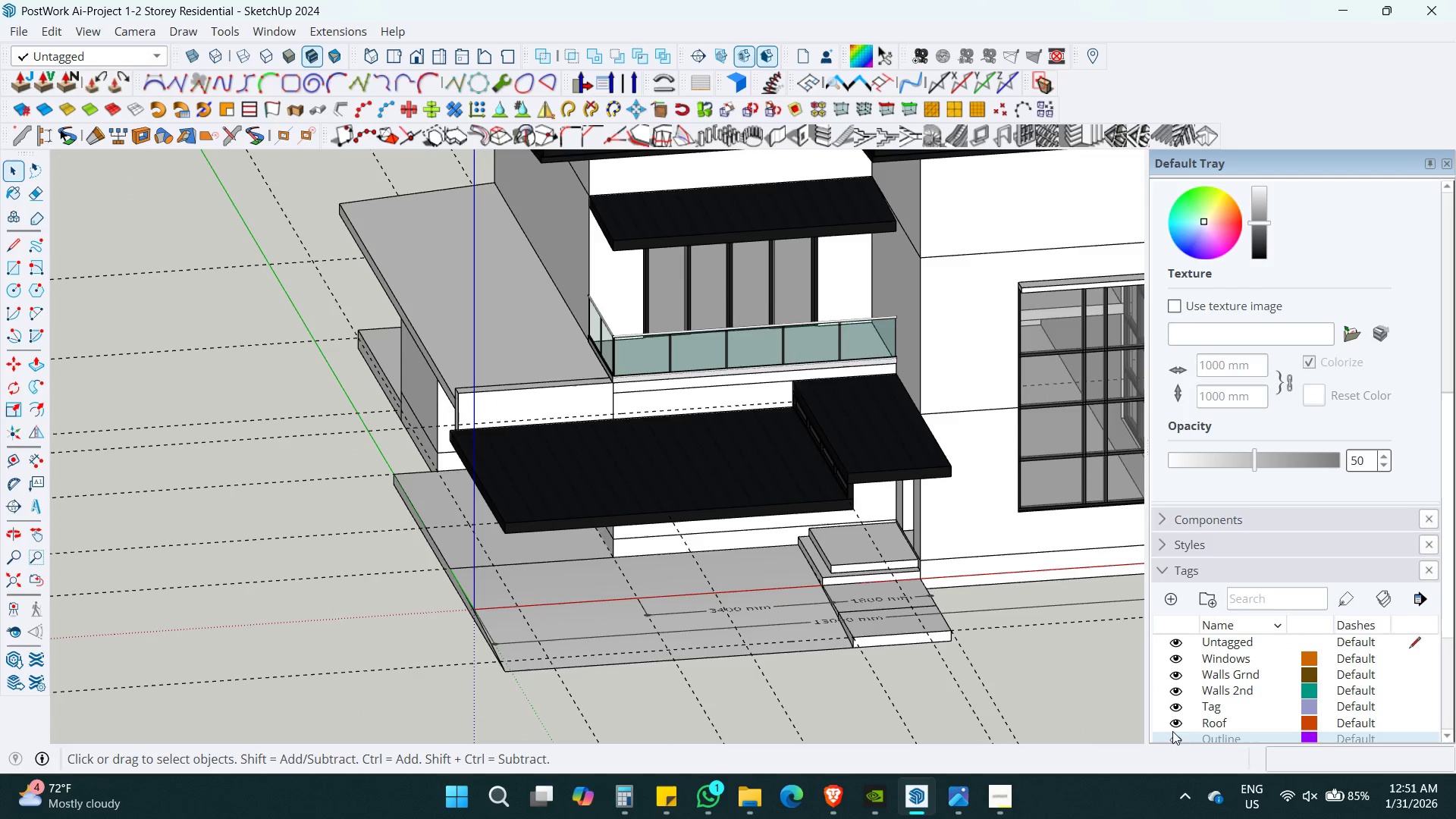 
left_click([1177, 739])
 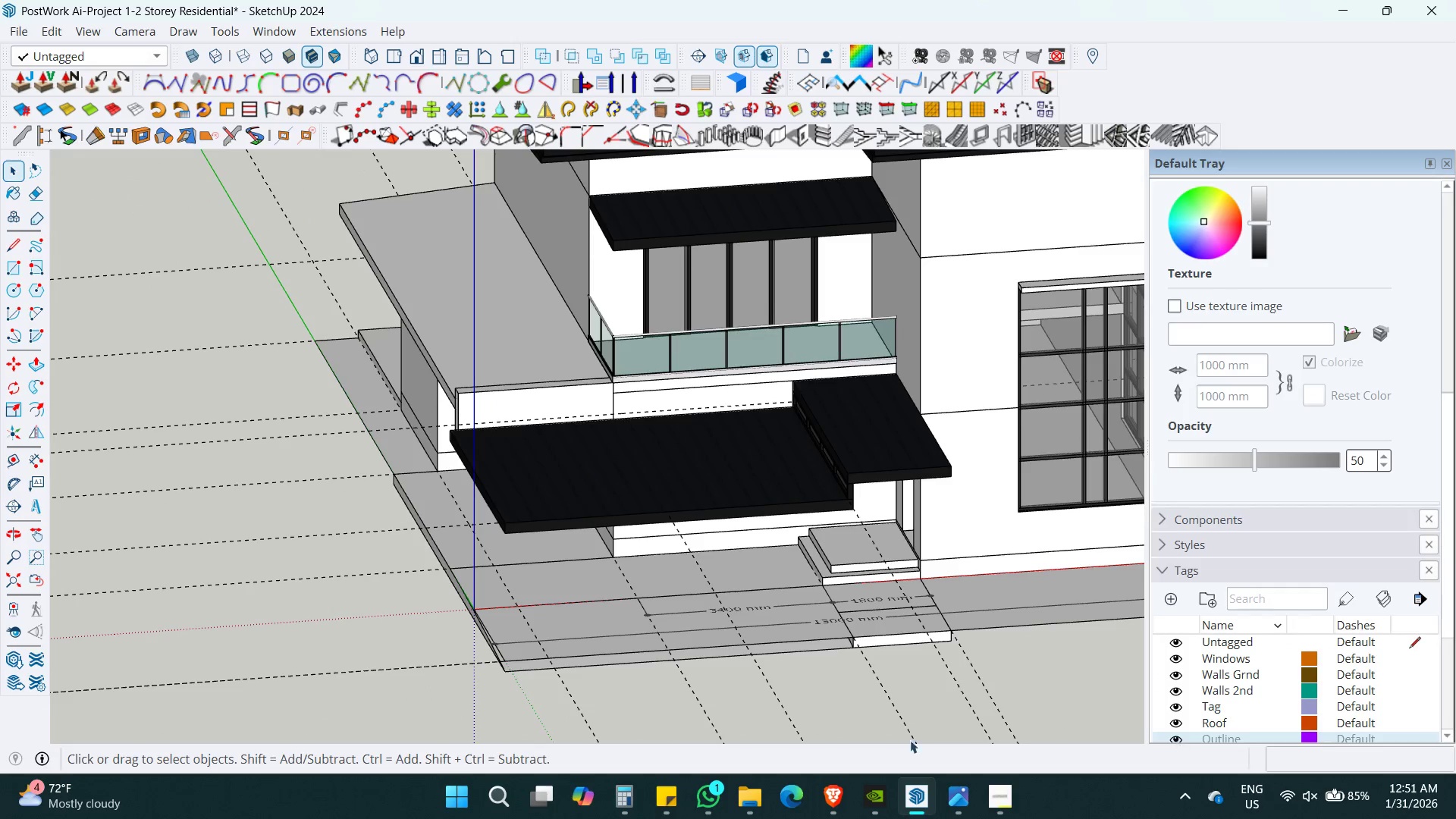 
key(Shift+ShiftLeft)
 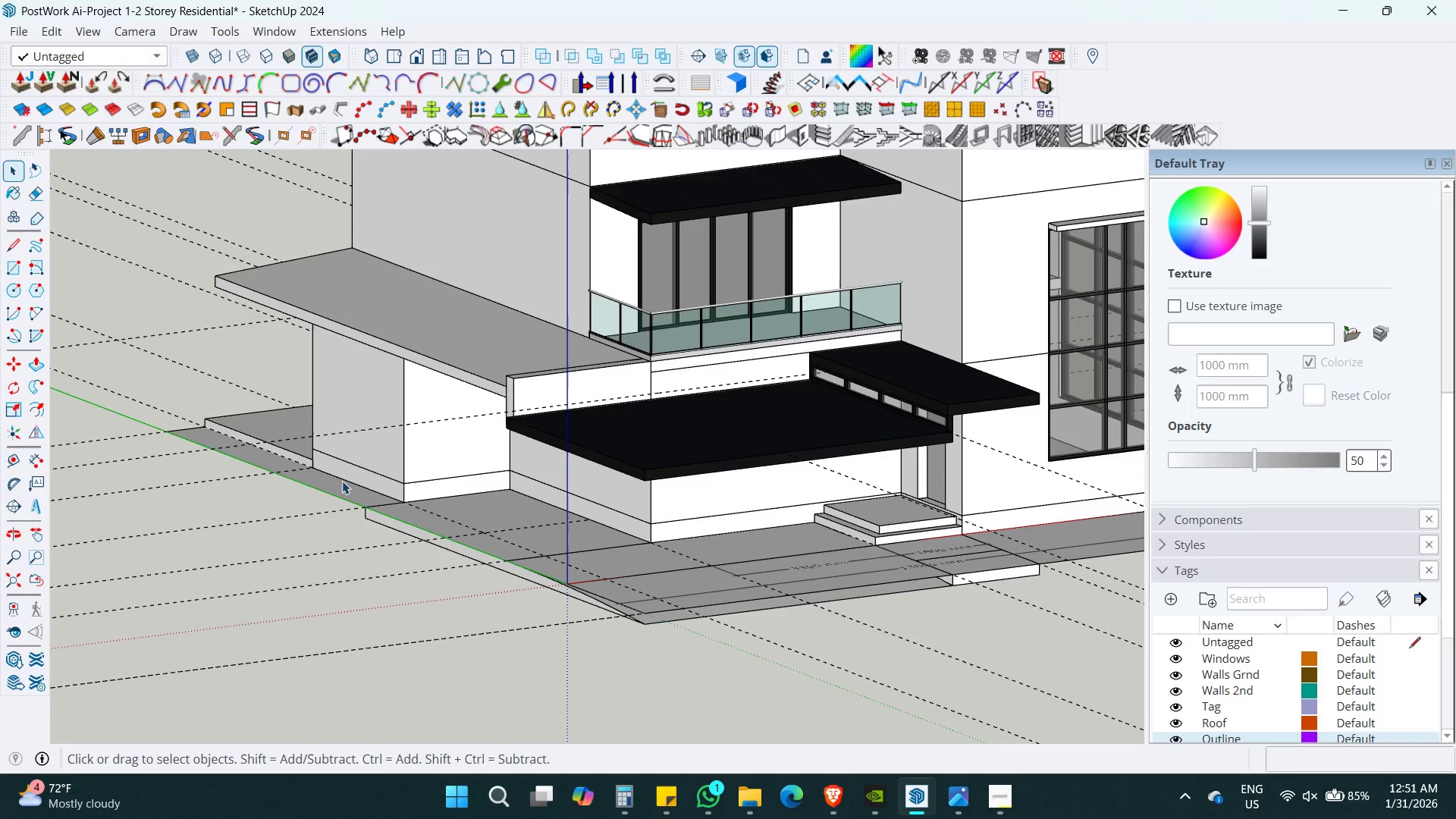 
left_click([309, 478])
 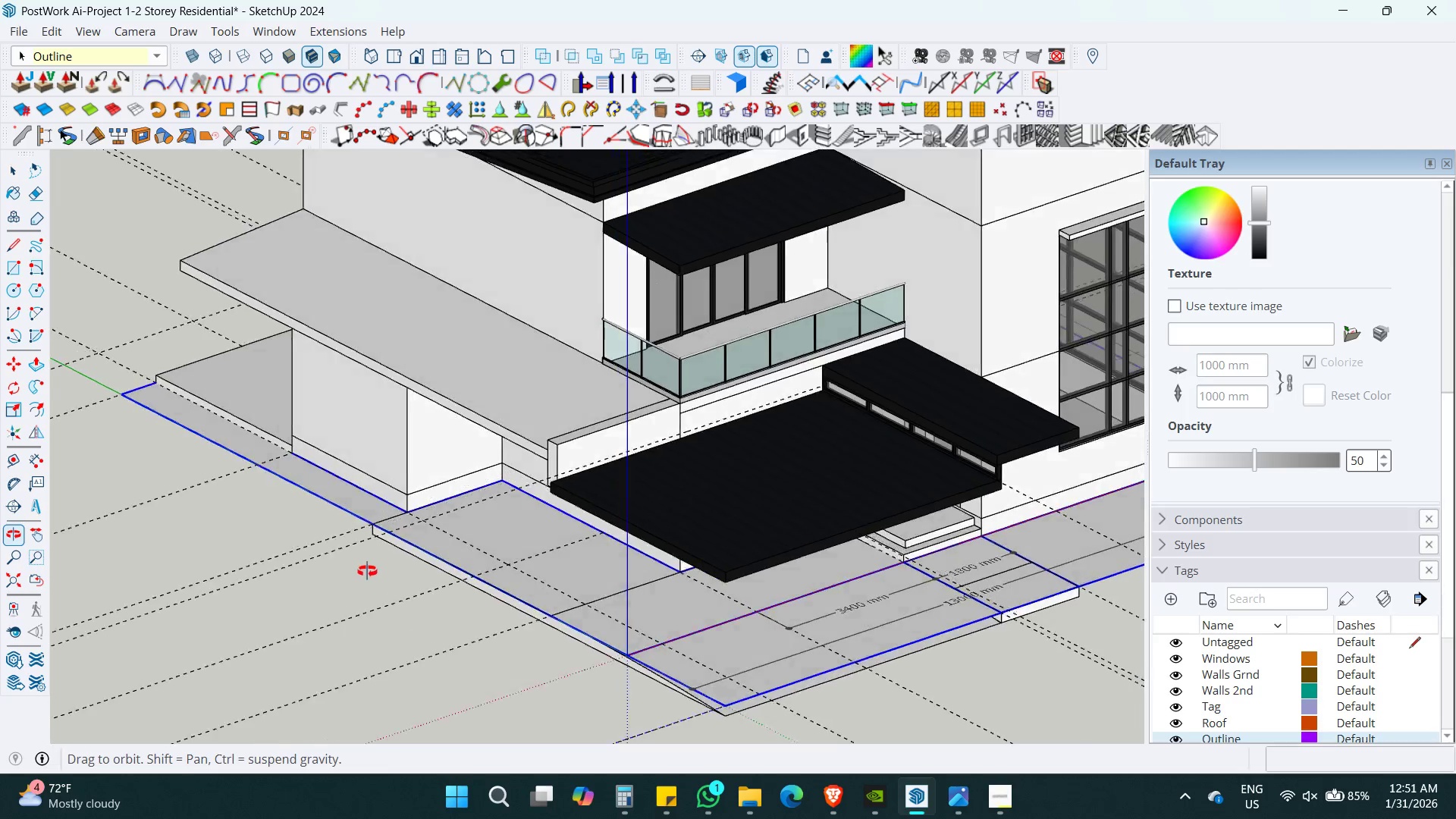 
hold_key(key=ShiftLeft, duration=0.31)
 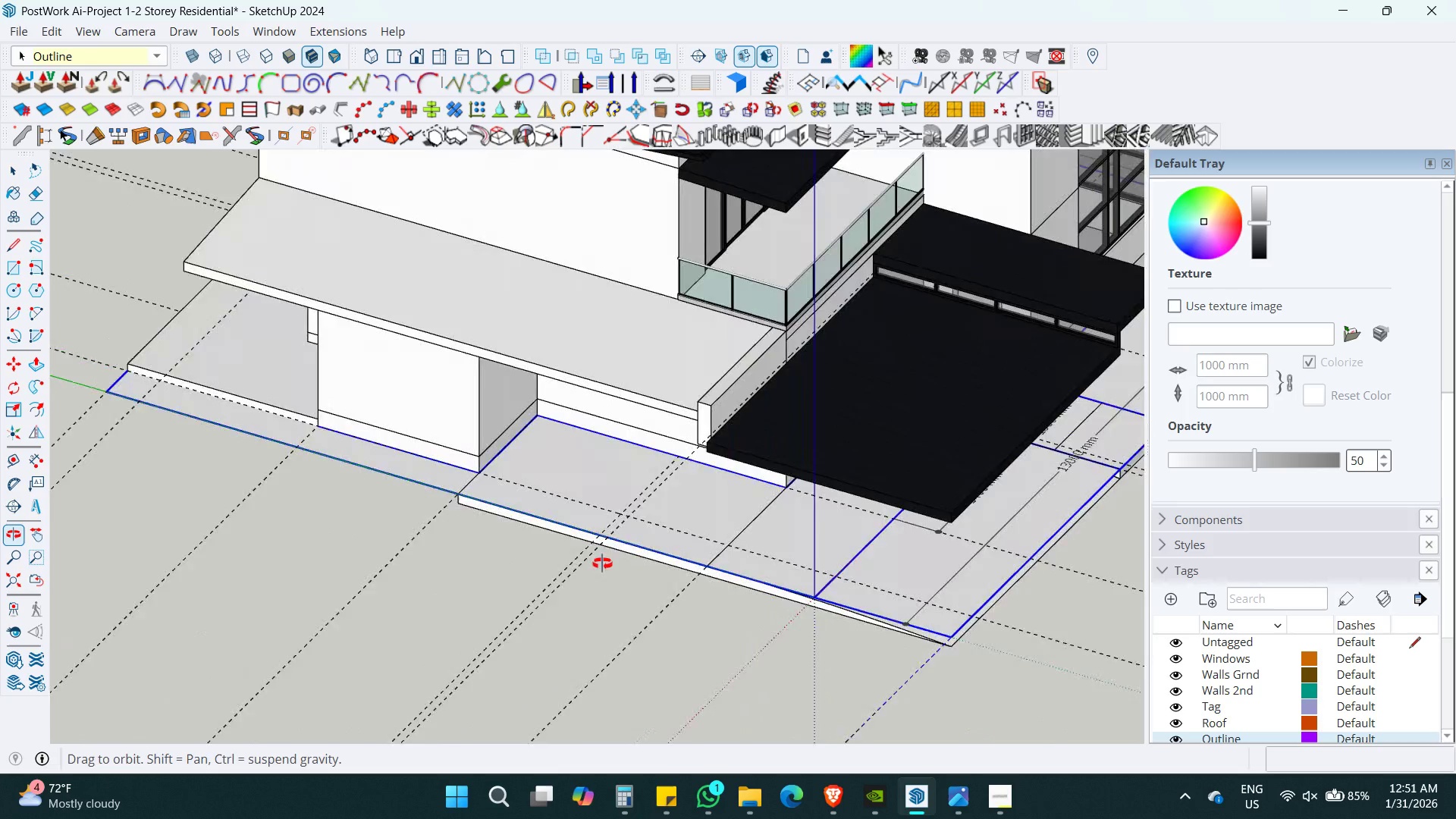 
hold_key(key=ShiftLeft, duration=0.38)
 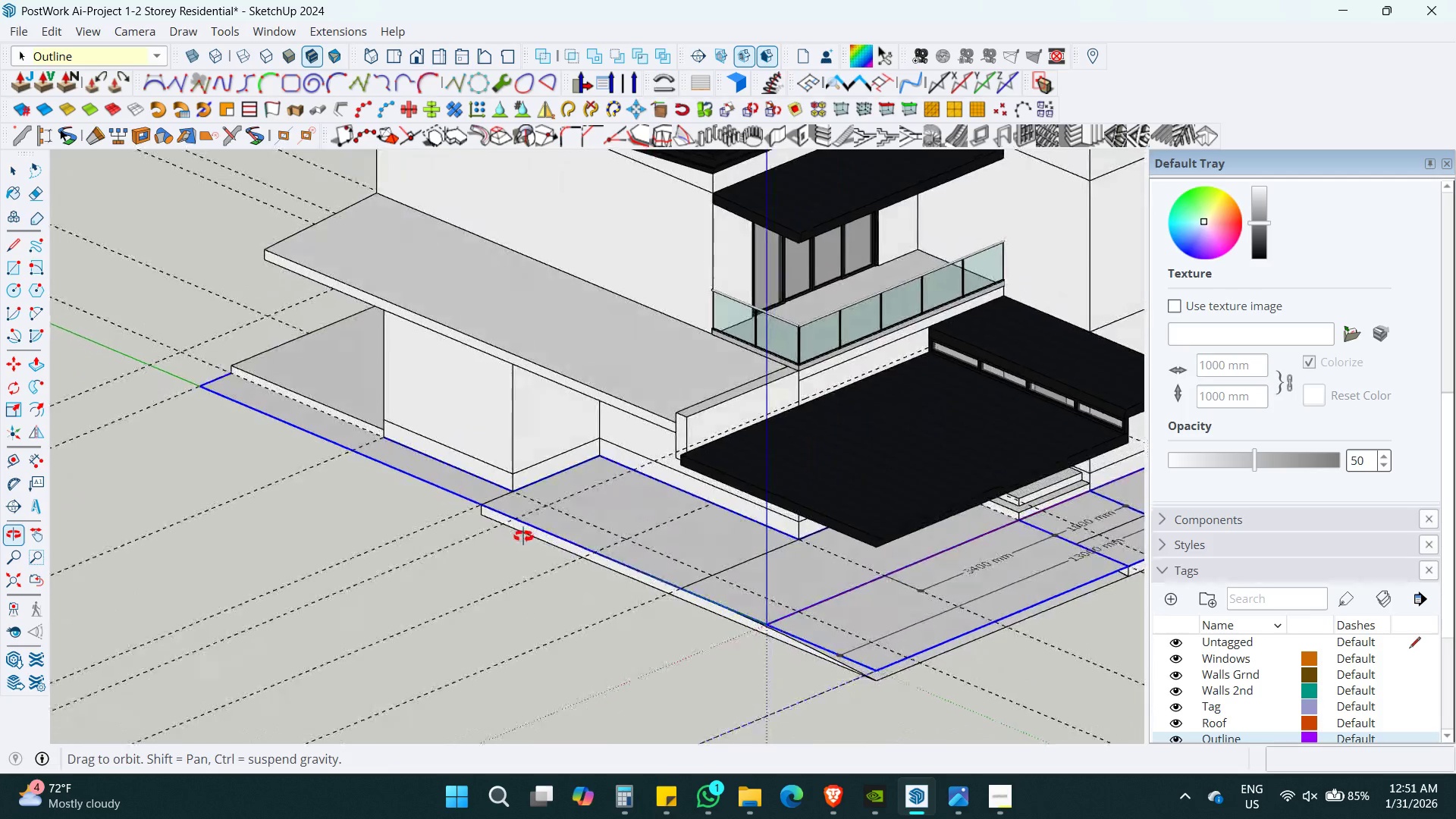 
key(Control+S)
 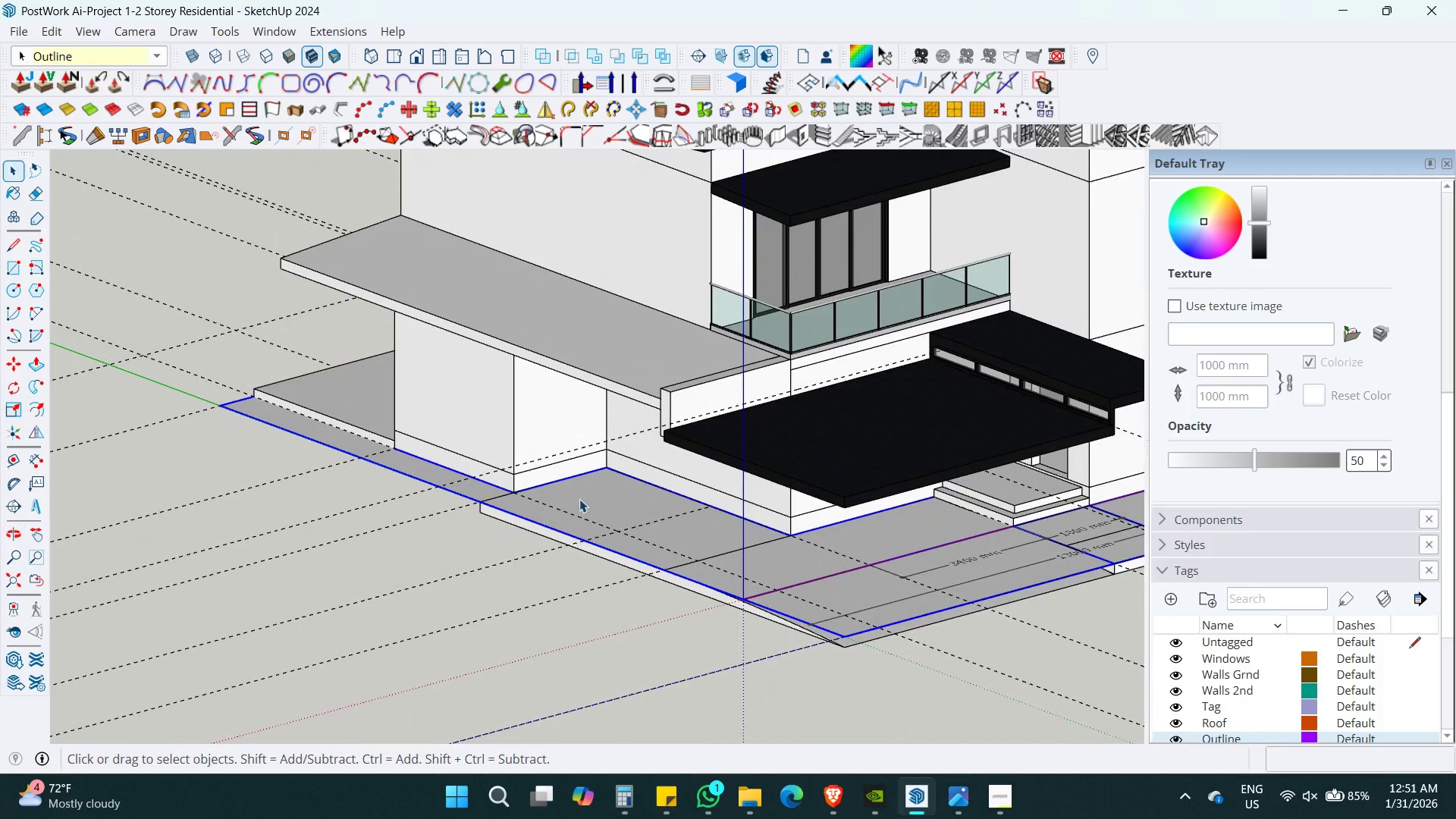 
key(Shift+ShiftLeft)
 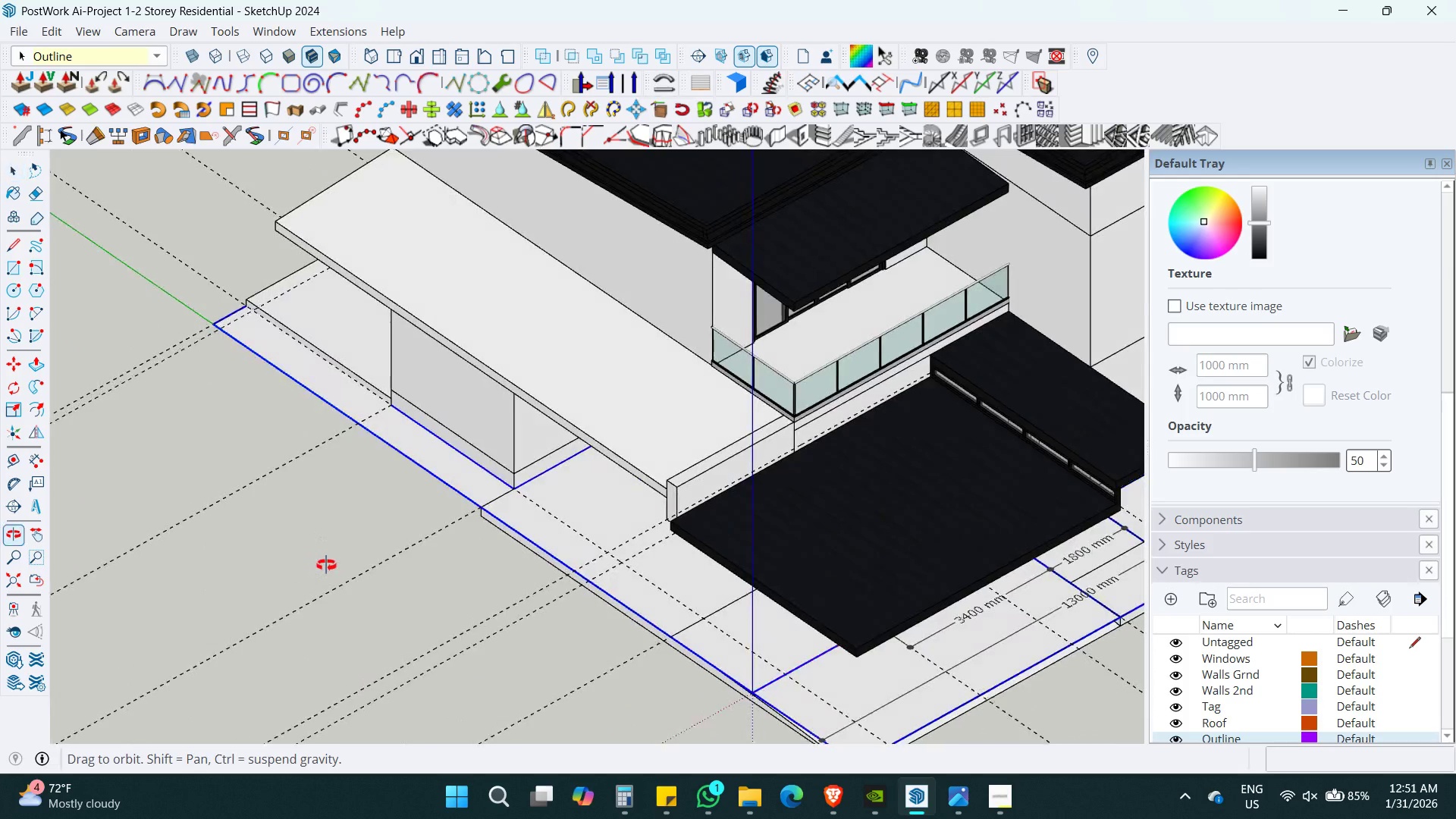 
hold_key(key=ShiftLeft, duration=0.5)
 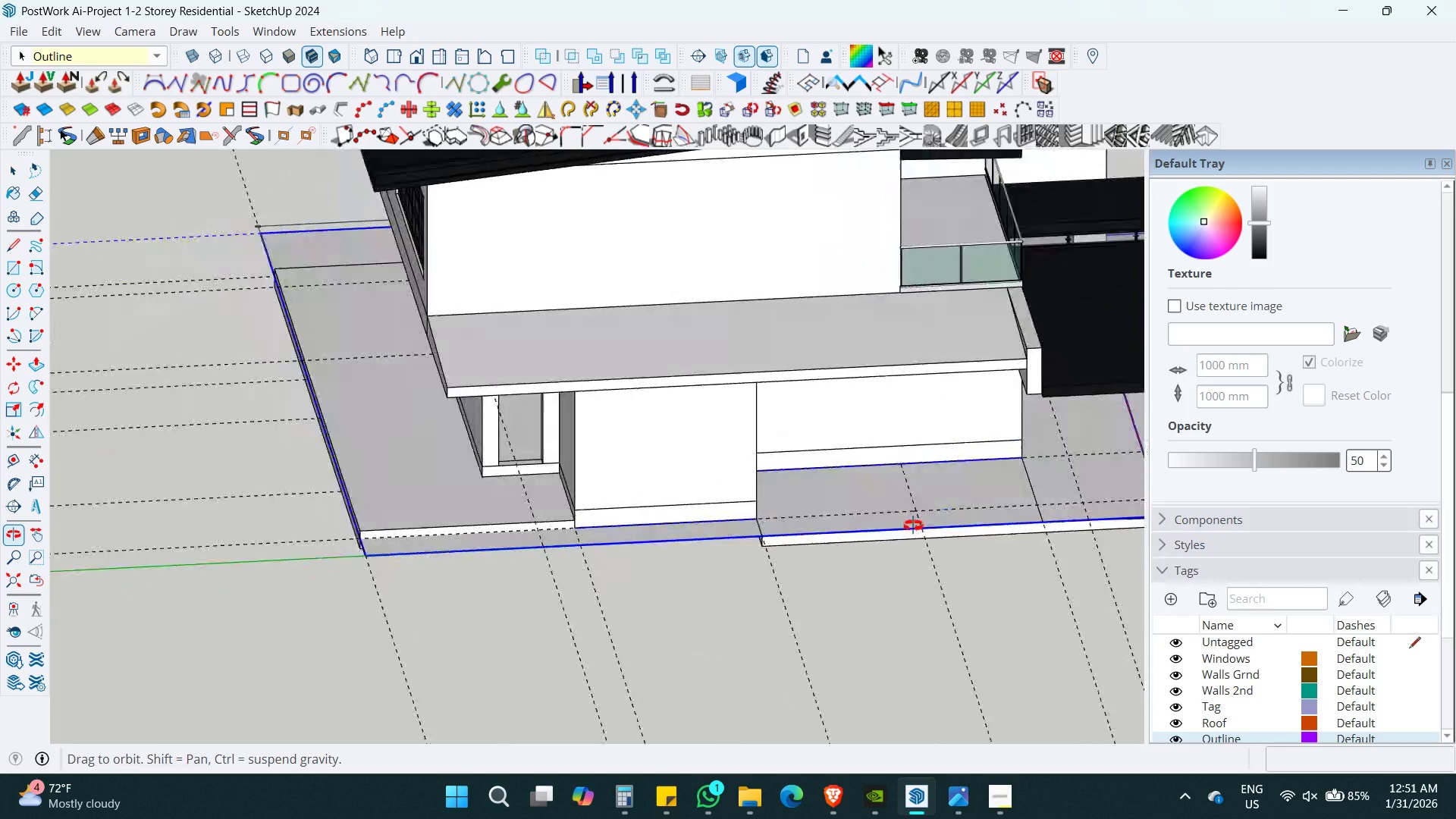 
key(Shift+ShiftLeft)
 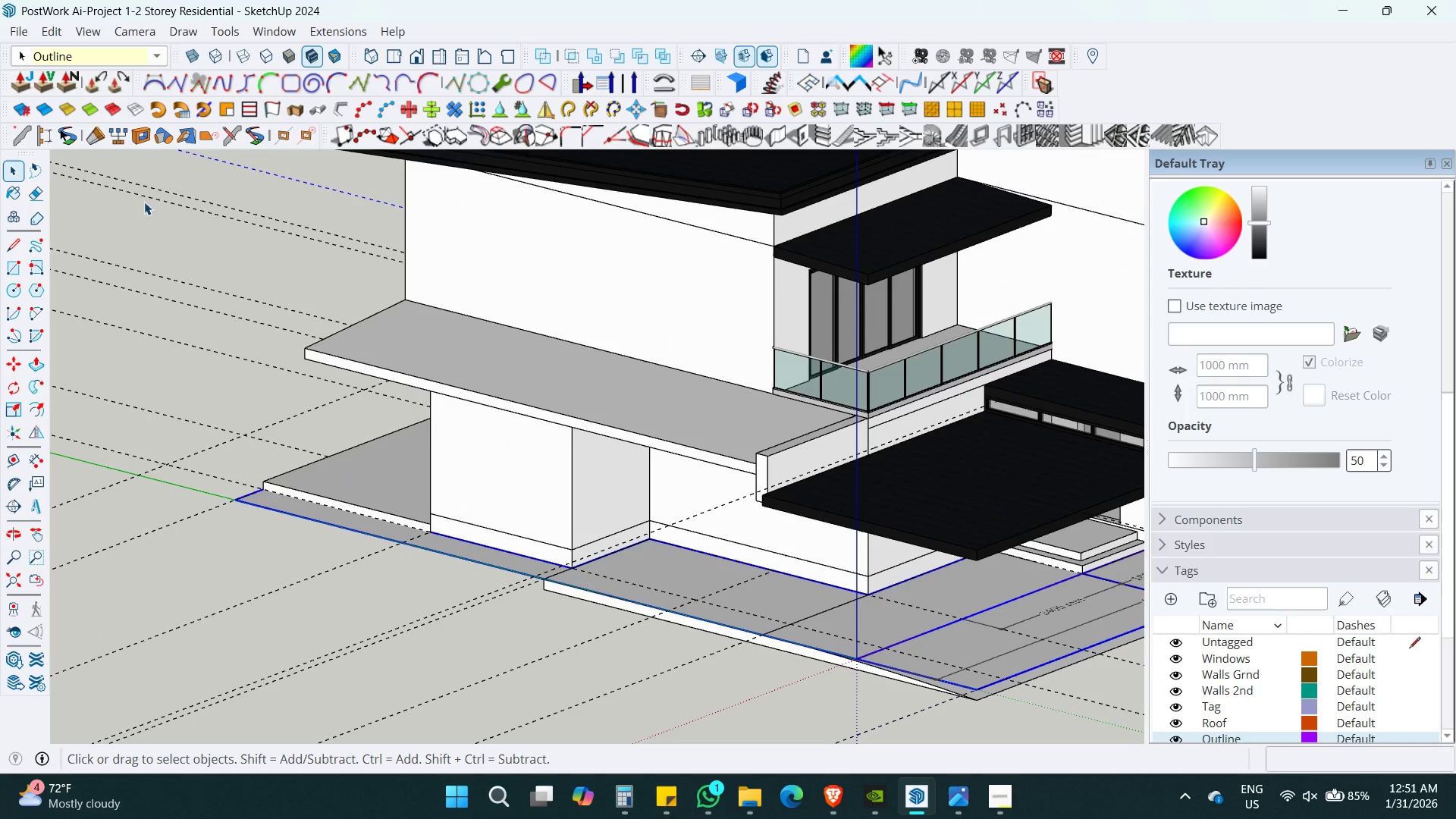 
hold_key(key=ShiftLeft, duration=0.42)
 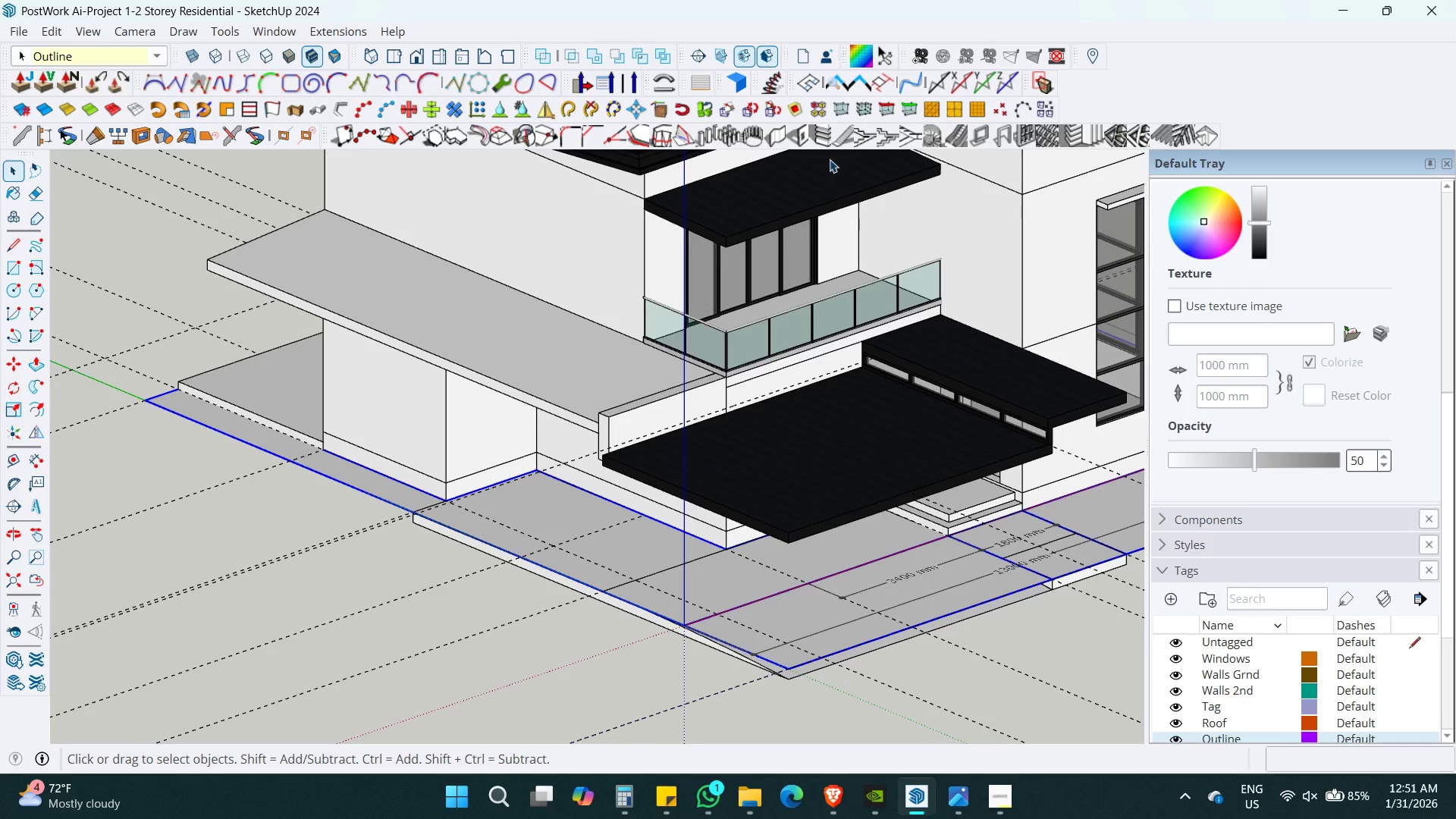 
left_click([777, 143])
 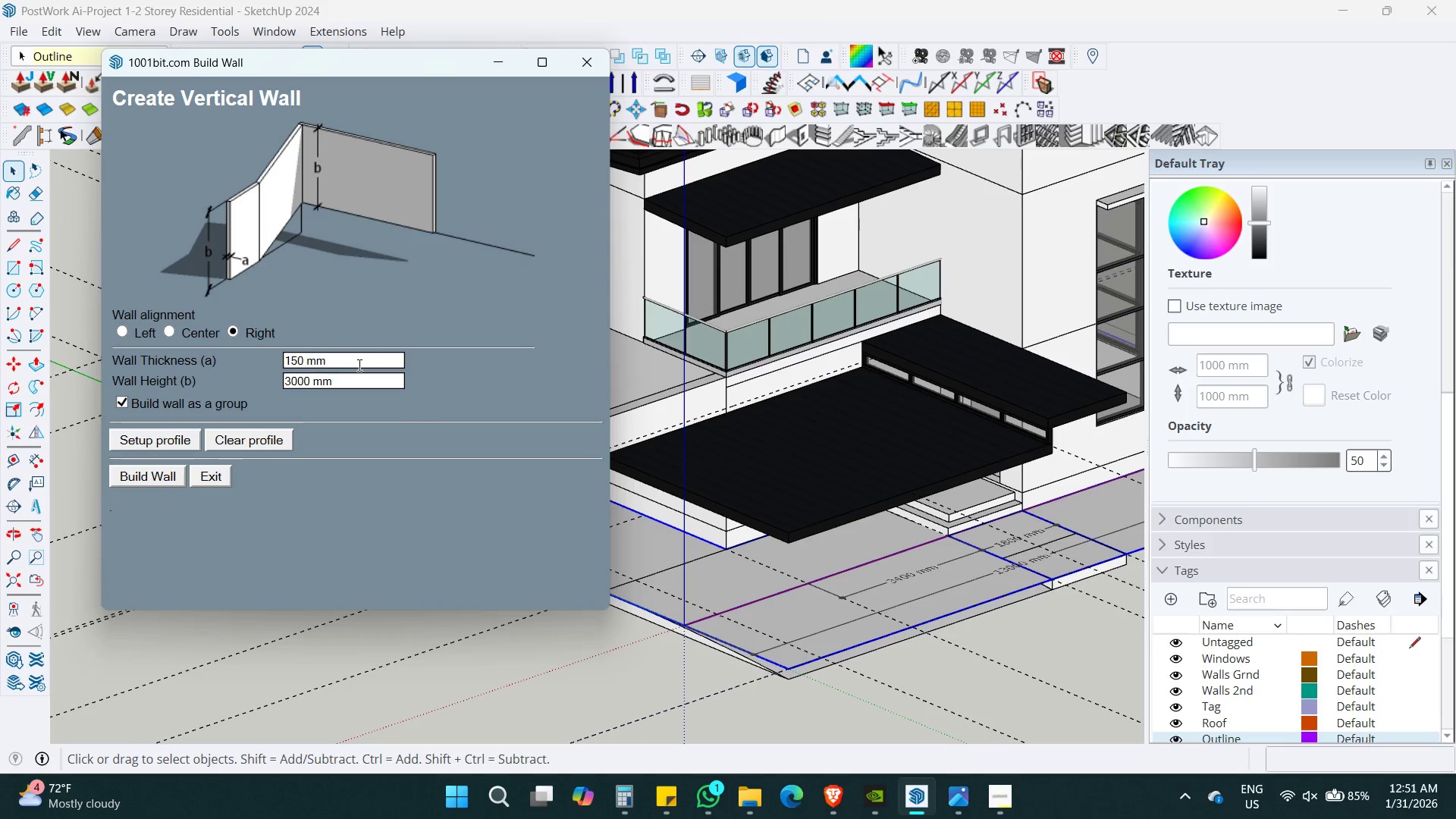 
left_click([350, 384])
 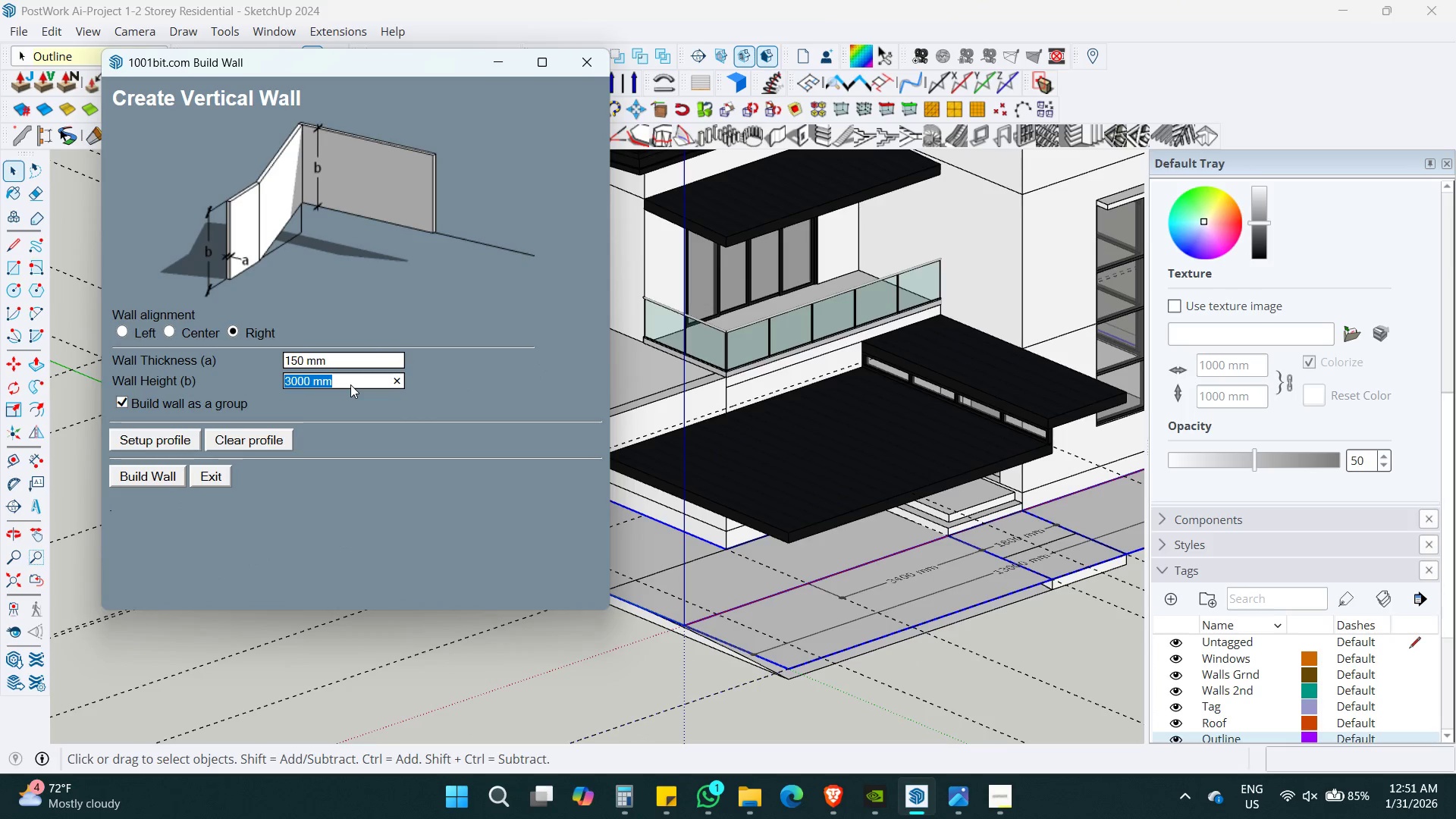 
key(Numpad1)
 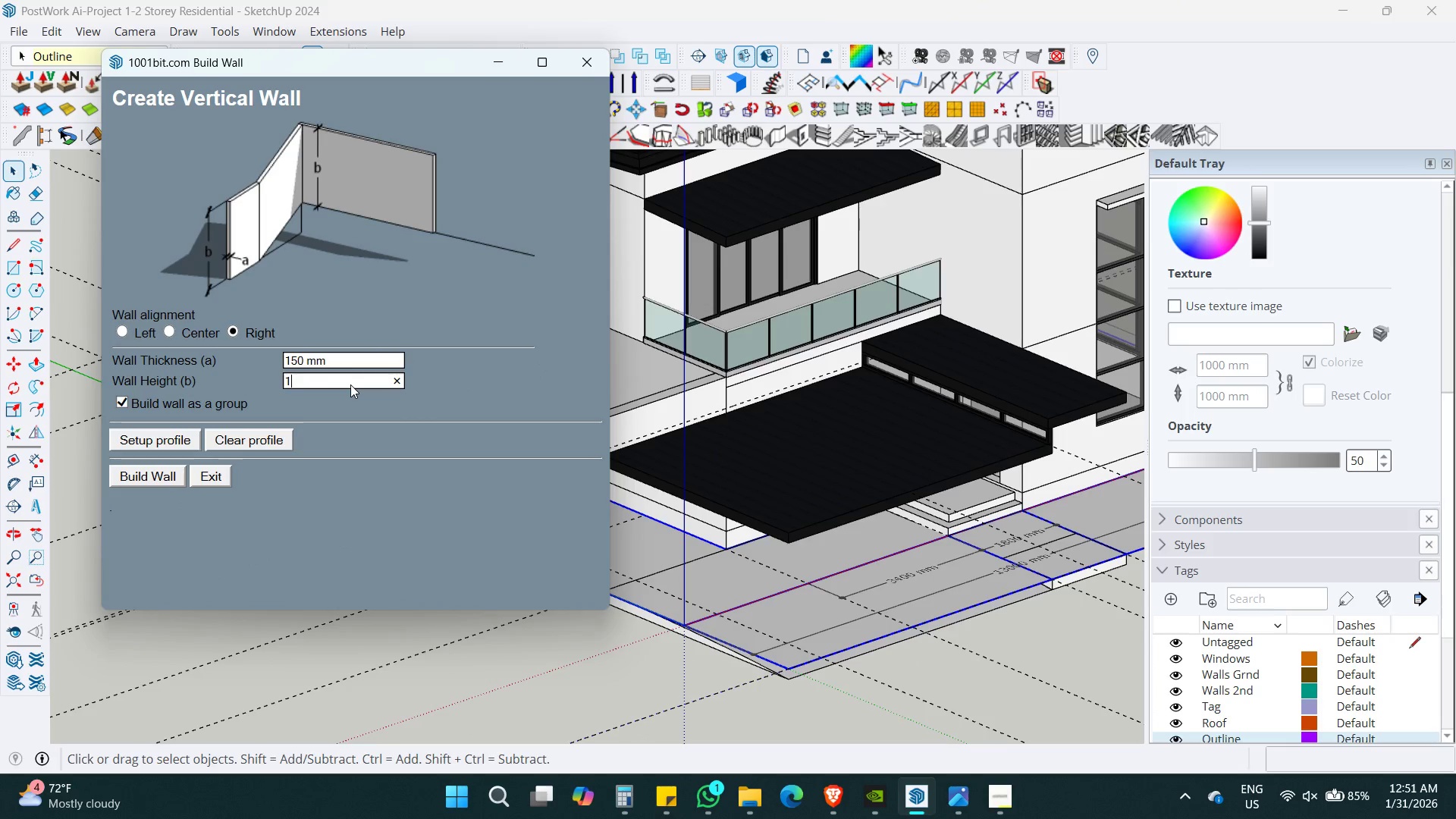 
key(Numpad8)
 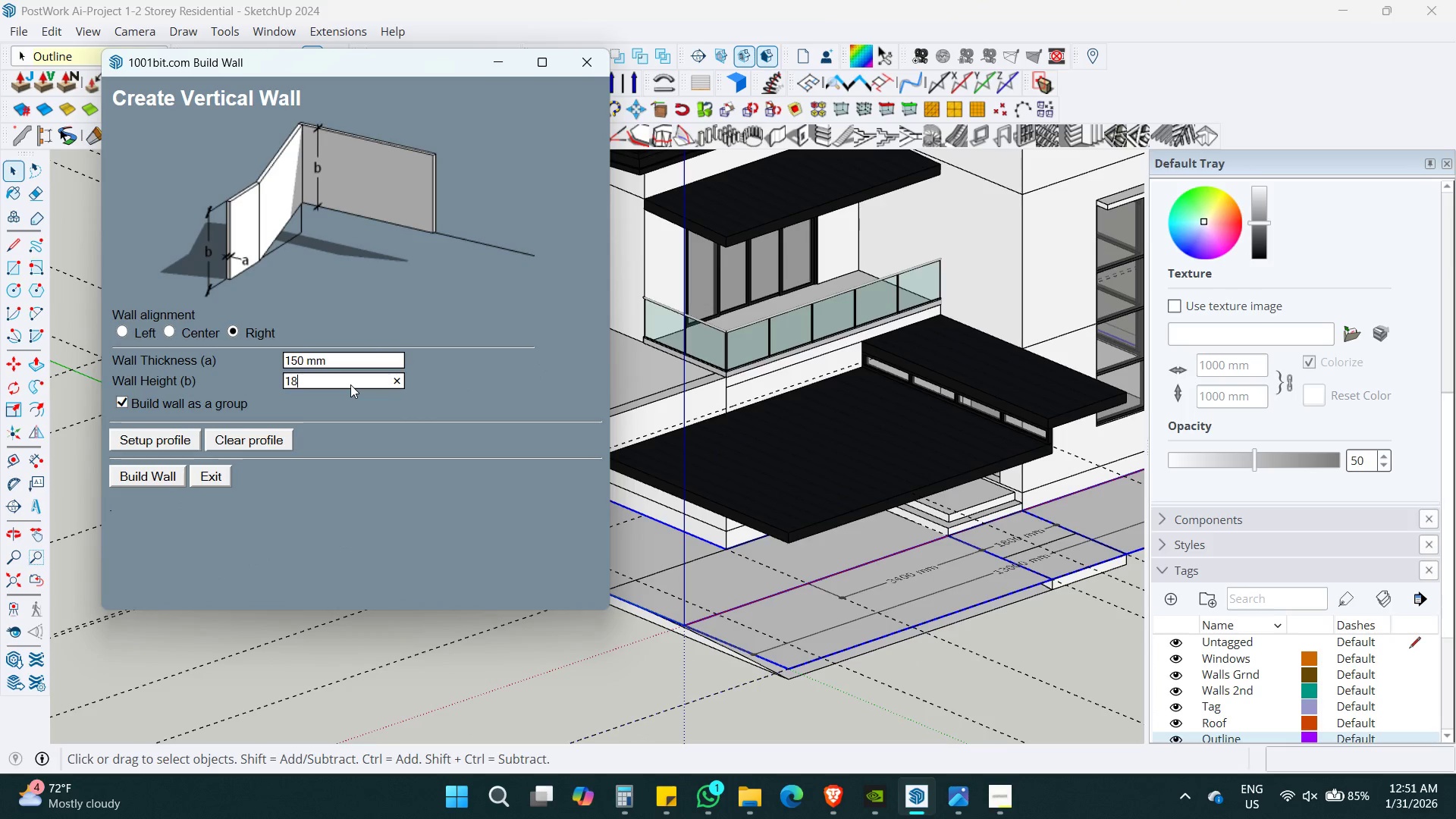 
key(Numpad0)
 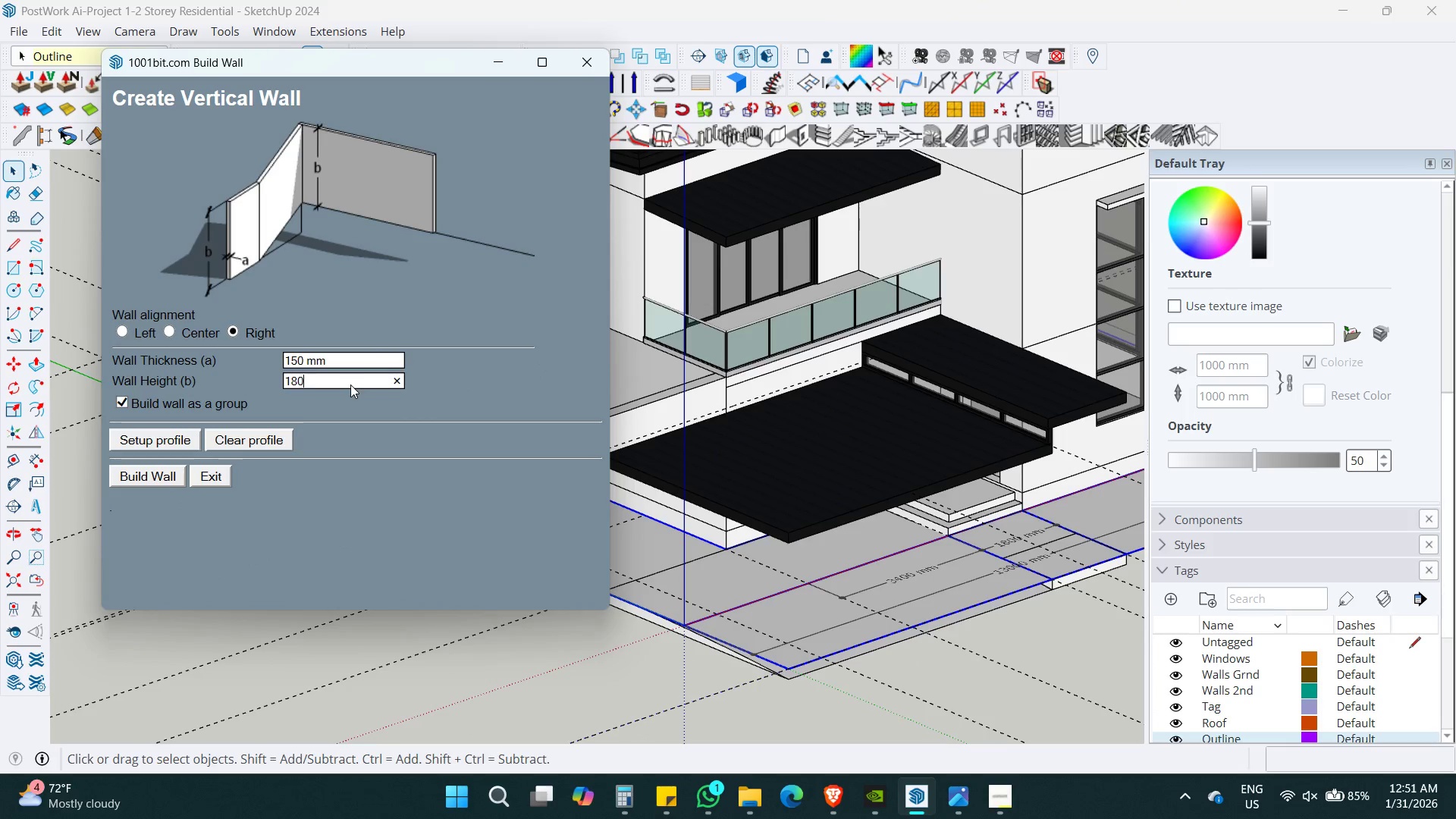 
key(Numpad0)
 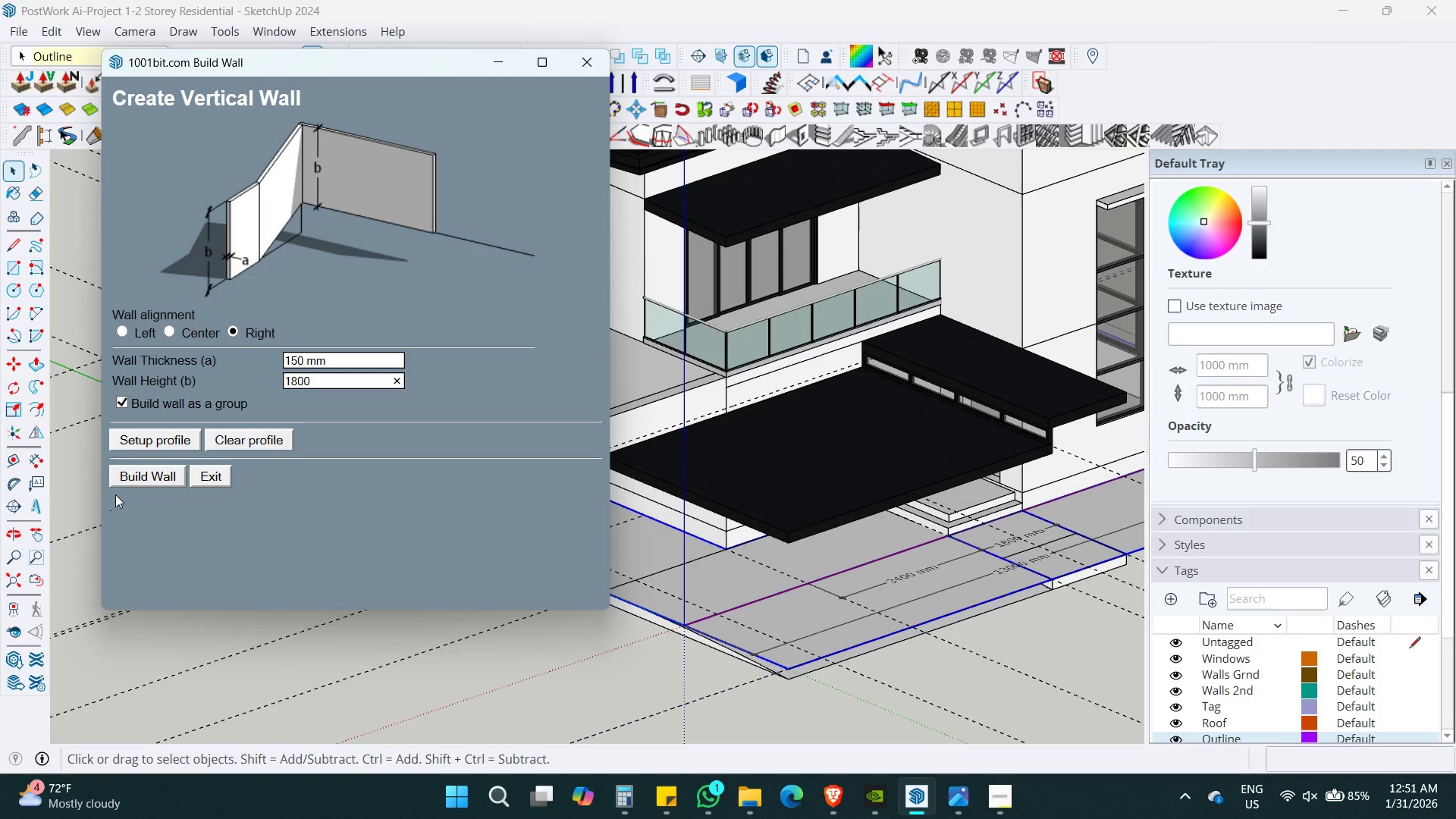 
left_click([145, 471])
 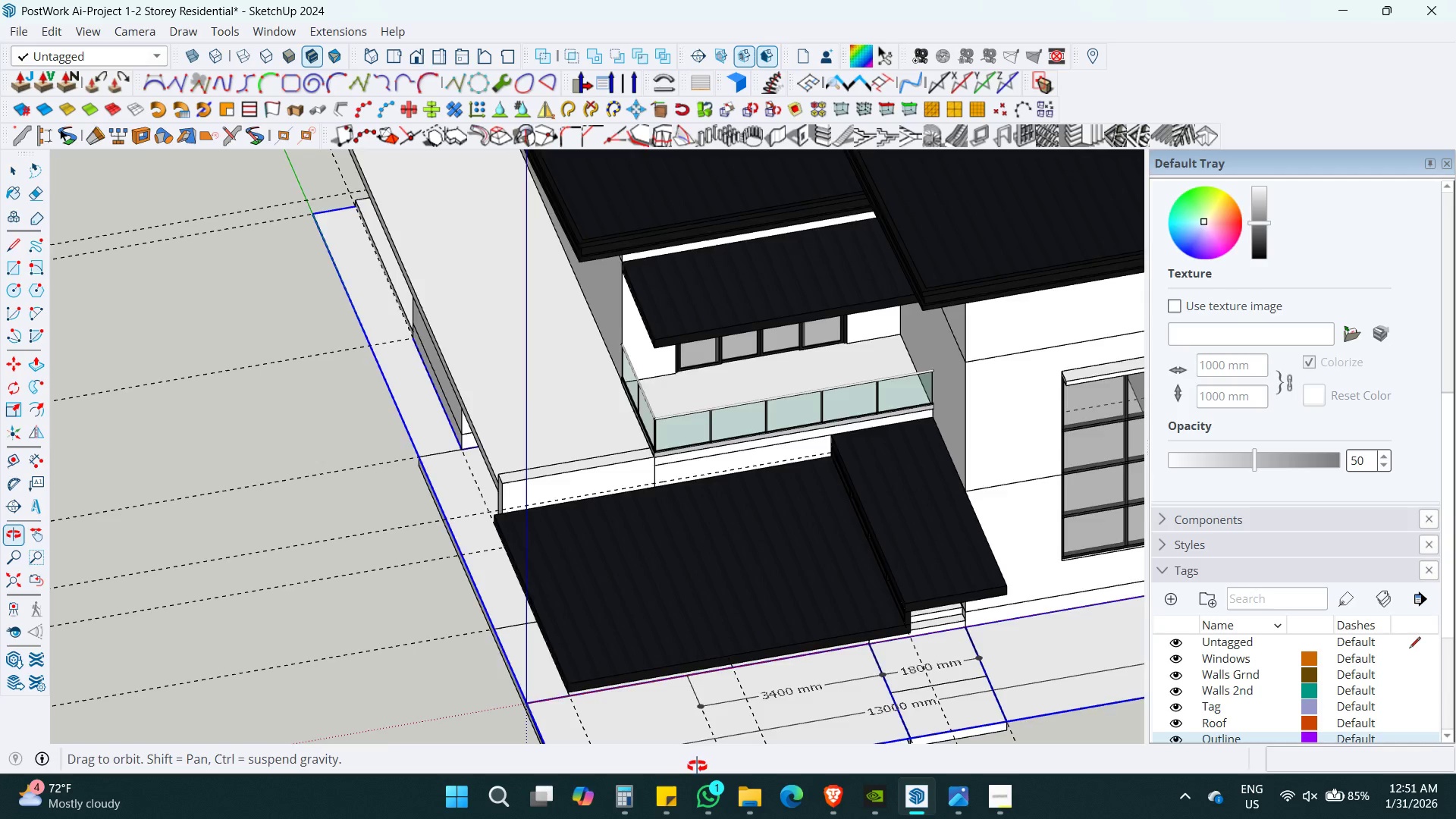 
key(Shift+ShiftLeft)
 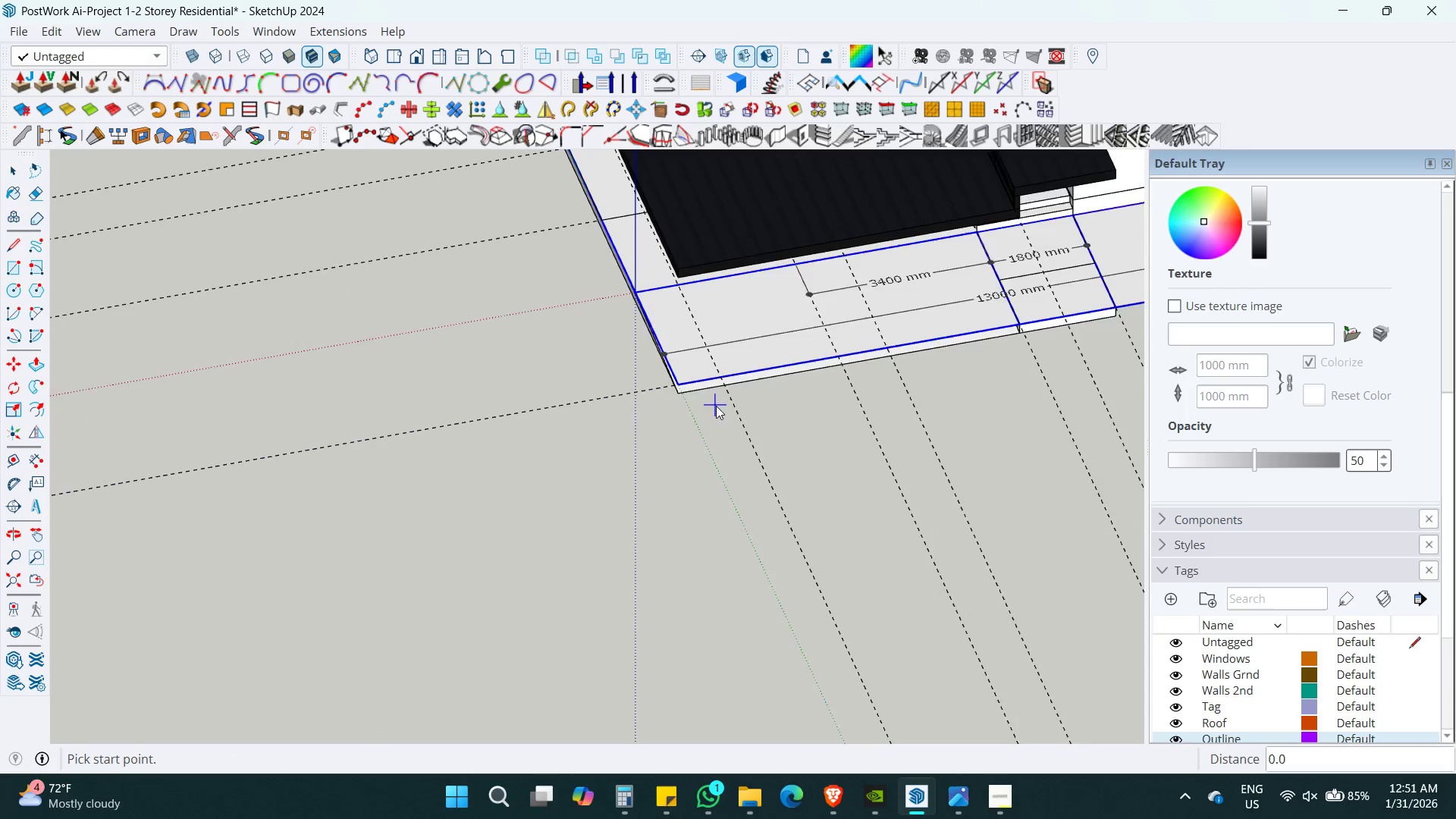 
scroll: coordinate [716, 406], scroll_direction: up, amount: 2.0
 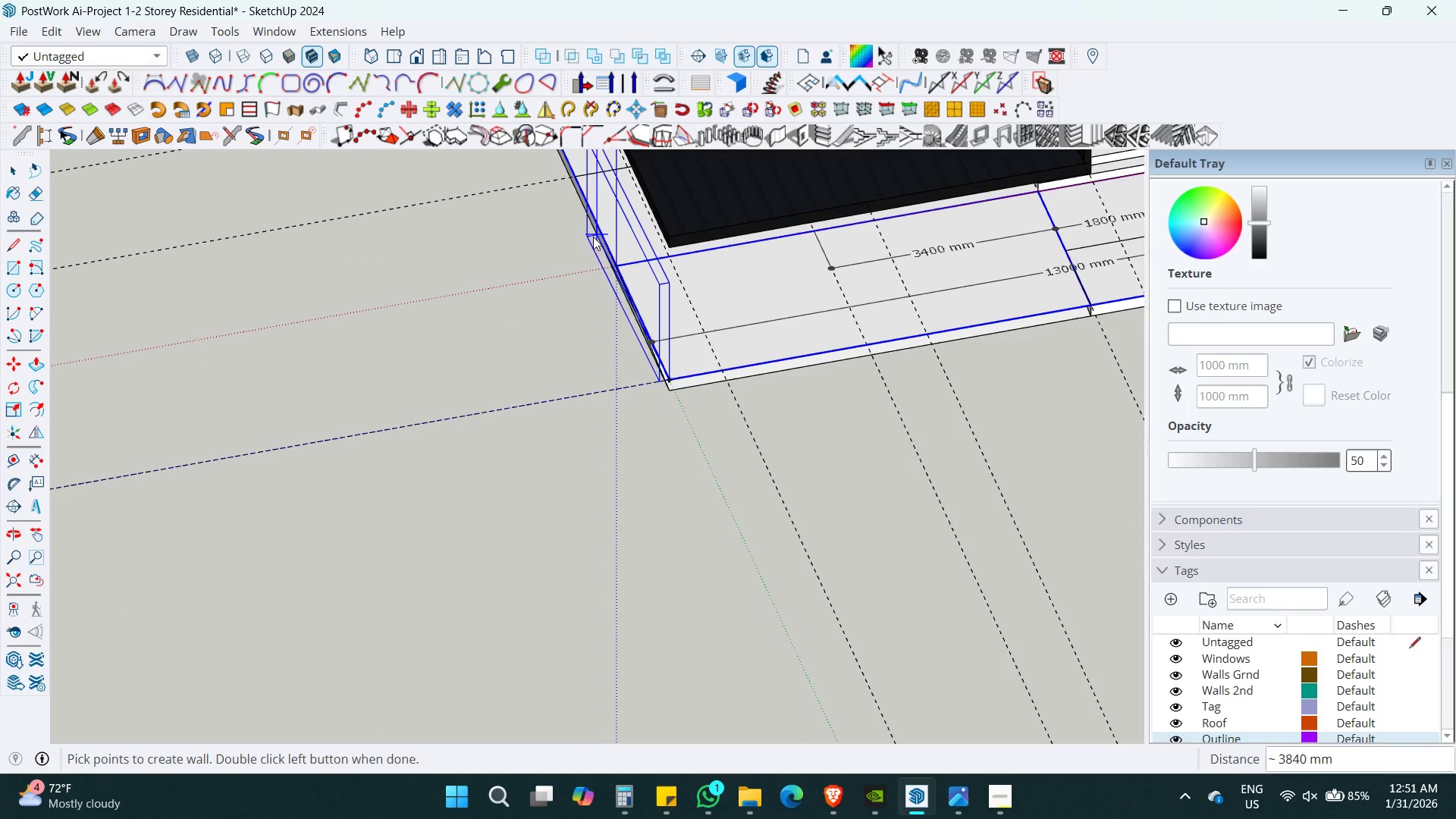 
key(Escape)
 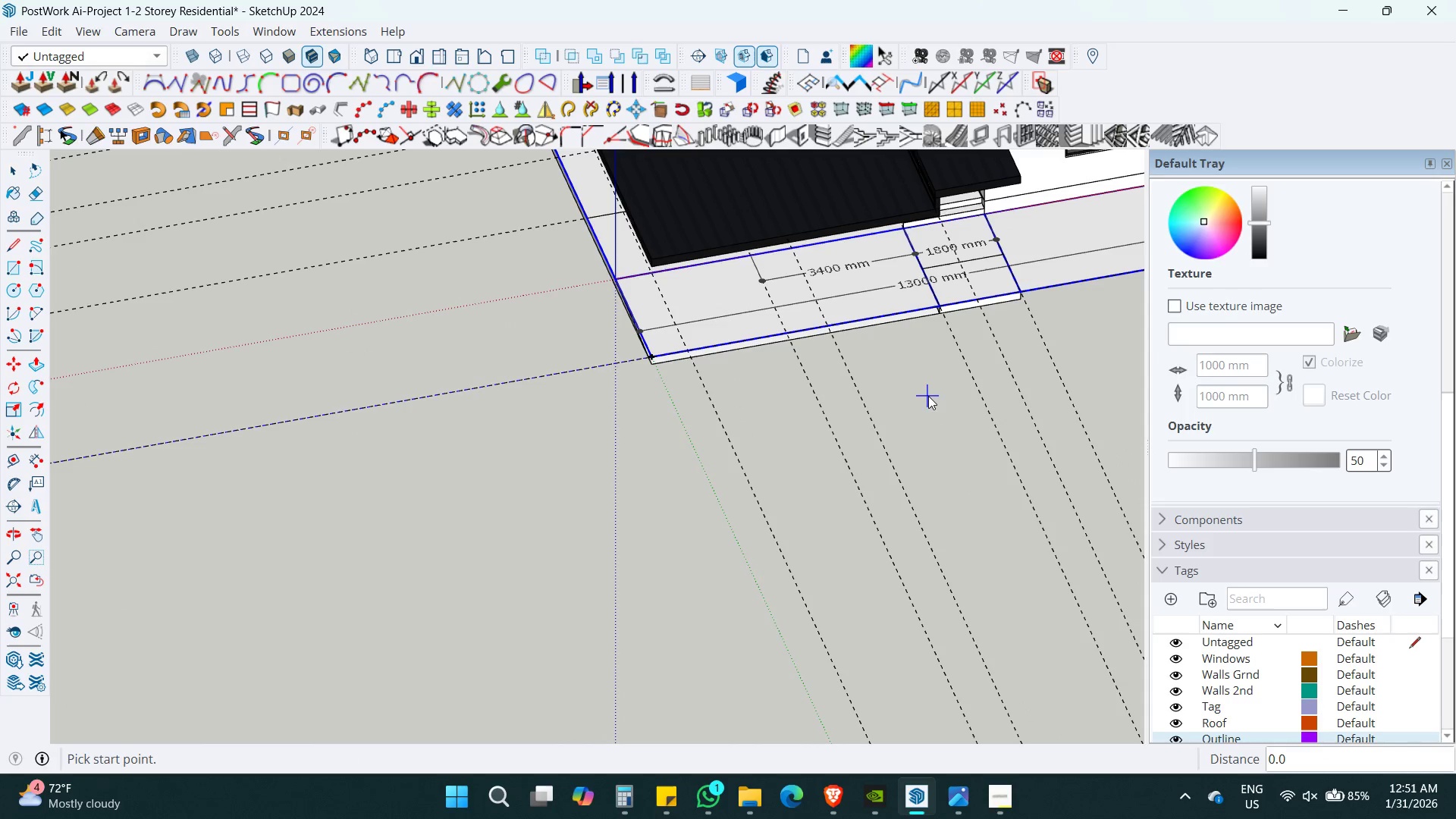 
hold_key(key=ShiftLeft, duration=0.45)
 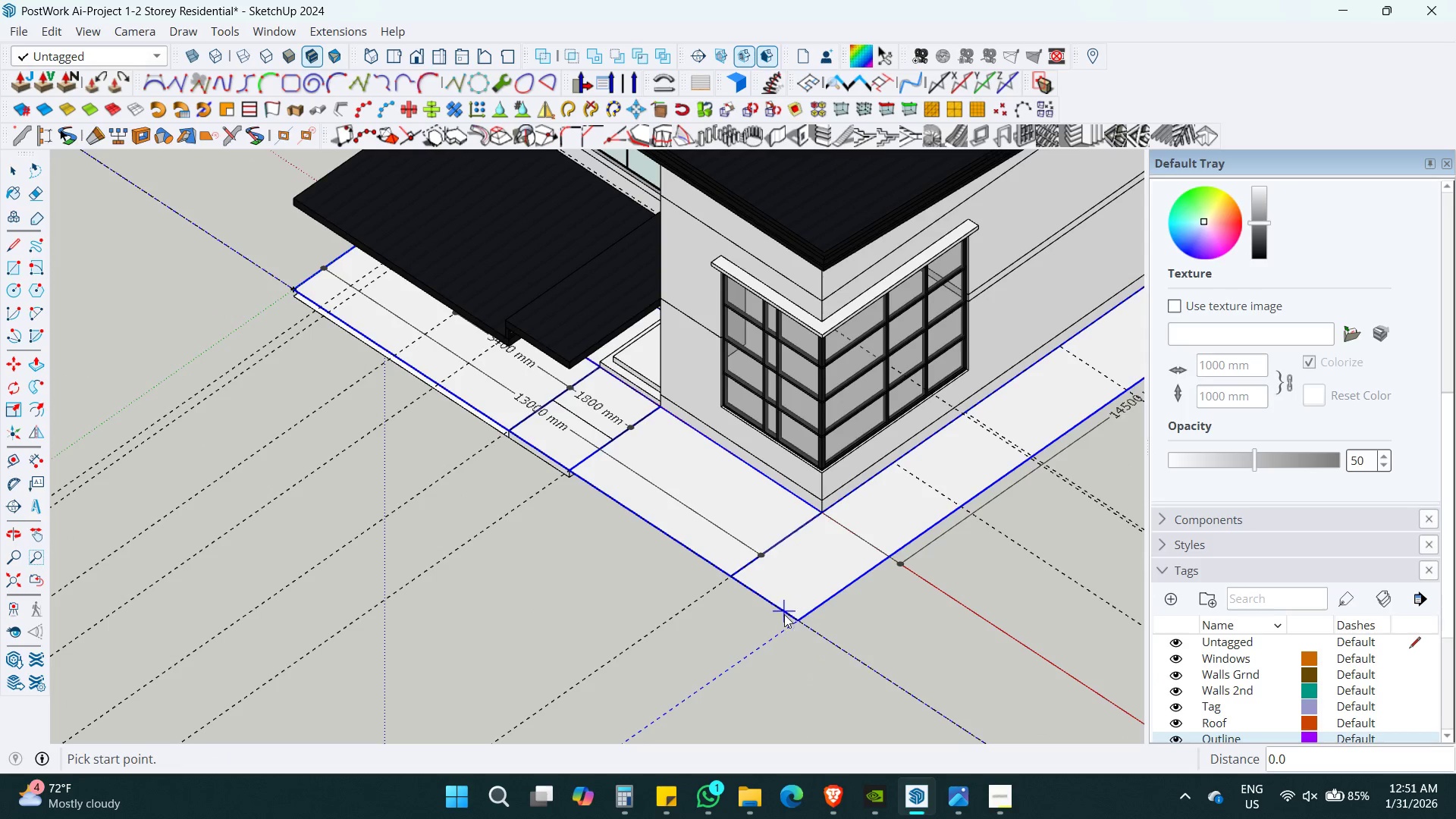 
scroll: coordinate [613, 308], scroll_direction: down, amount: 4.0
 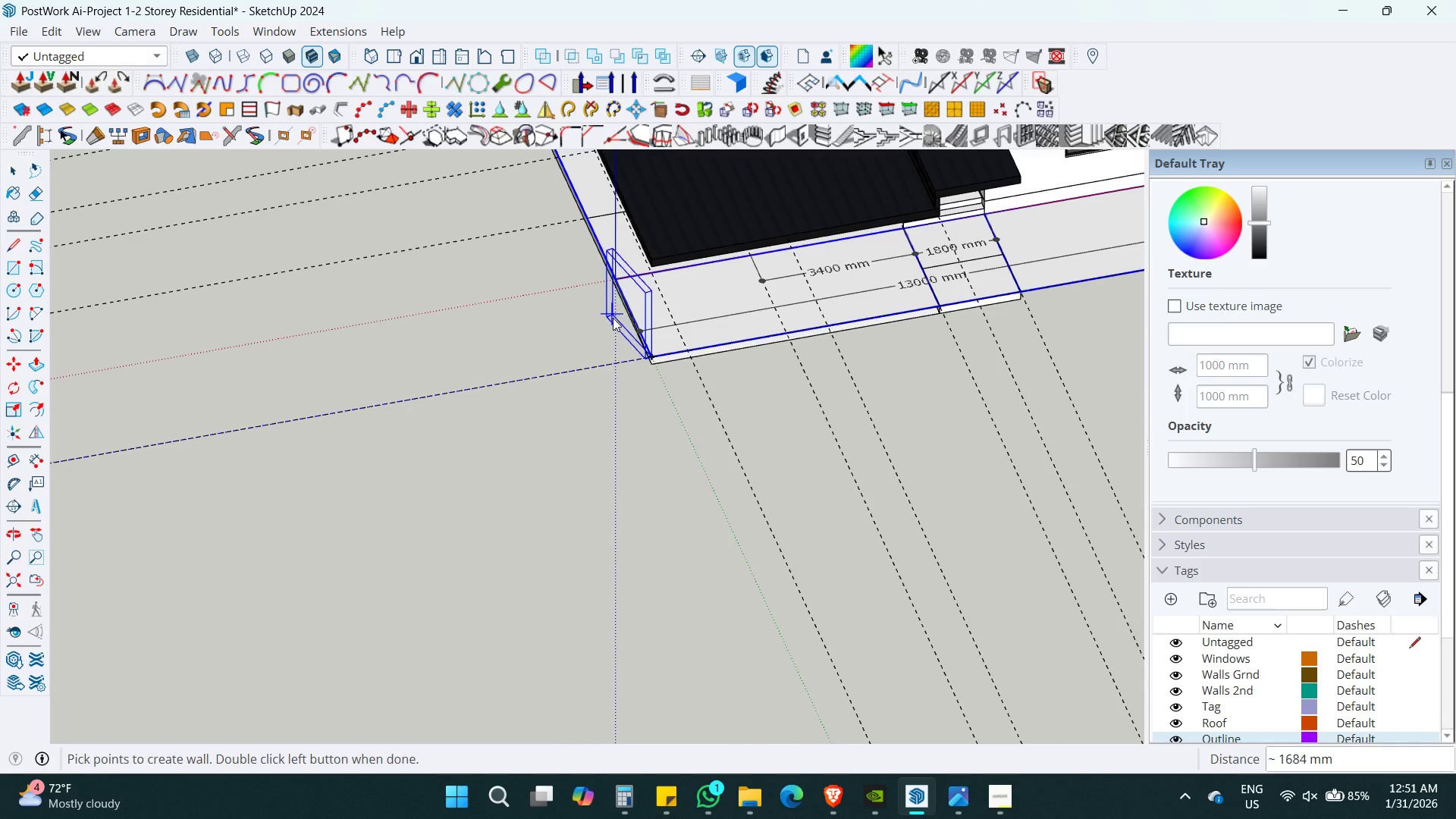 
left_click([798, 617])
 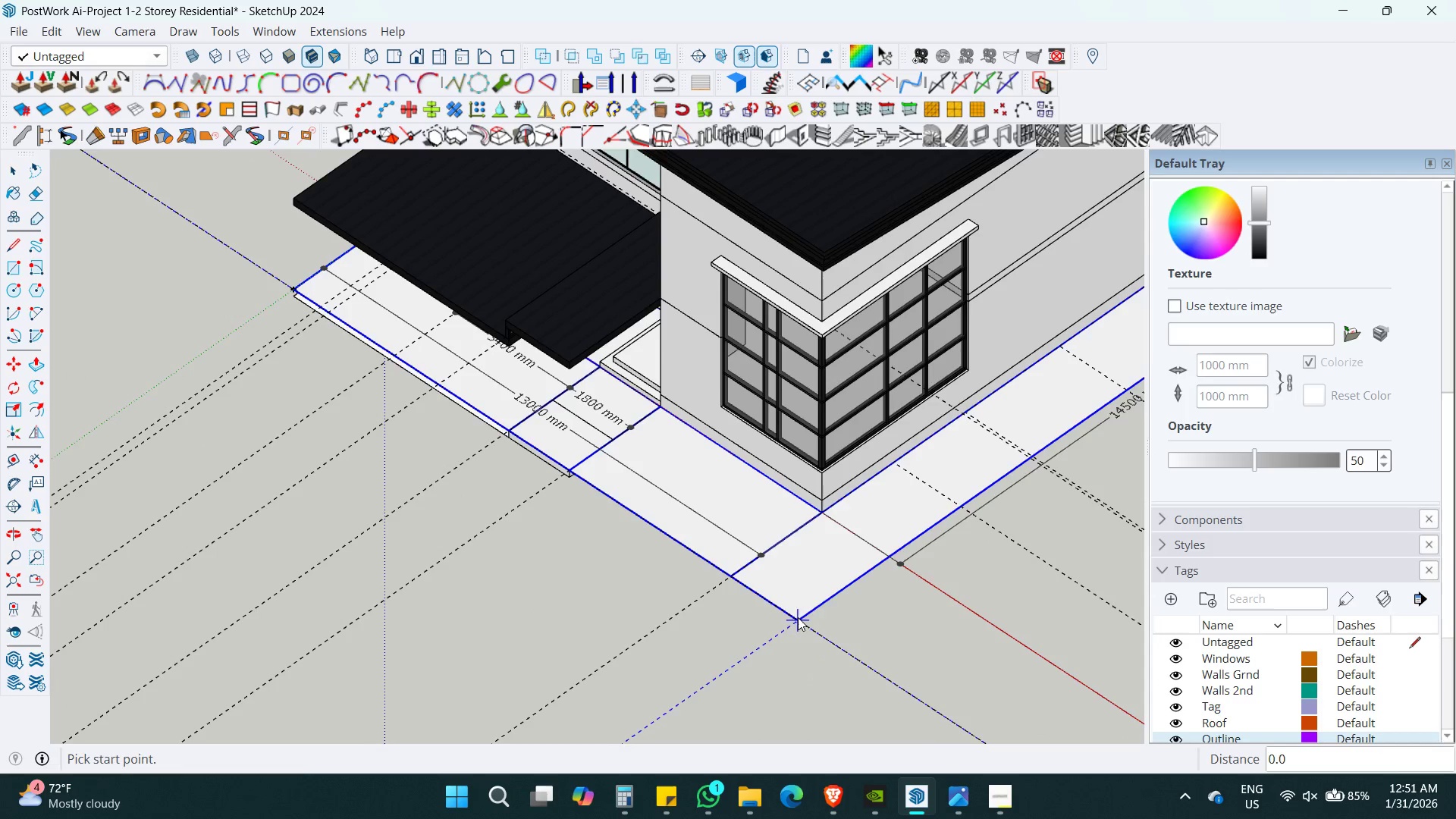 
hold_key(key=ShiftLeft, duration=0.39)
 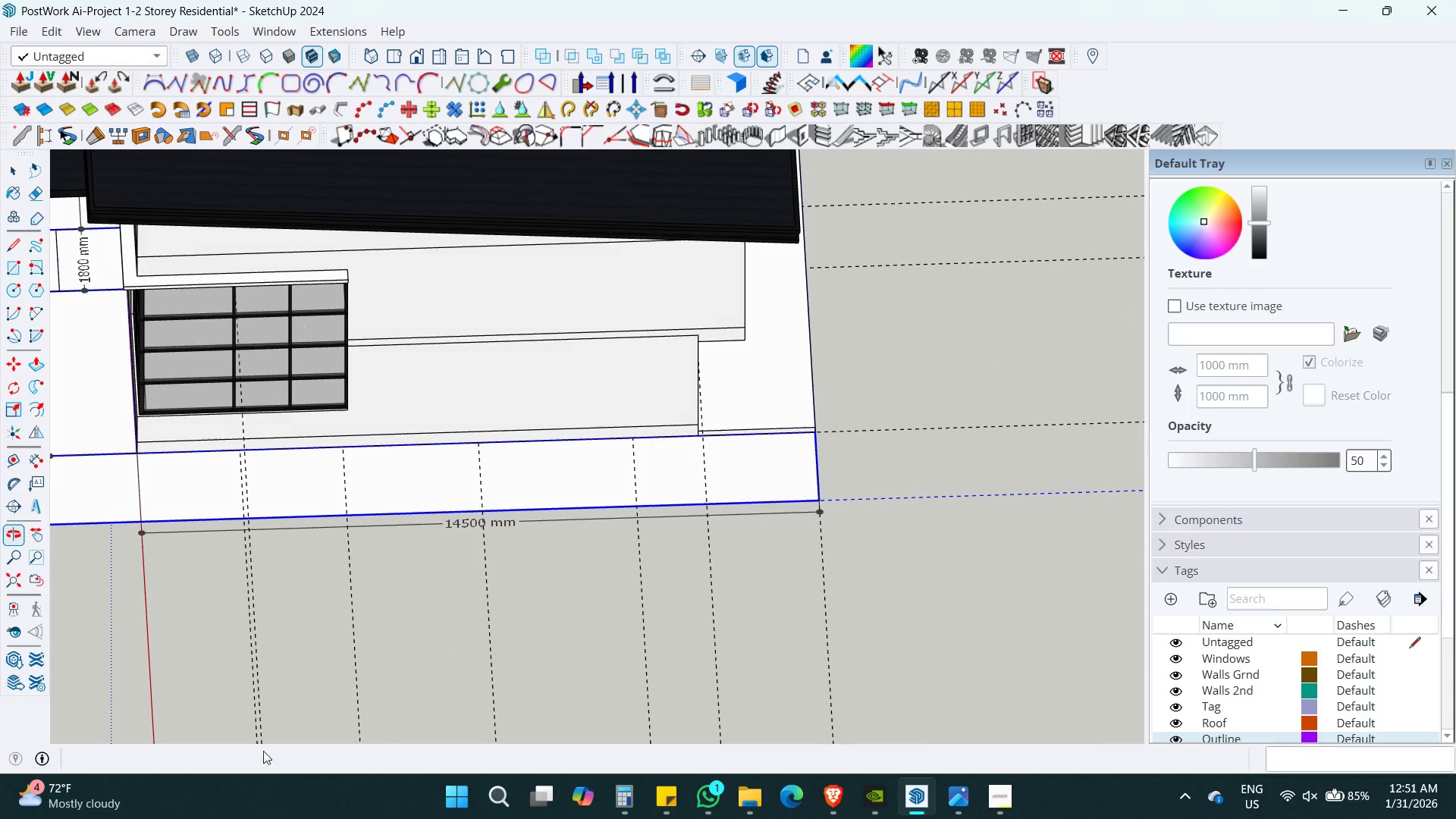 
key(Shift+ShiftLeft)
 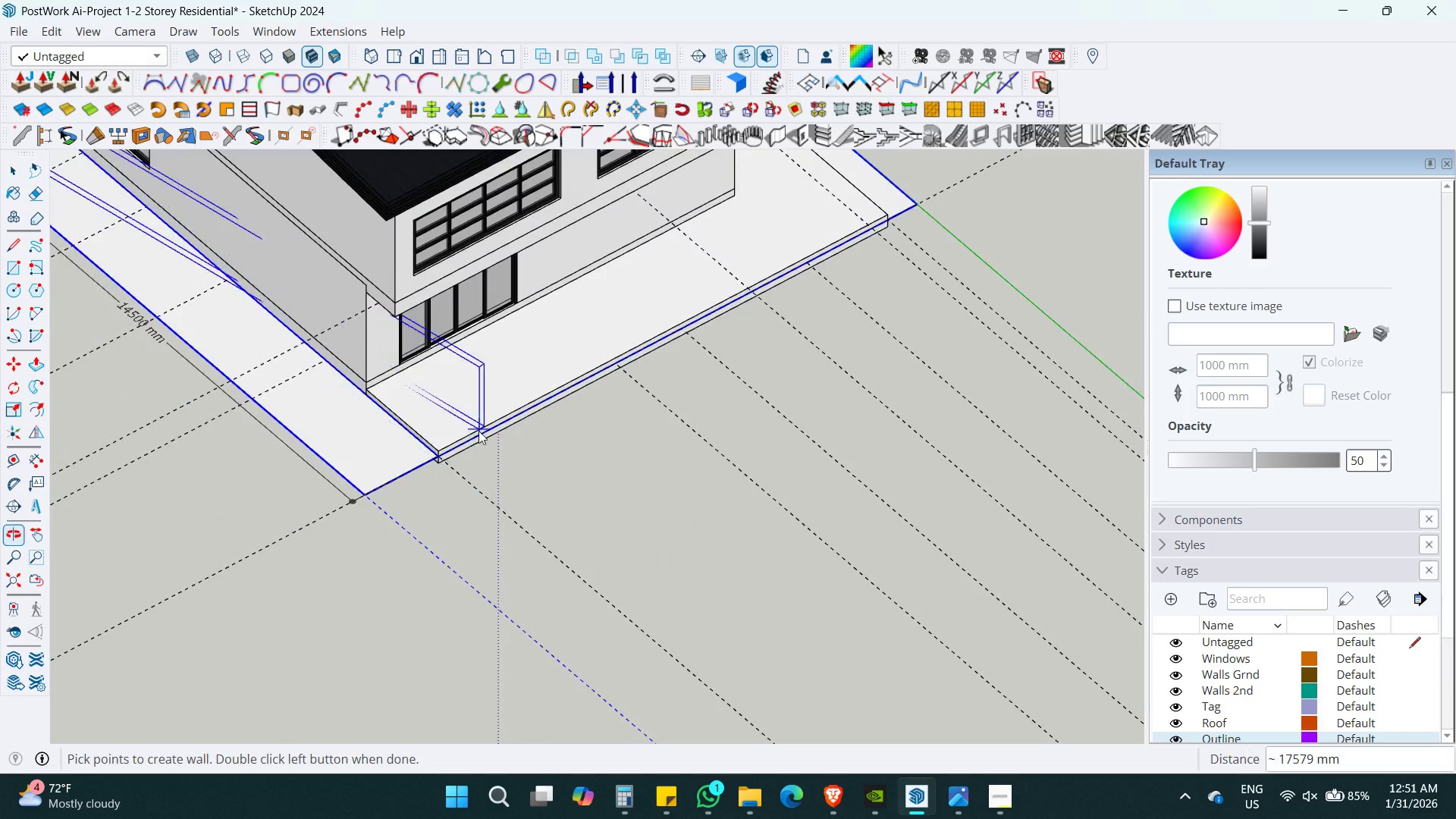 
scroll: coordinate [386, 483], scroll_direction: up, amount: 2.0
 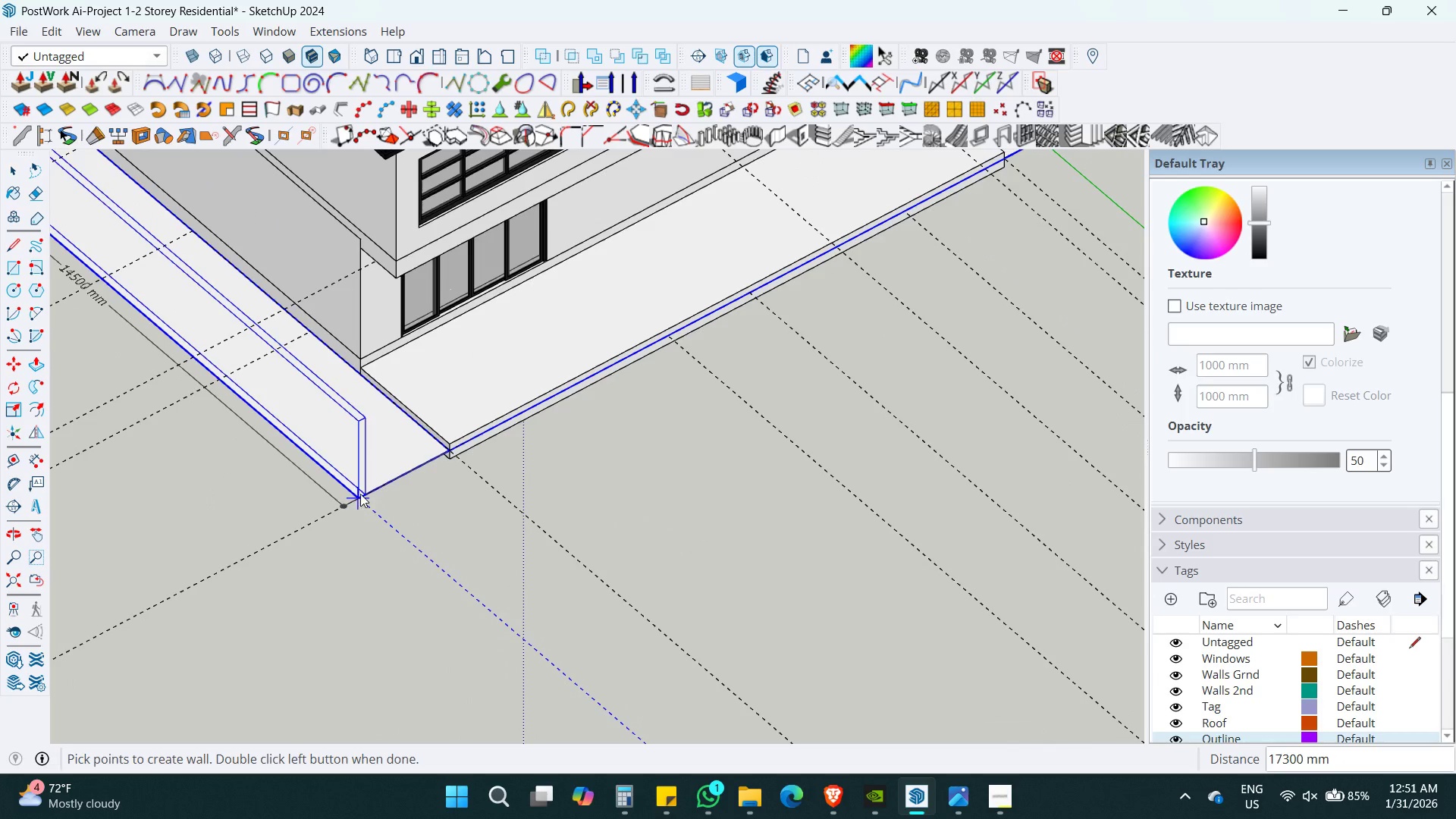 
left_click([360, 494])
 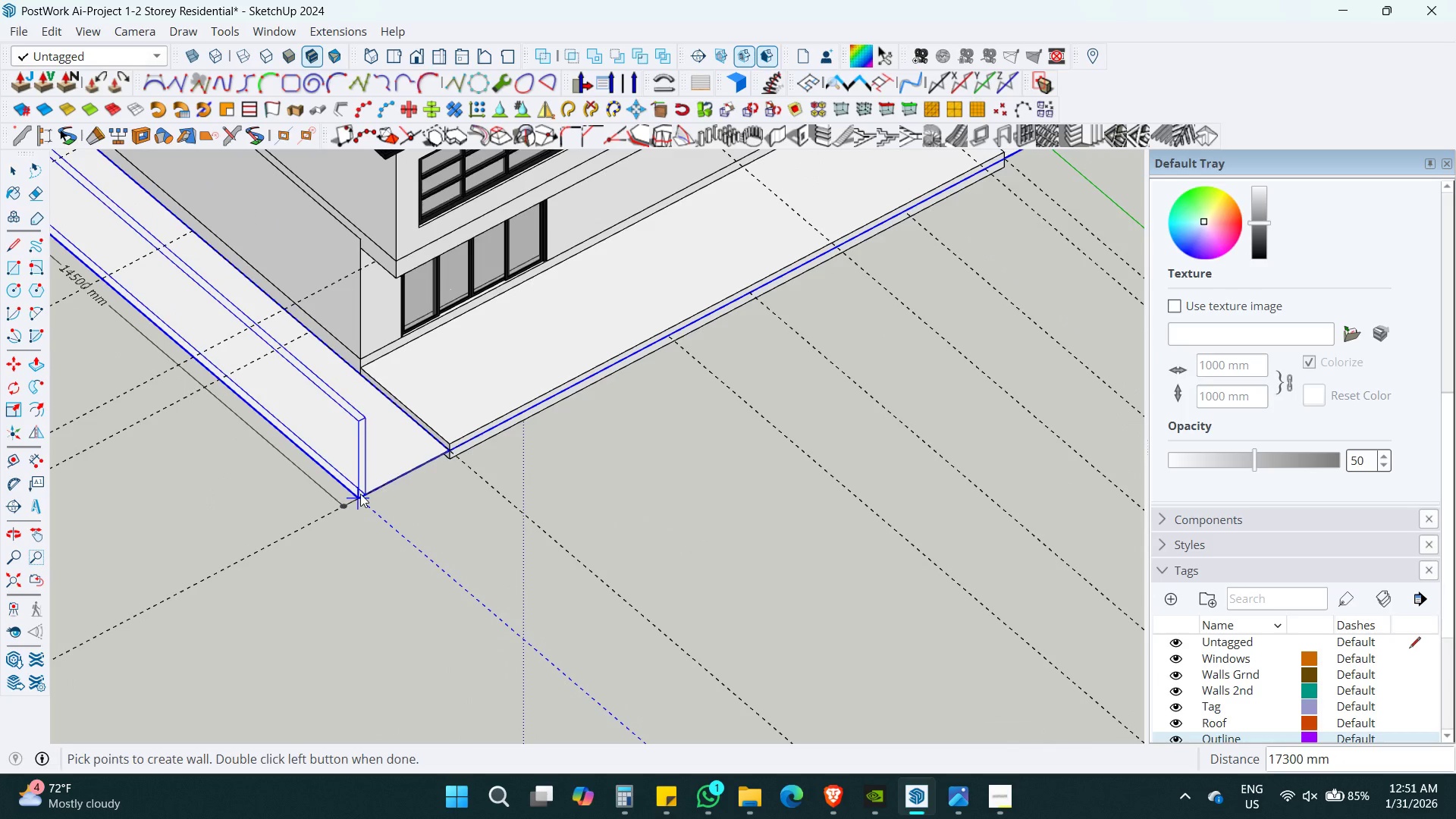 
hold_key(key=ShiftLeft, duration=0.34)
 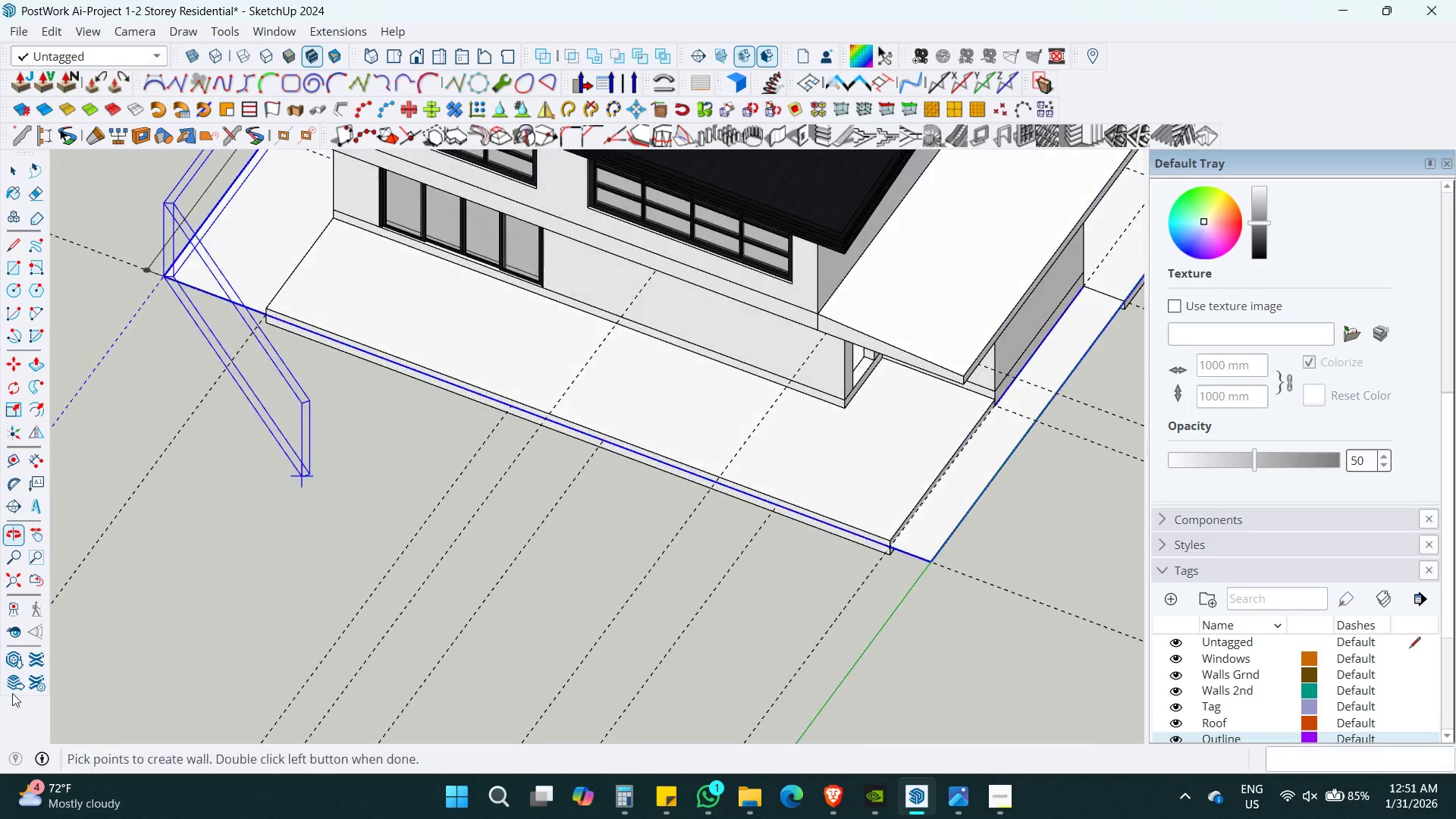 
key(Shift+ShiftLeft)
 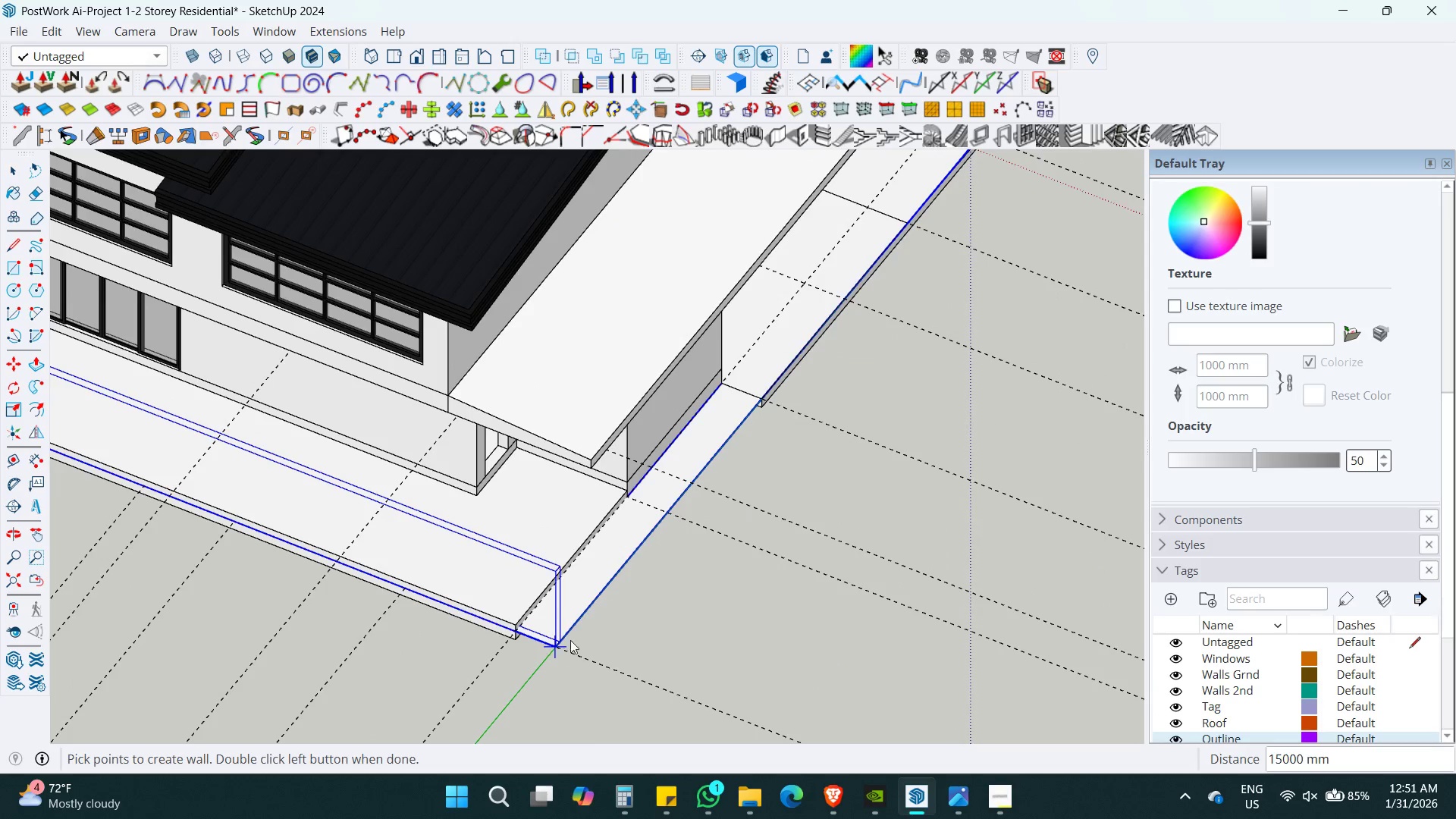 
key(Shift+ShiftLeft)
 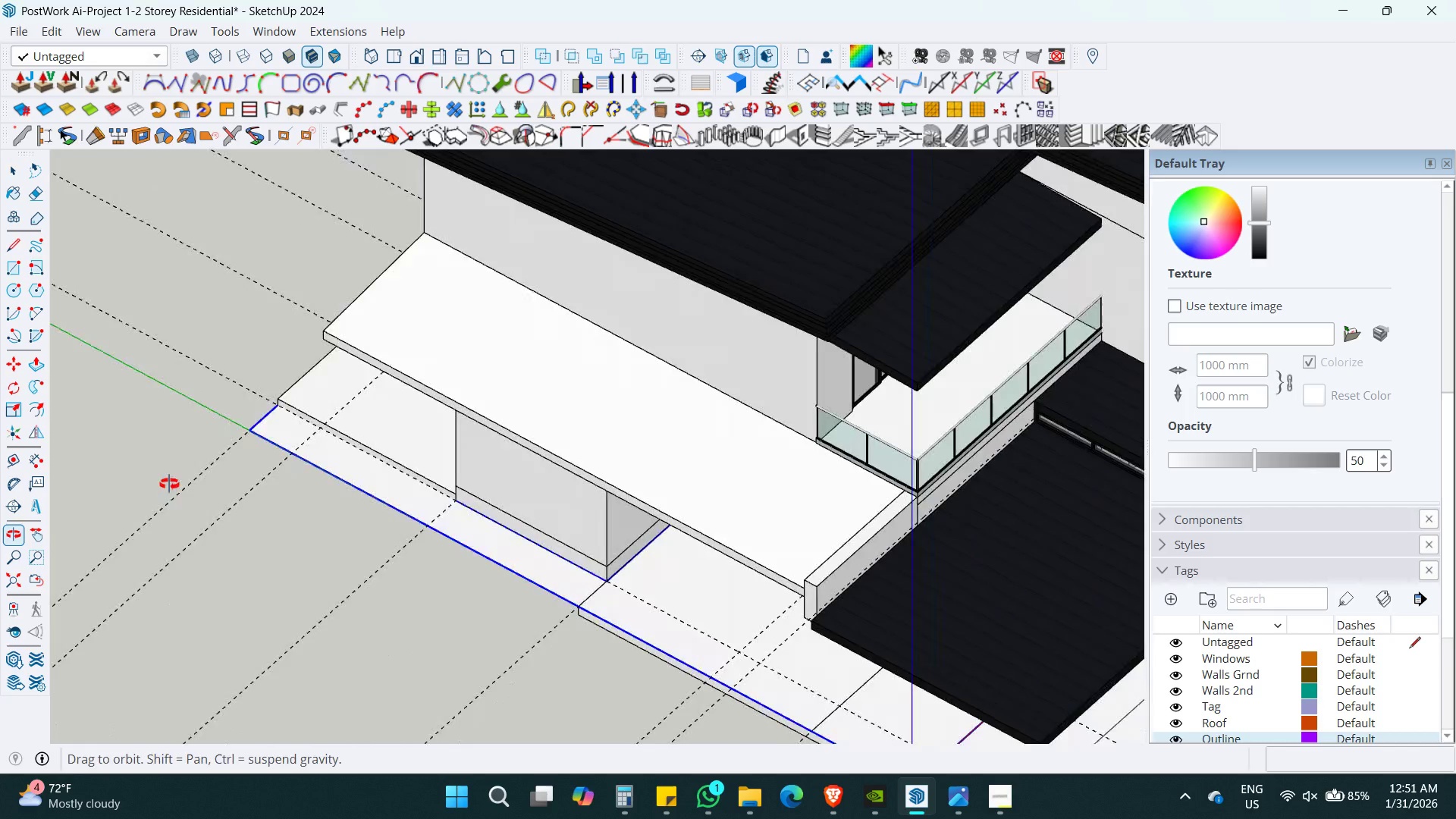 
hold_key(key=ShiftLeft, duration=0.5)
 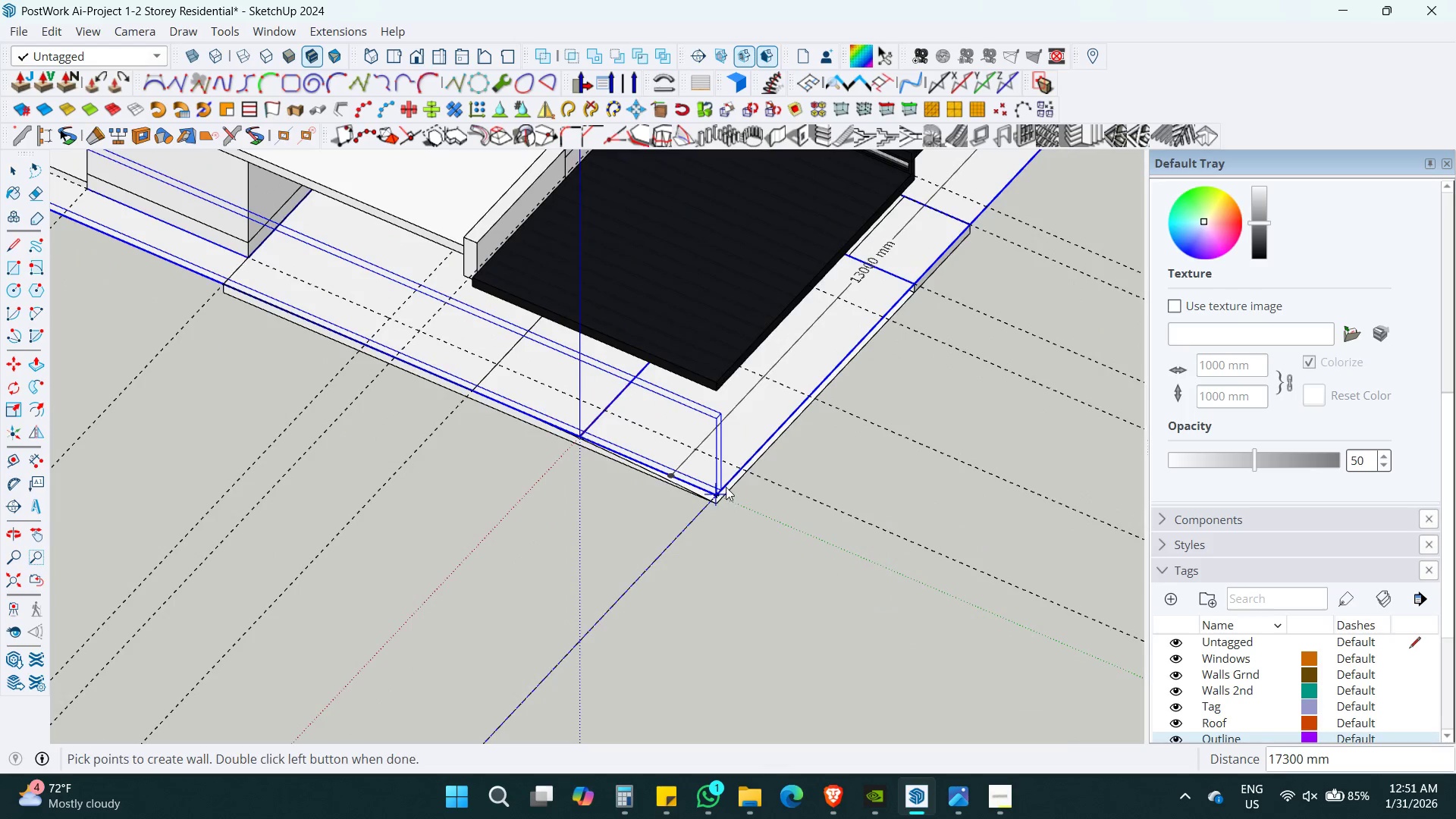 
double_click([726, 487])
 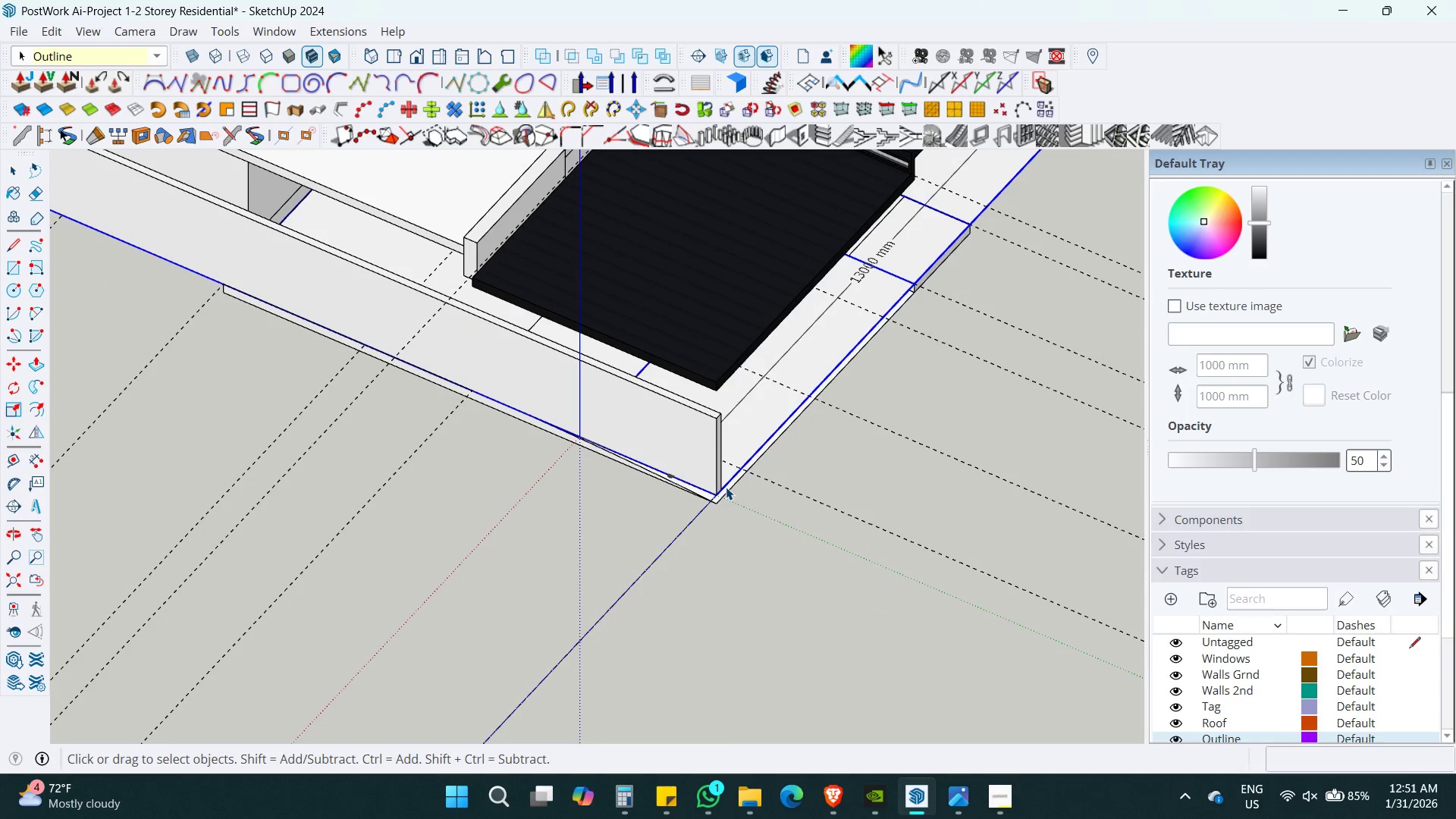 
key(Space)
 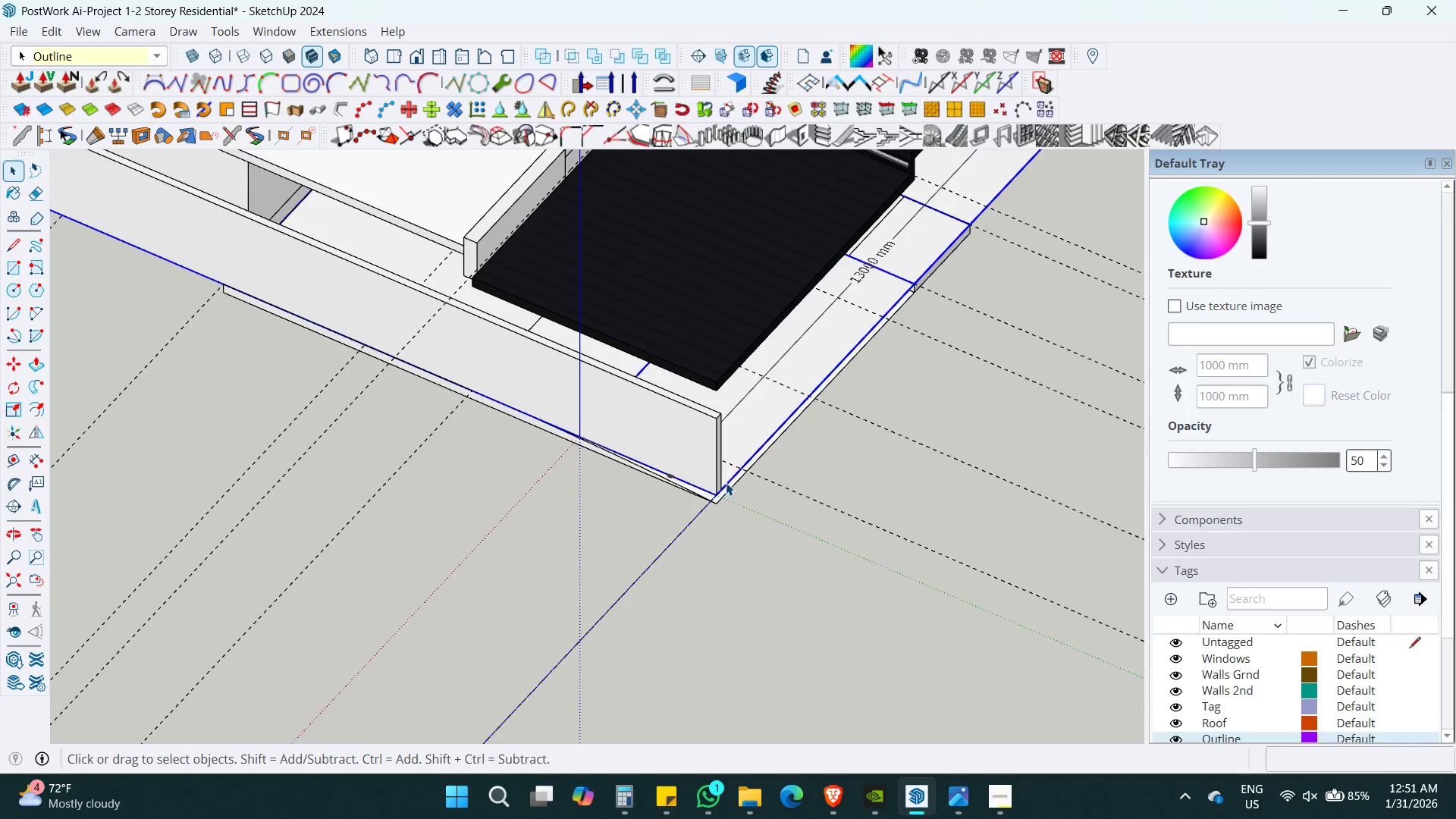 
hold_key(key=ShiftLeft, duration=0.36)
 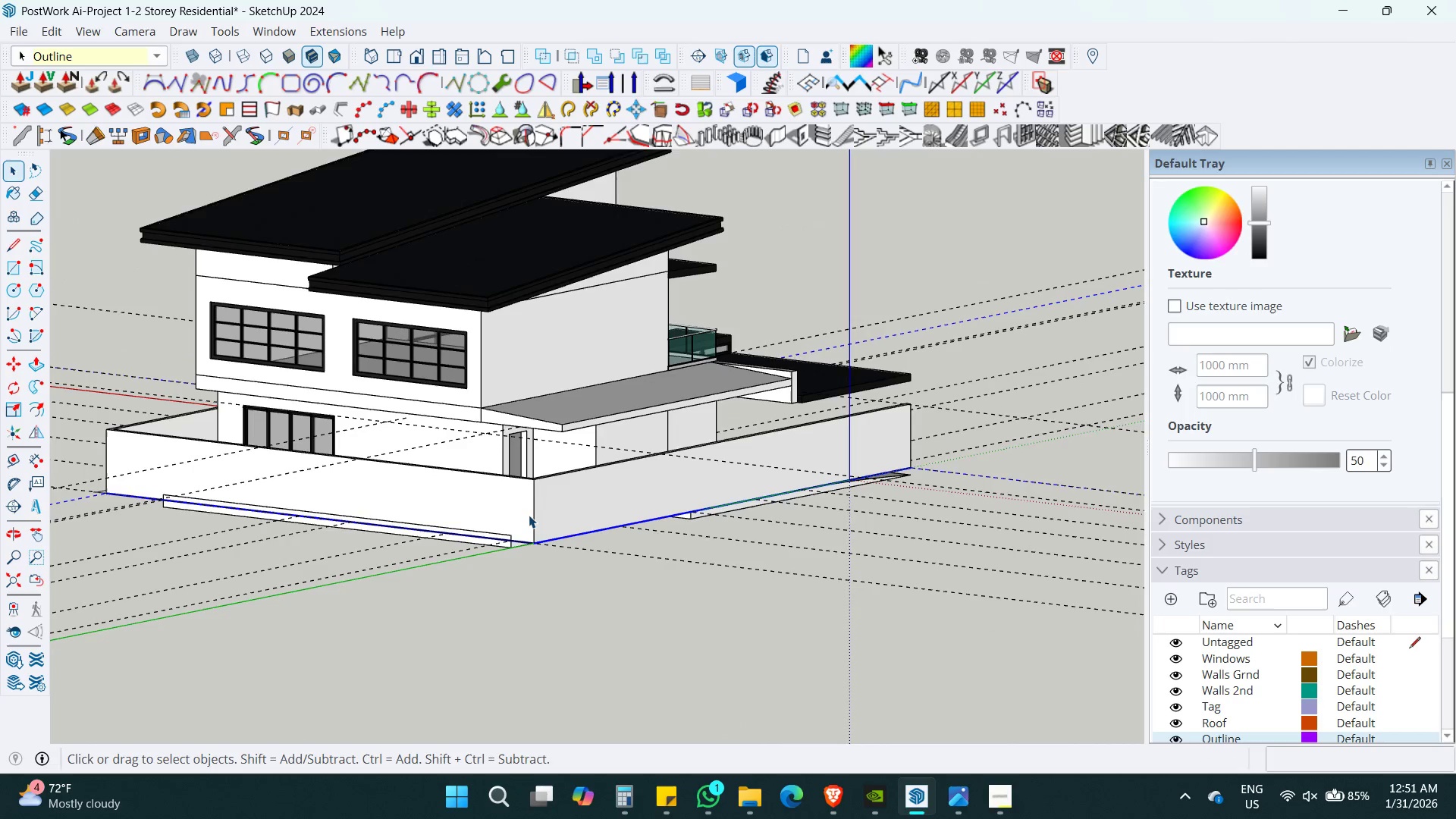 
scroll: coordinate [726, 482], scroll_direction: down, amount: 5.0
 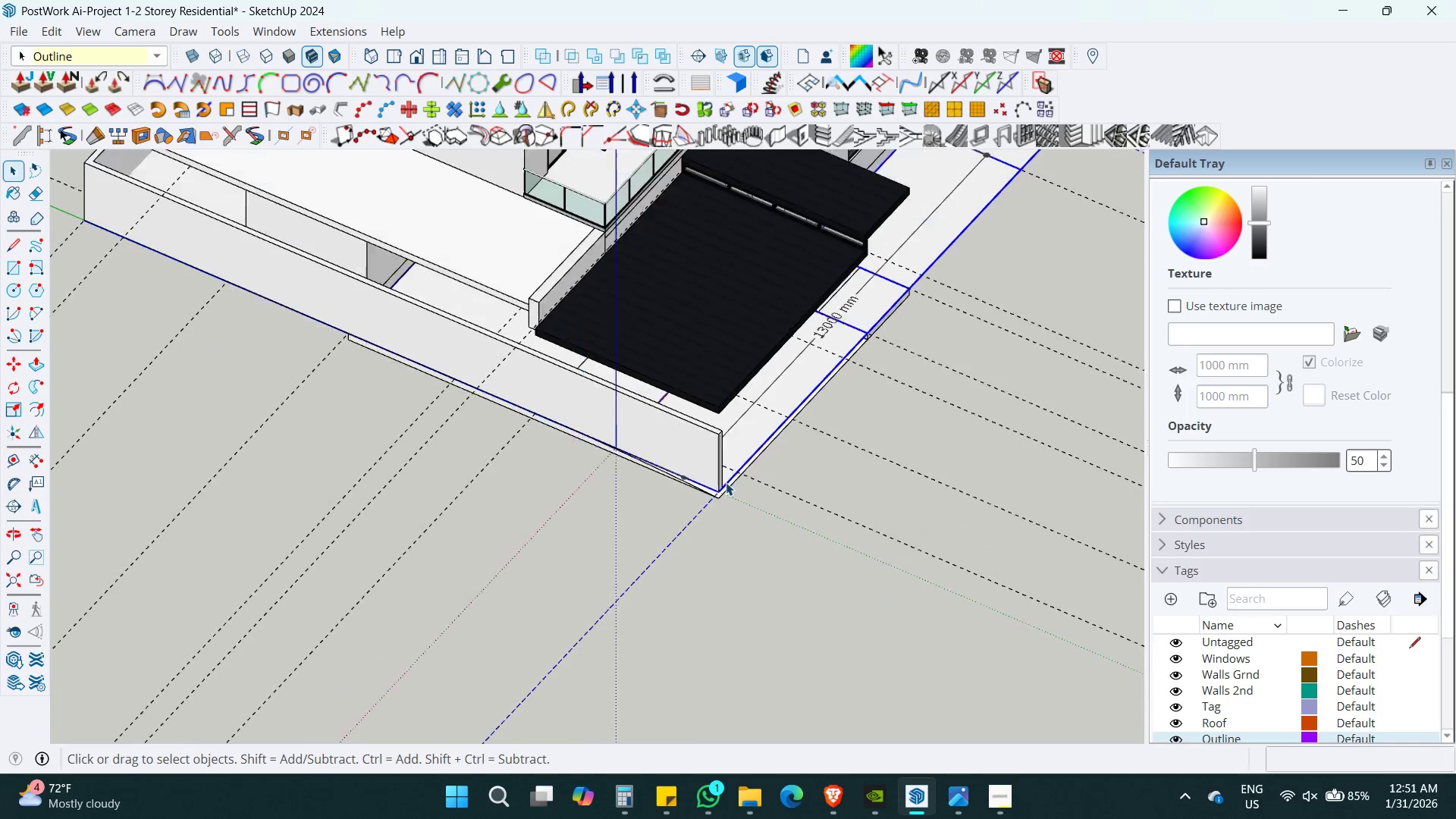 
key(Escape)
 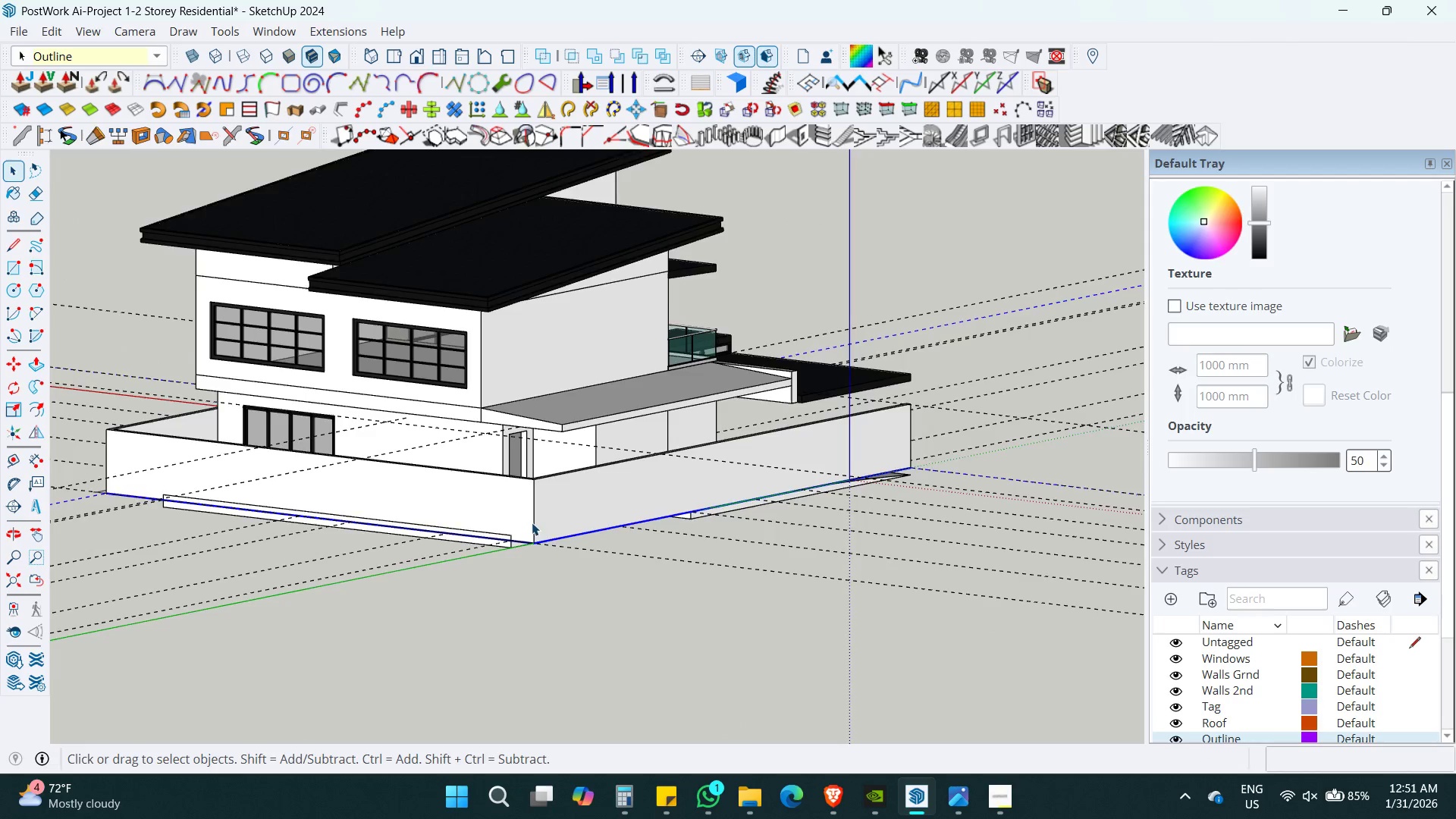 
key(Escape)
 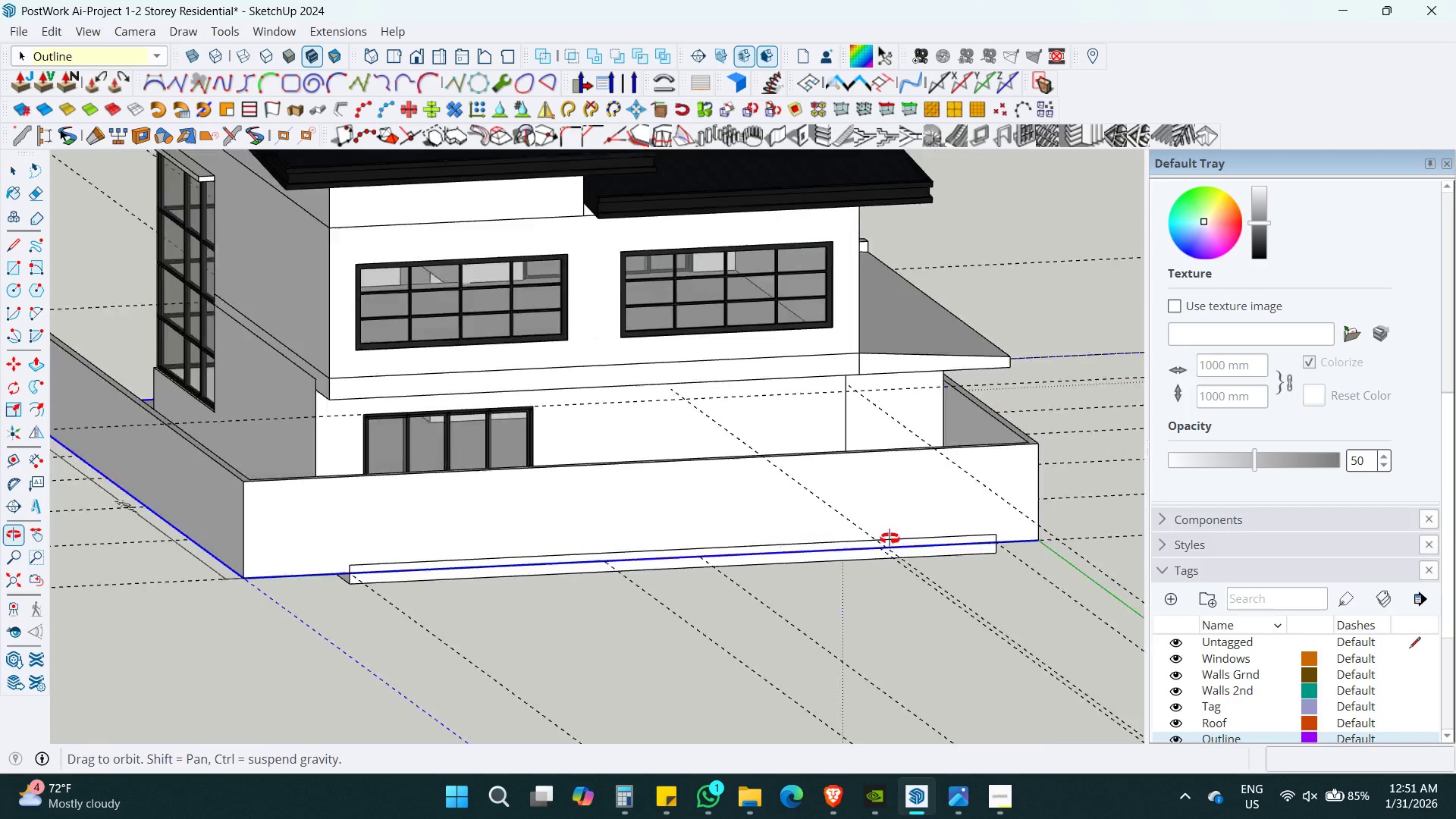 
scroll: coordinate [532, 522], scroll_direction: up, amount: 4.0
 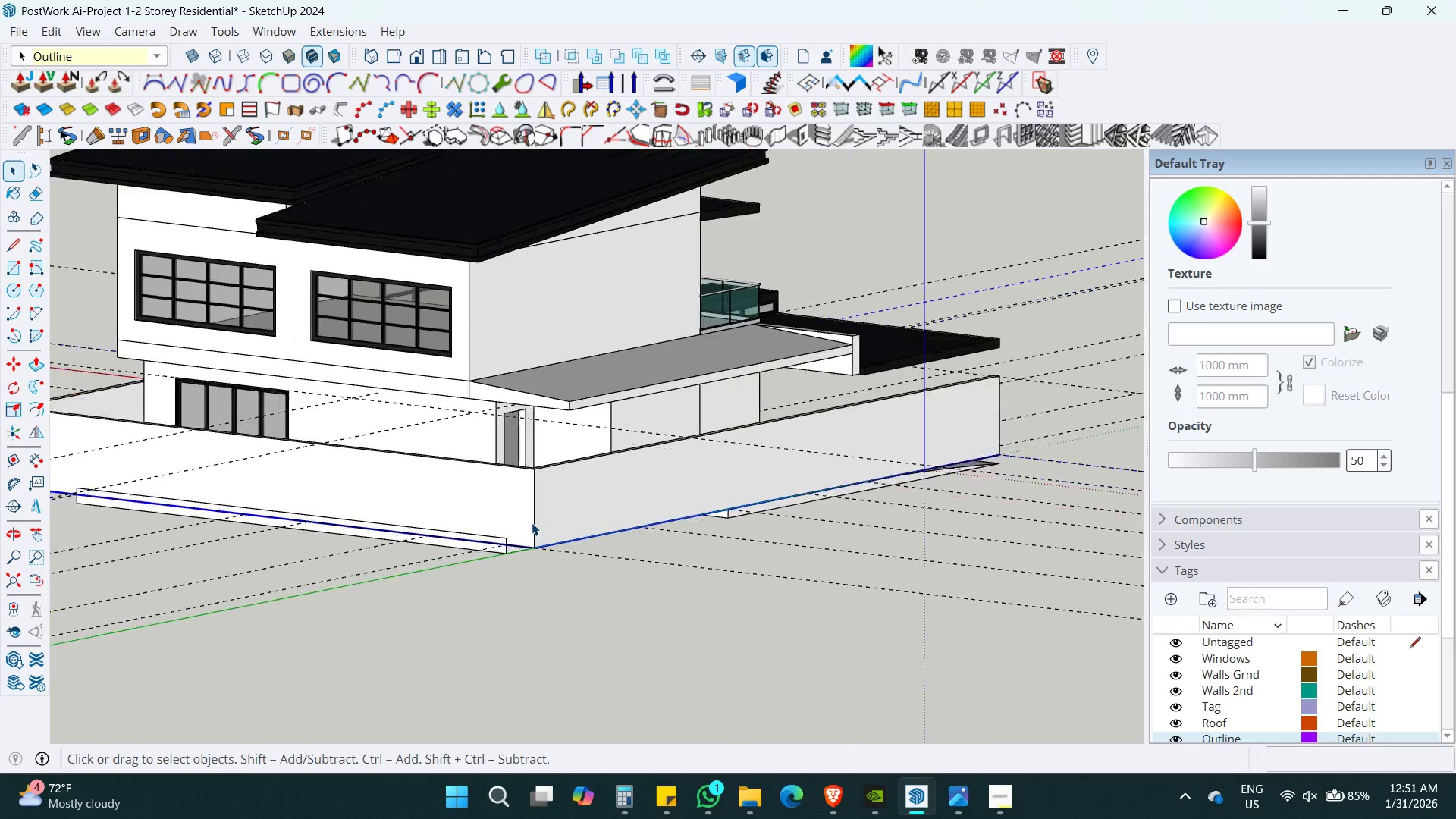 
hold_key(key=ShiftLeft, duration=0.47)
 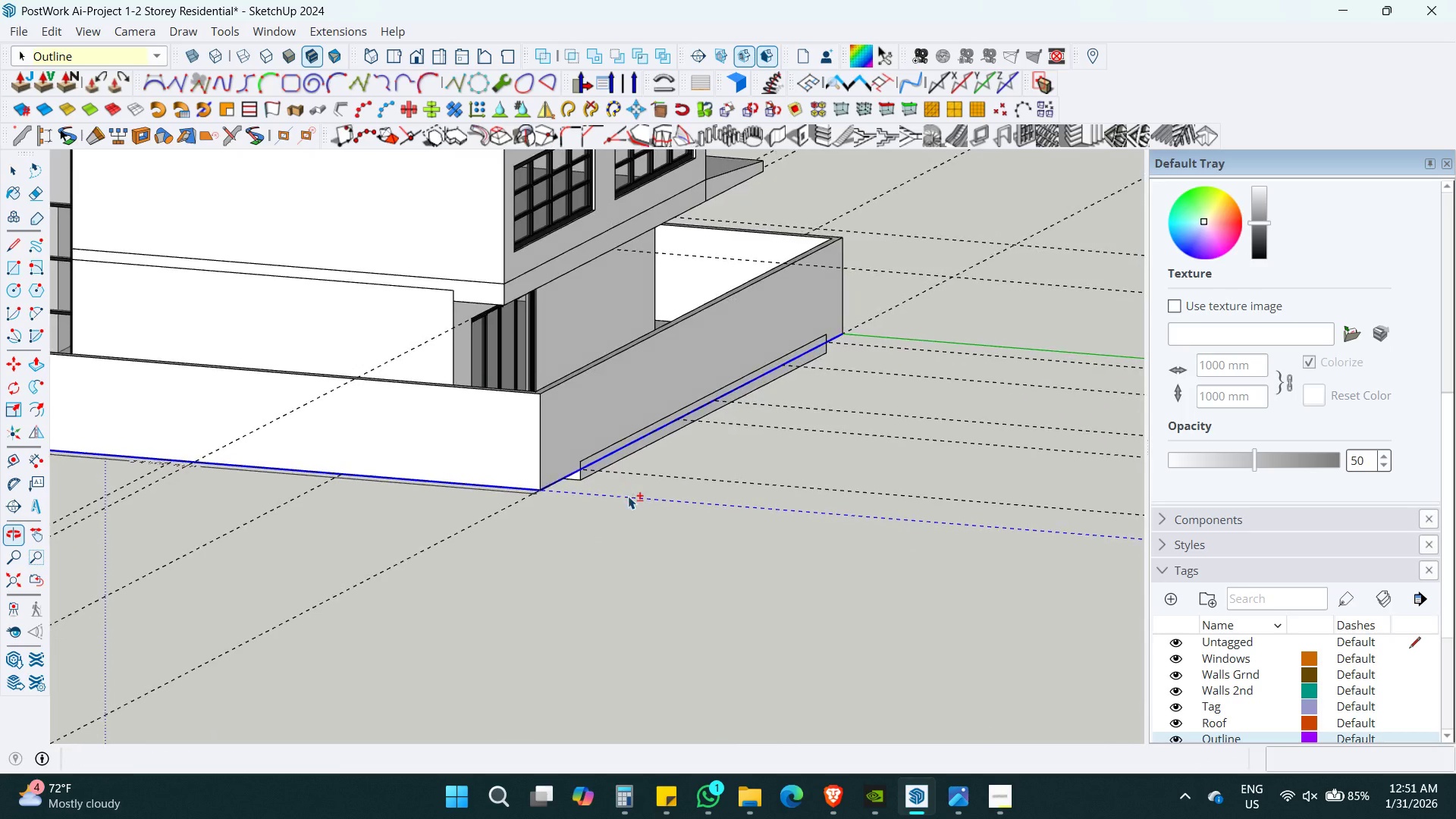 
key(Control+S)
 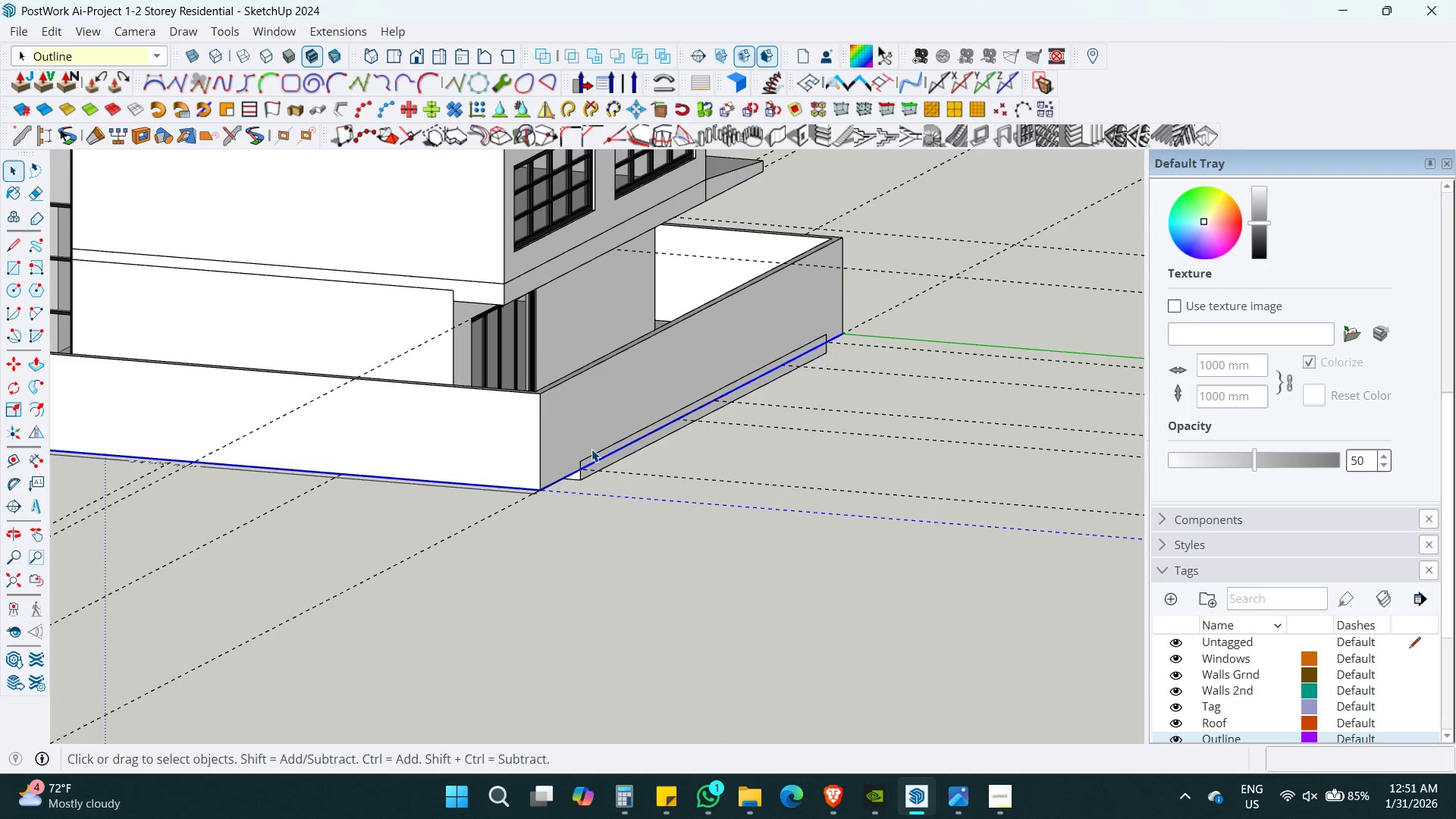 
left_click([604, 419])
 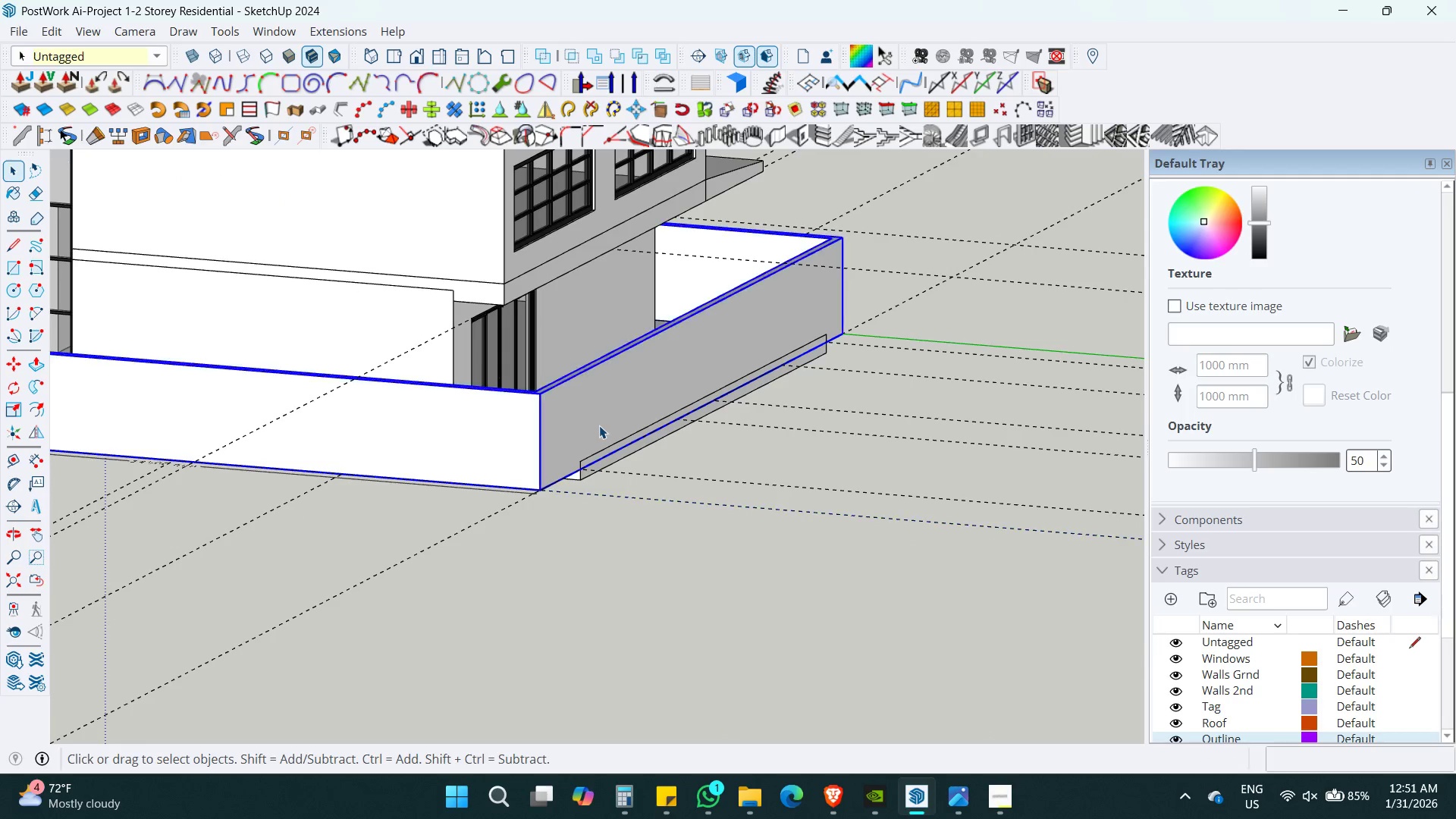 
key(Shift+ShiftLeft)
 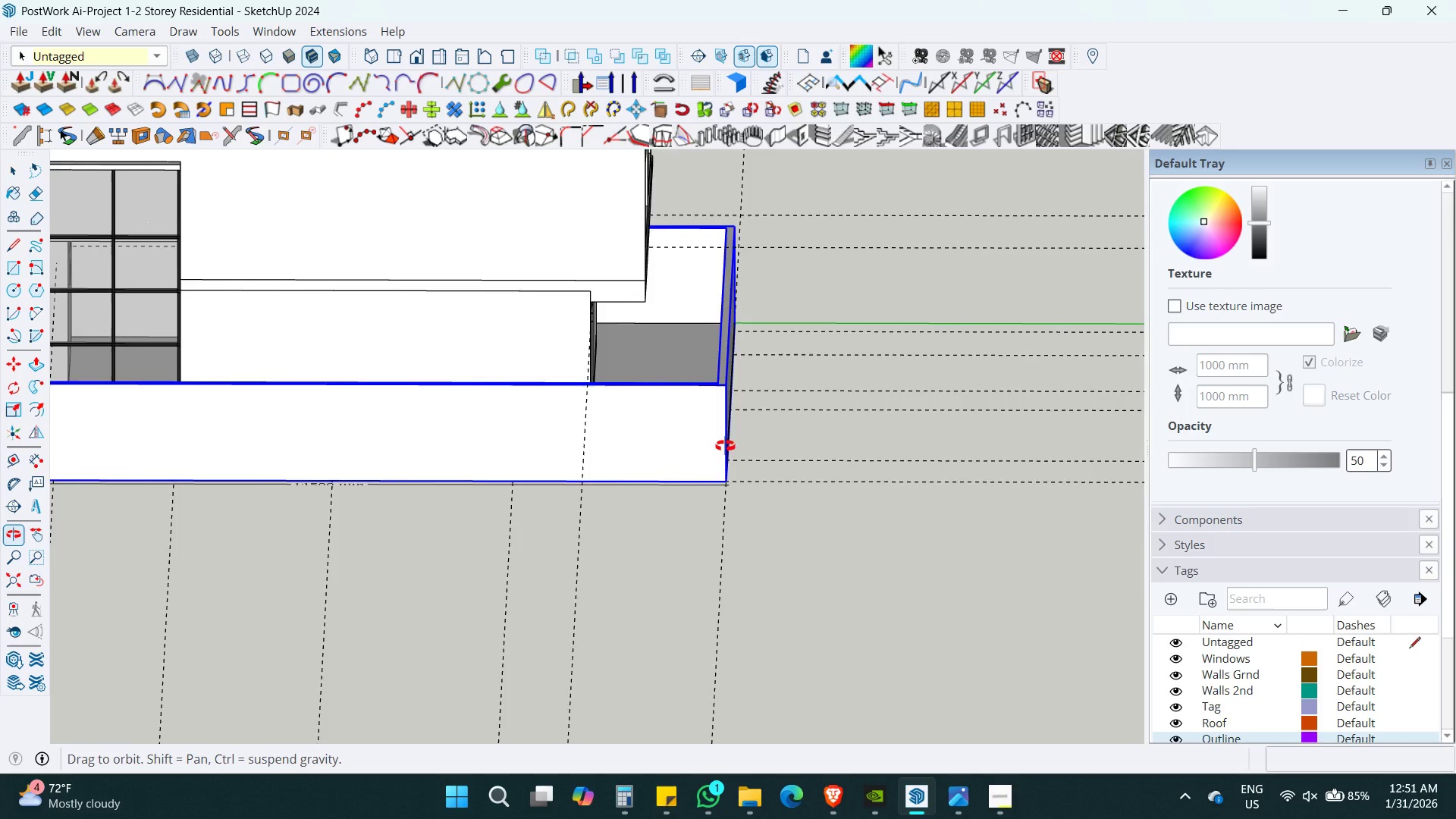 
key(Shift+ShiftLeft)
 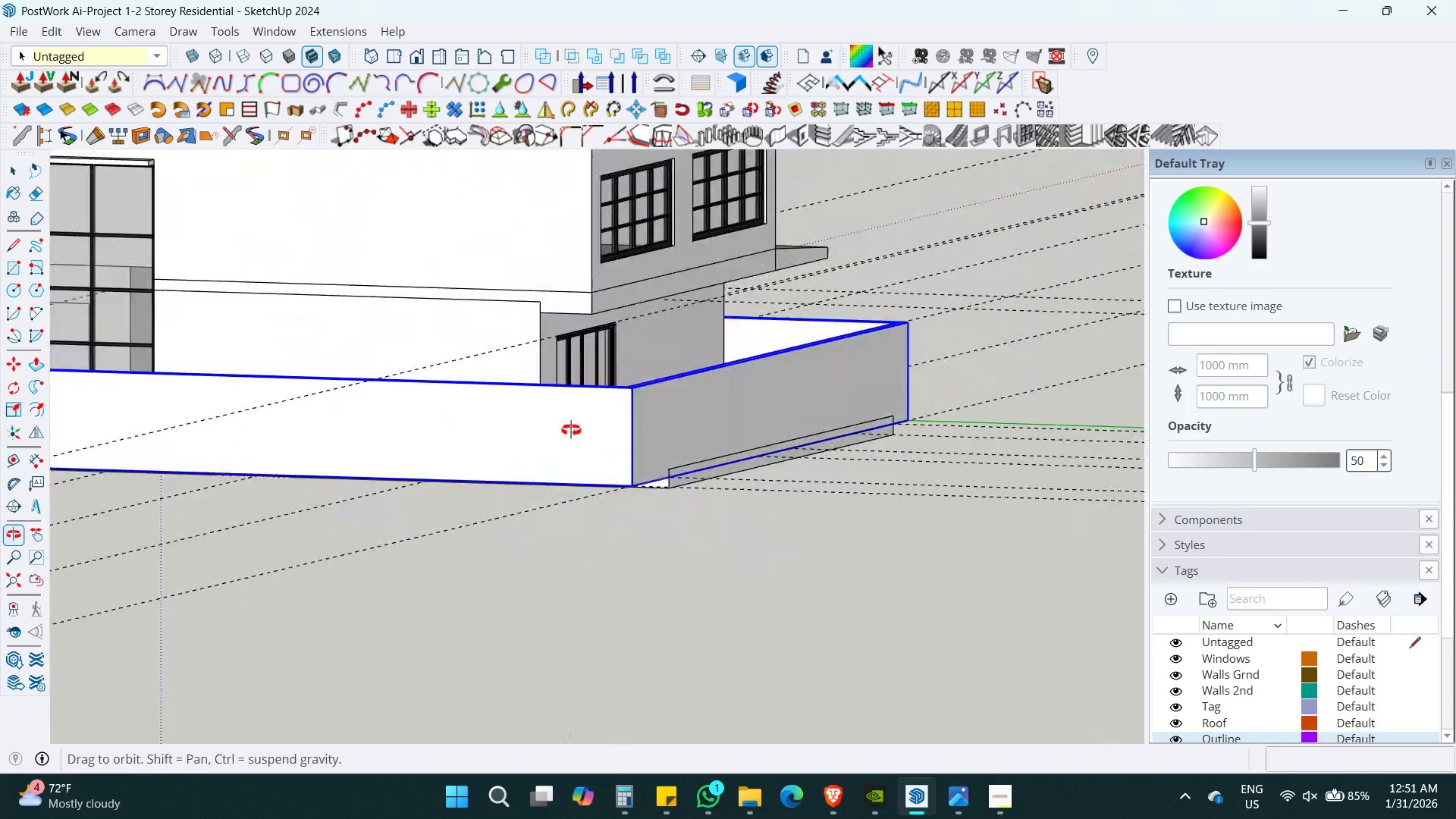 
key(M)
 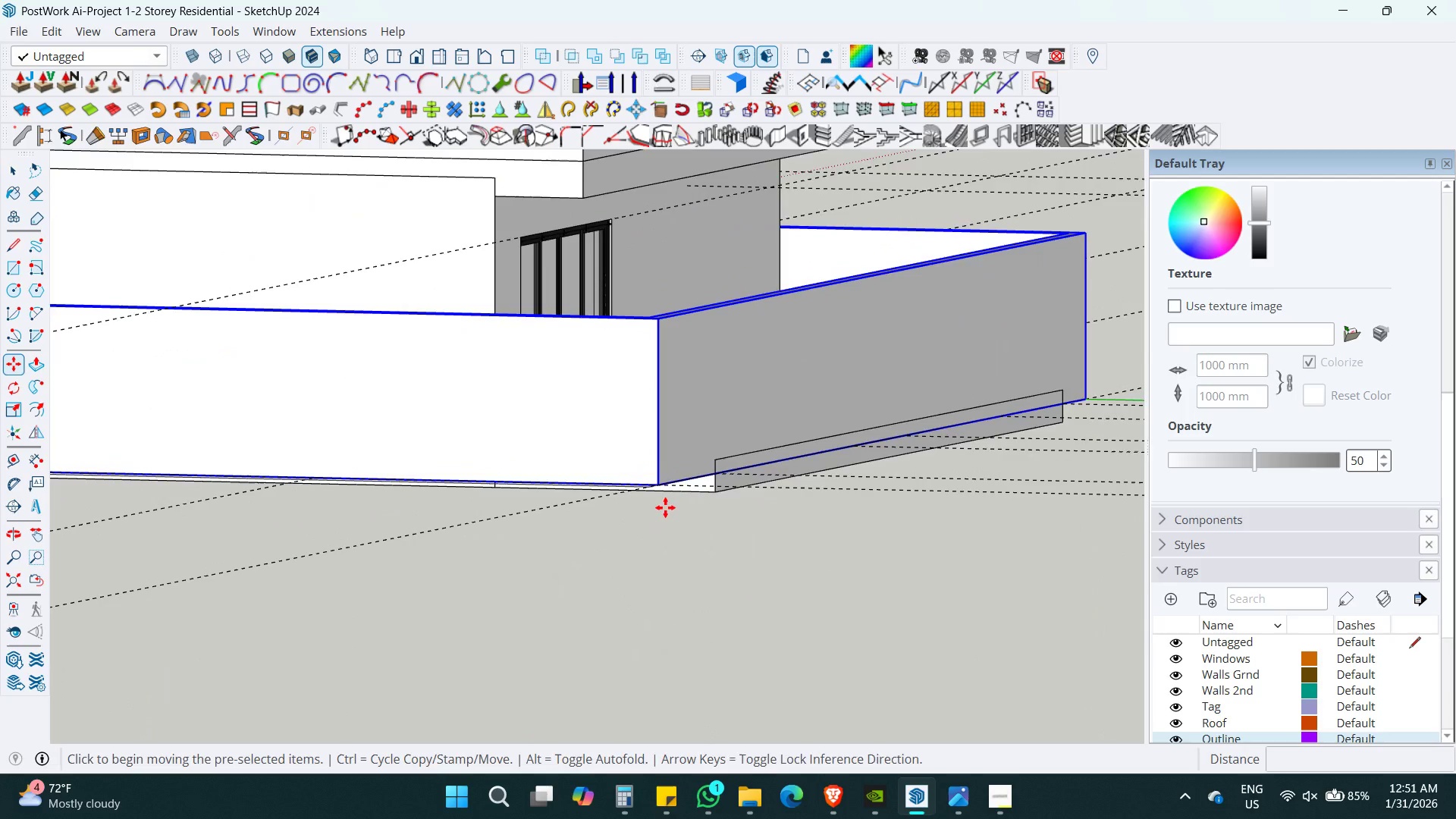 
scroll: coordinate [674, 495], scroll_direction: up, amount: 8.0
 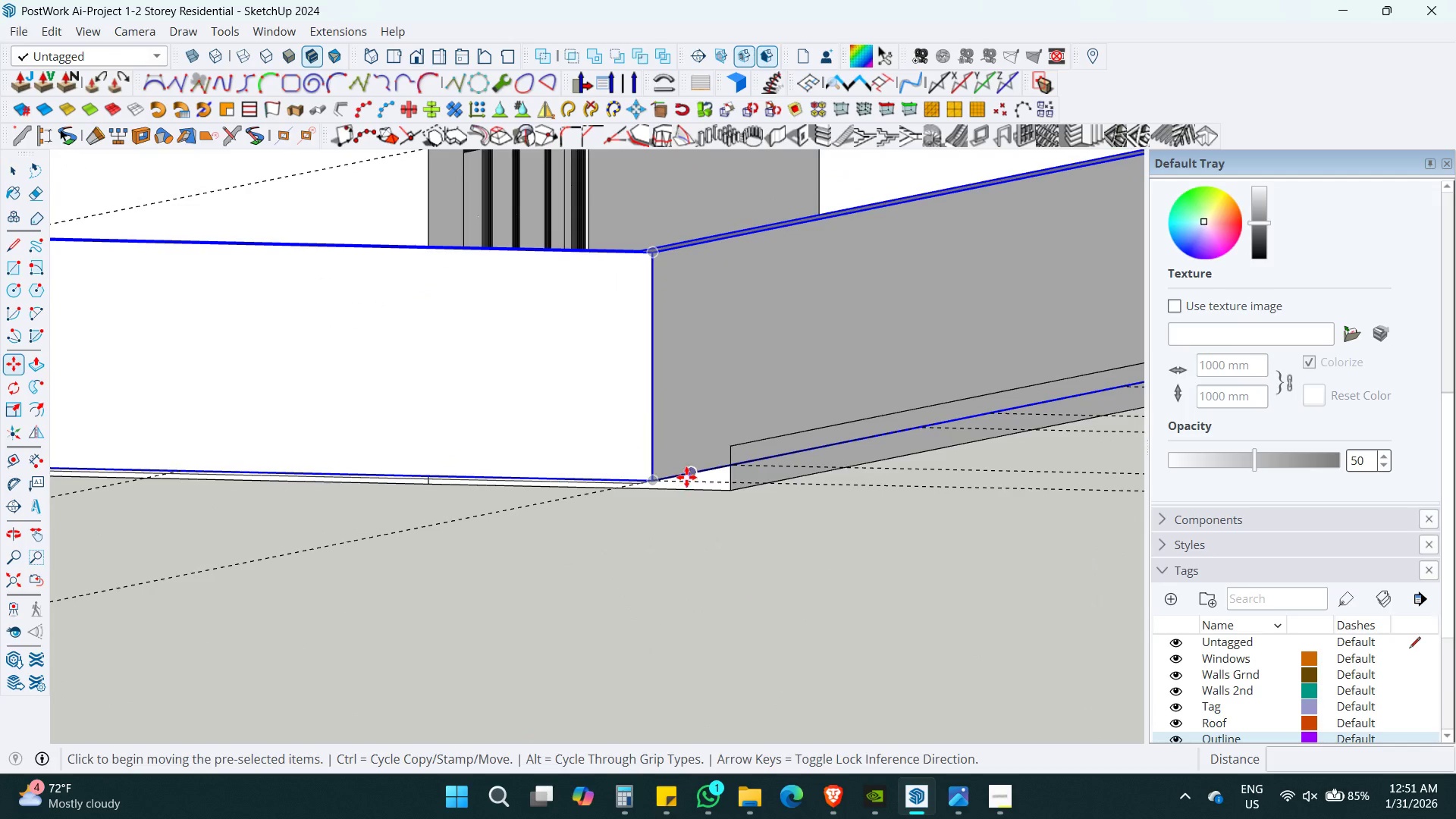 
left_click([695, 470])
 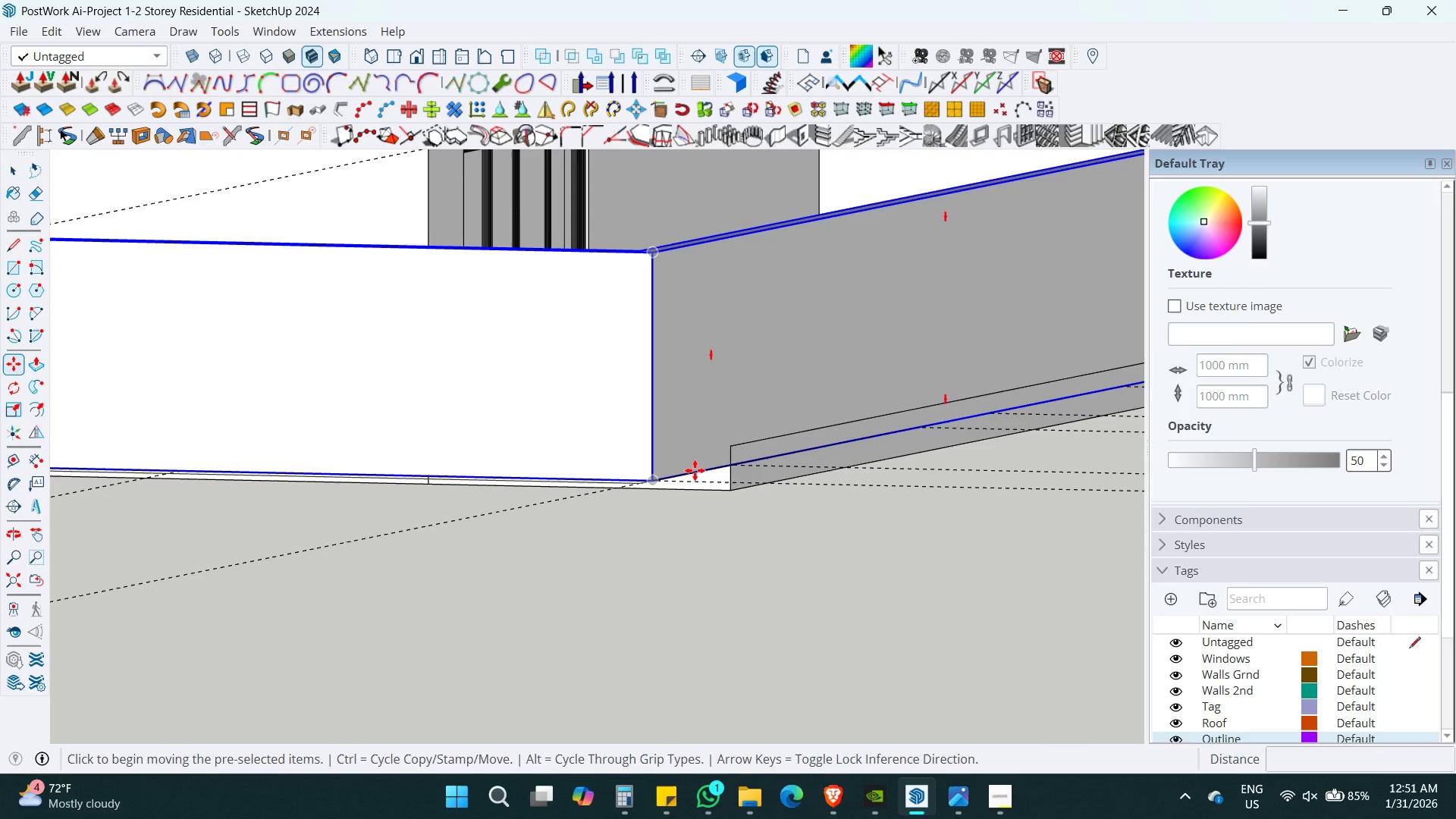 
key(ArrowUp)
 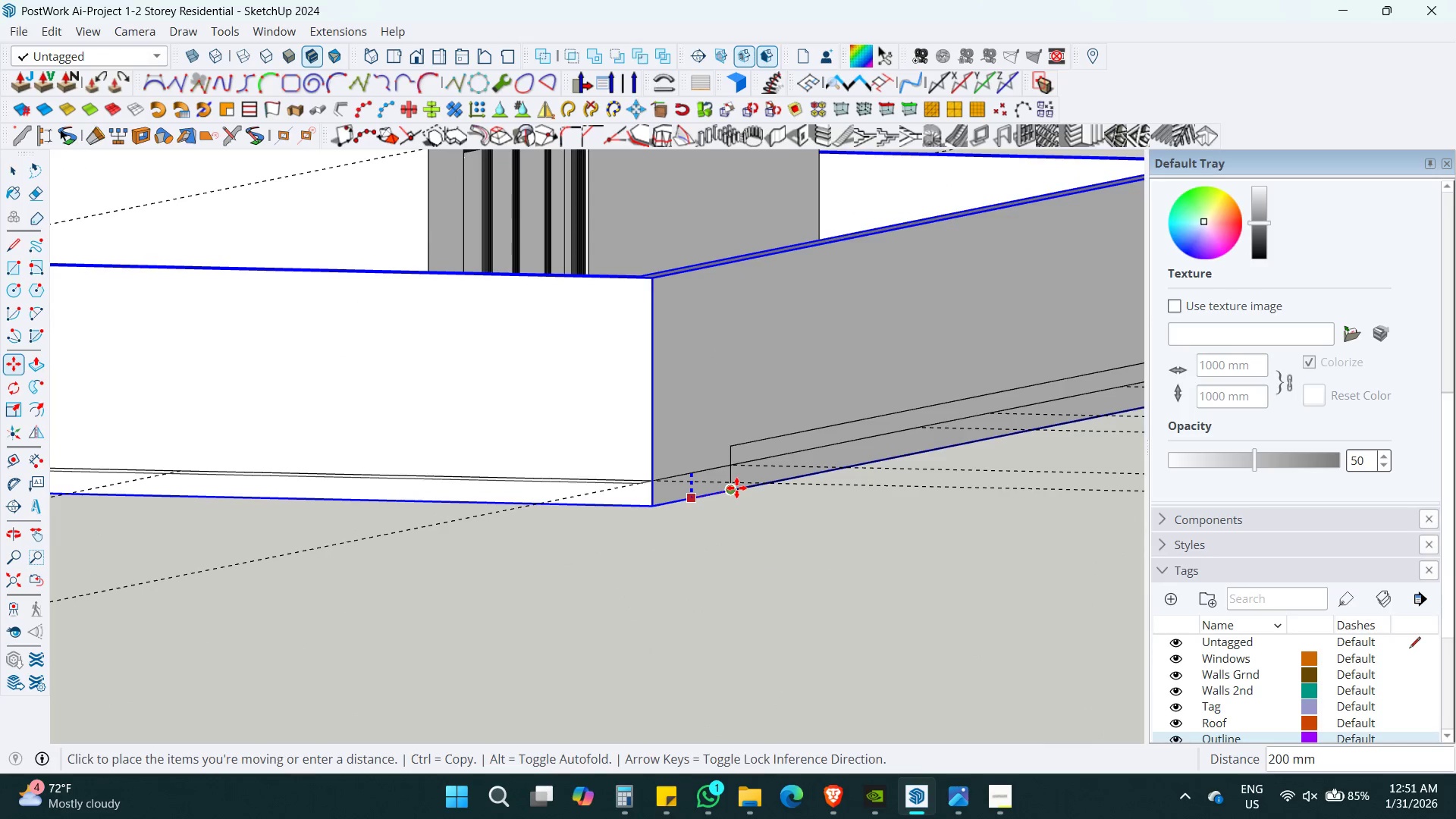 
left_click([736, 488])
 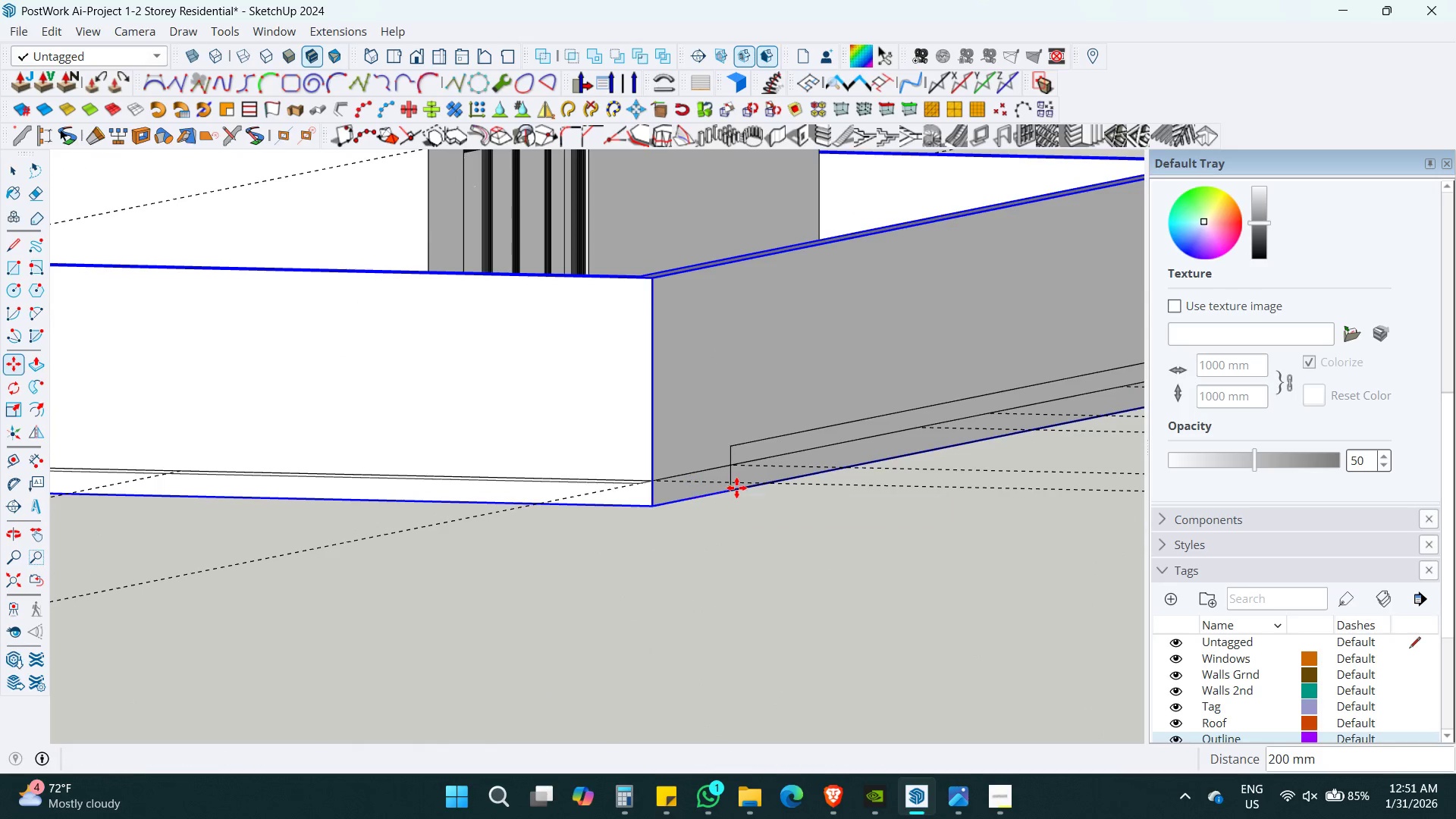 
key(Space)
 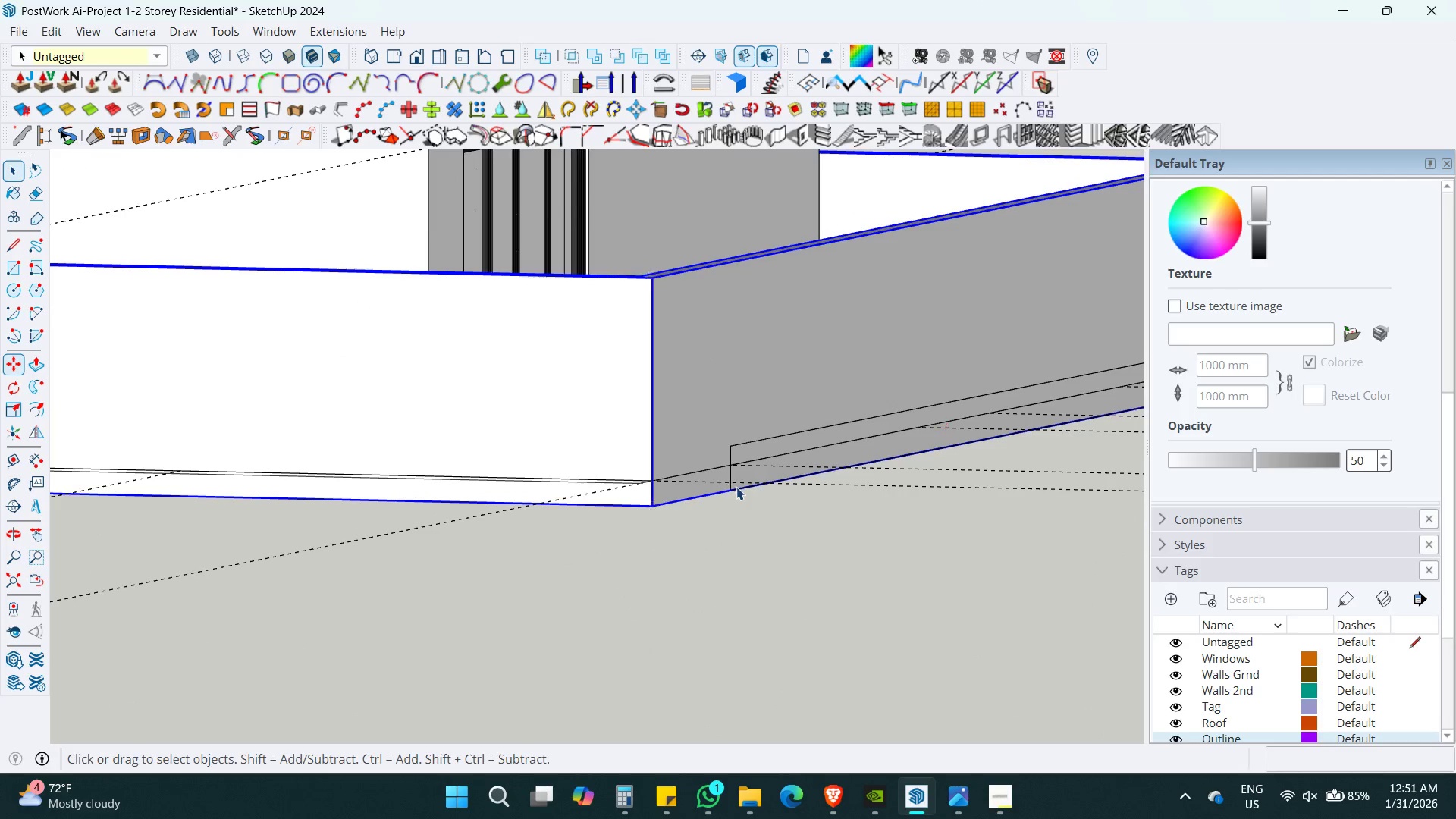 
key(Shift+ShiftLeft)
 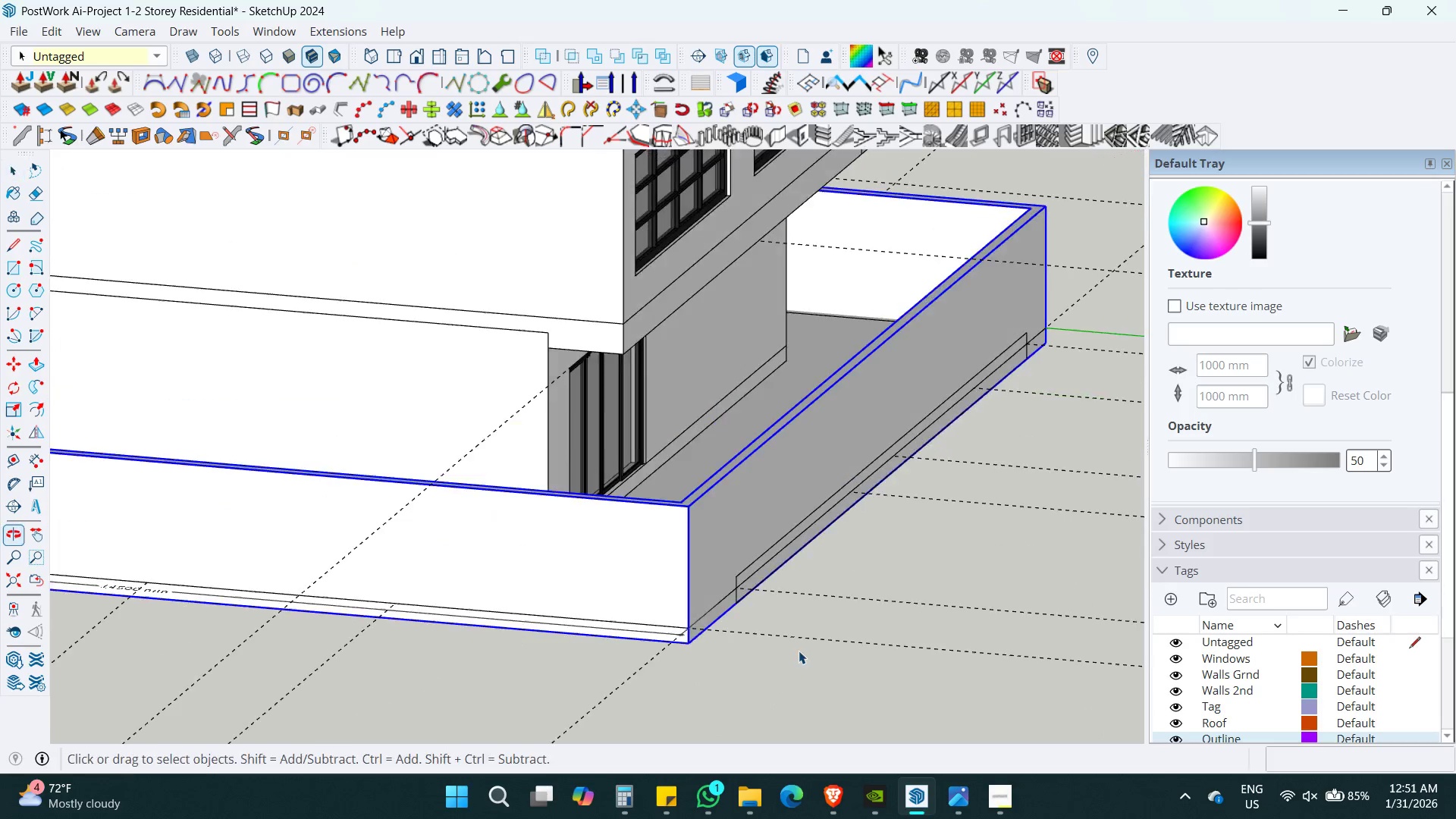 
left_click([799, 651])
 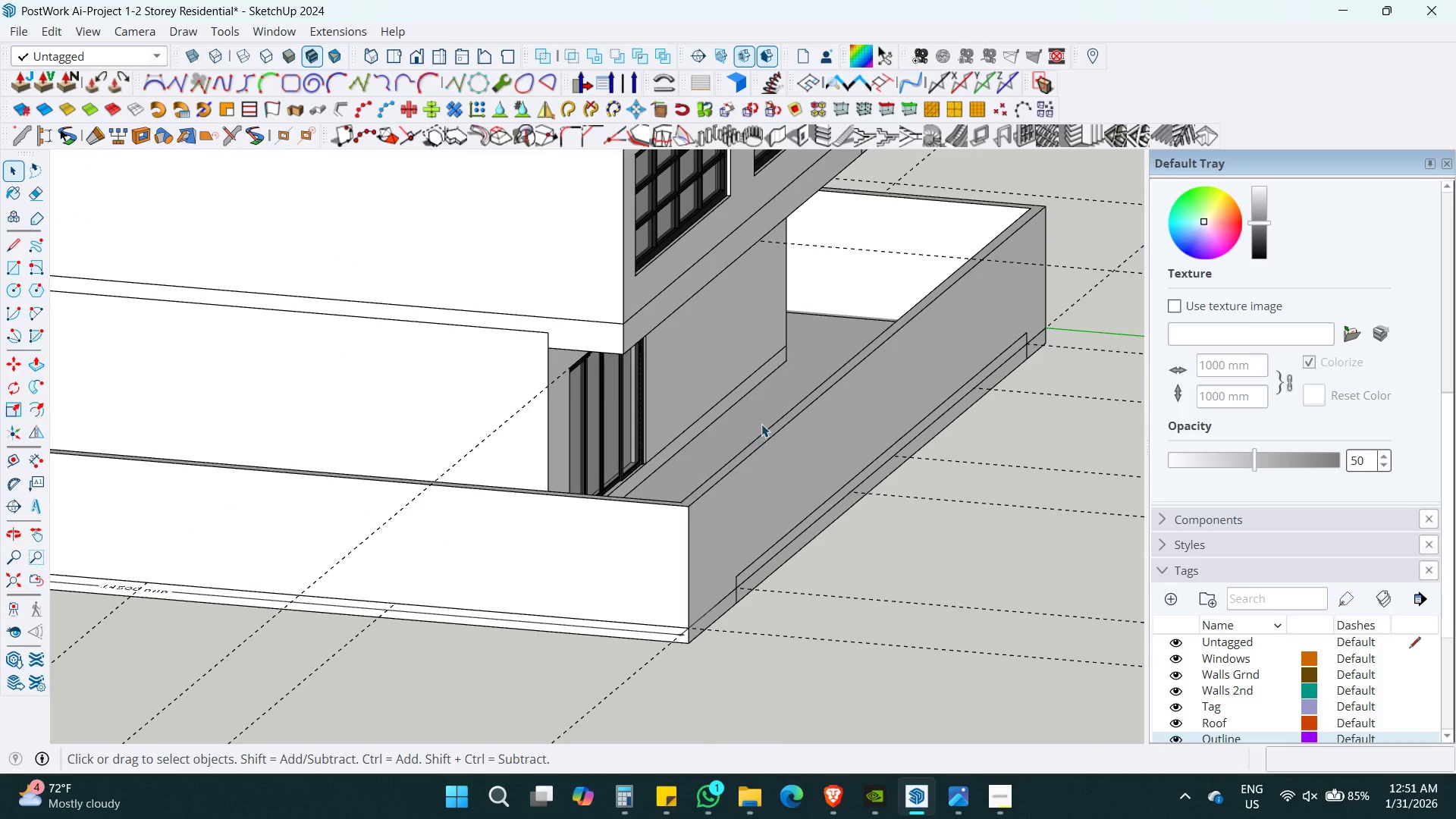 
scroll: coordinate [736, 487], scroll_direction: down, amount: 5.0
 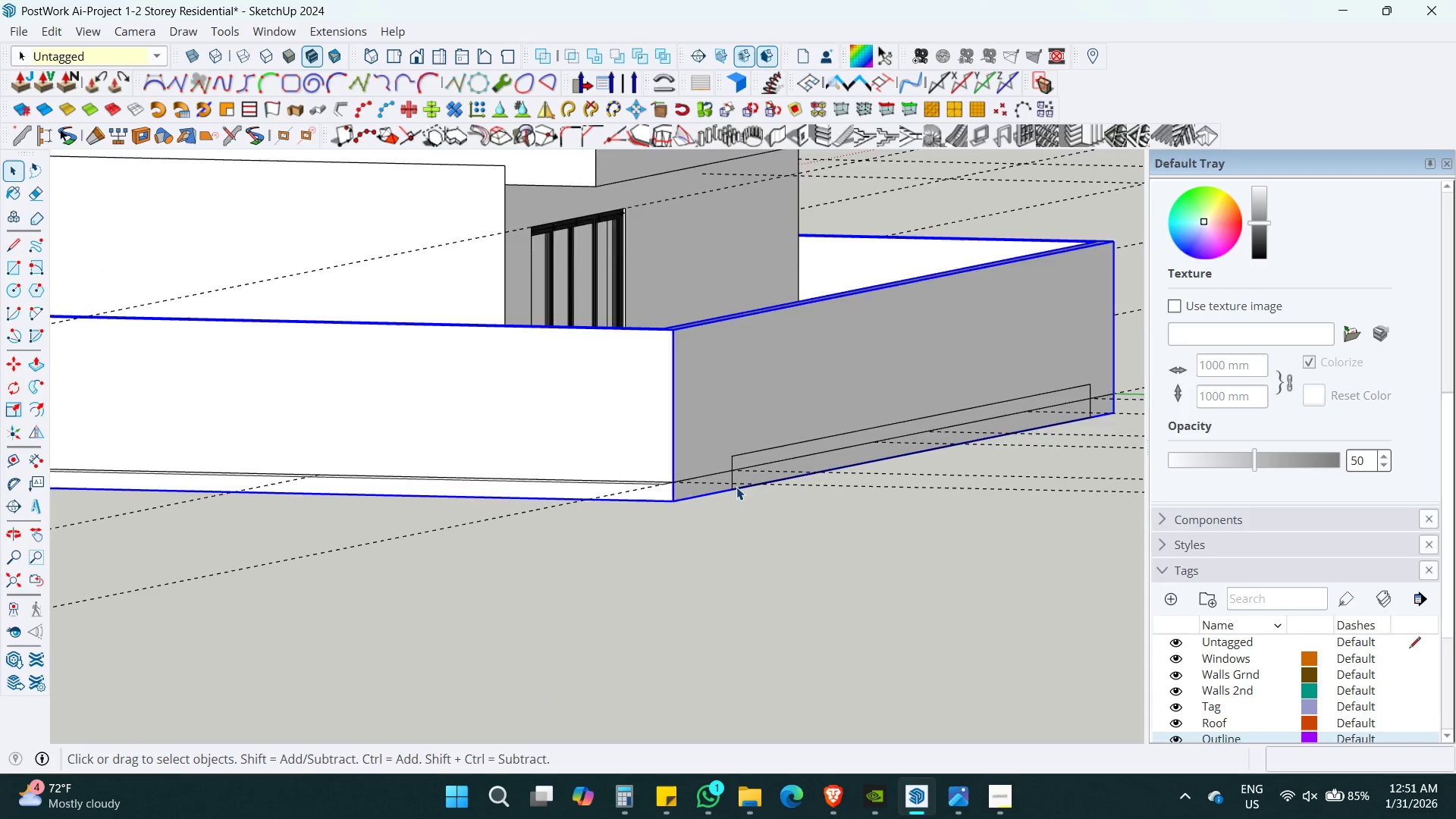 
double_click([761, 410])
 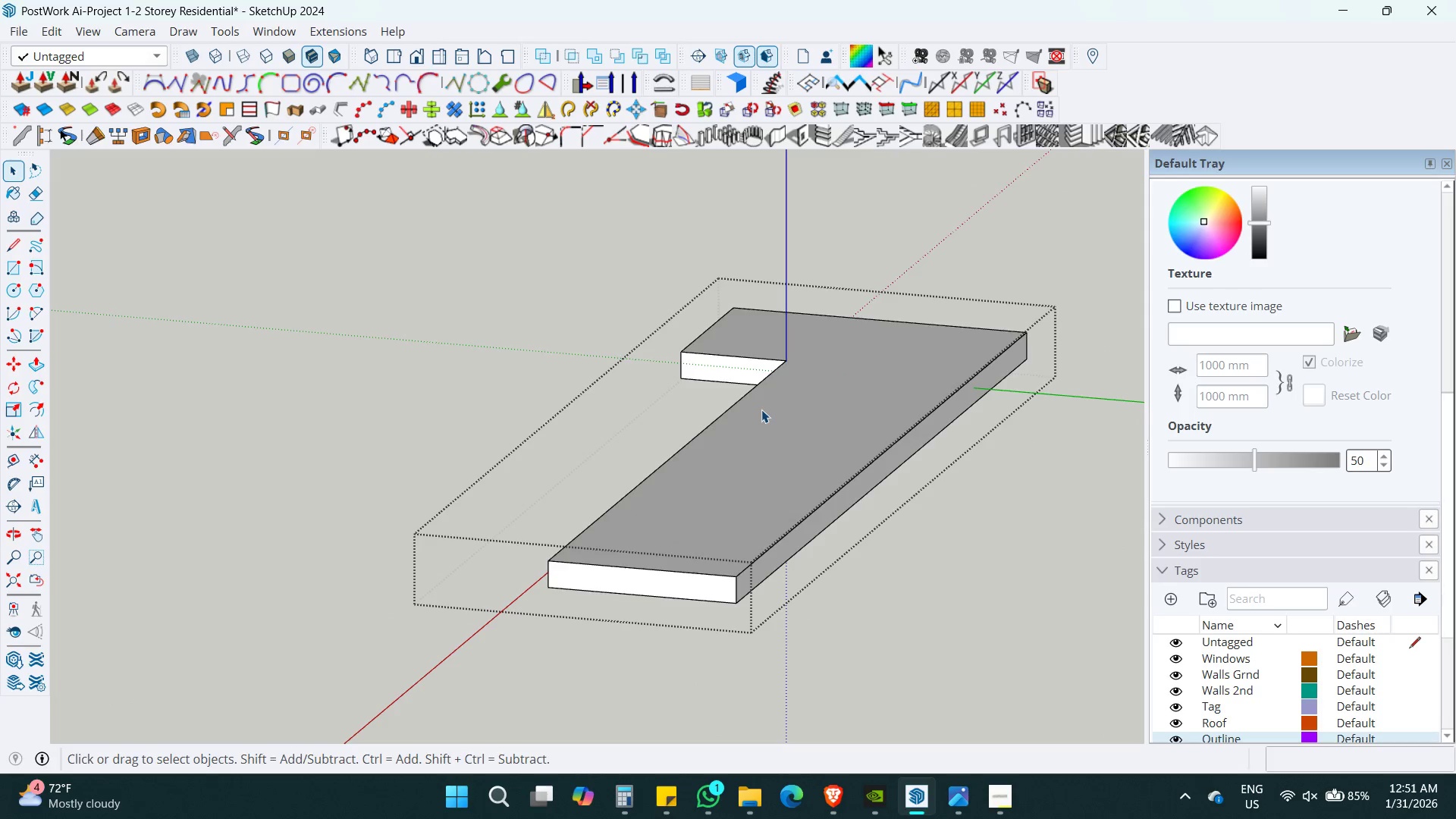 
triple_click([761, 410])
 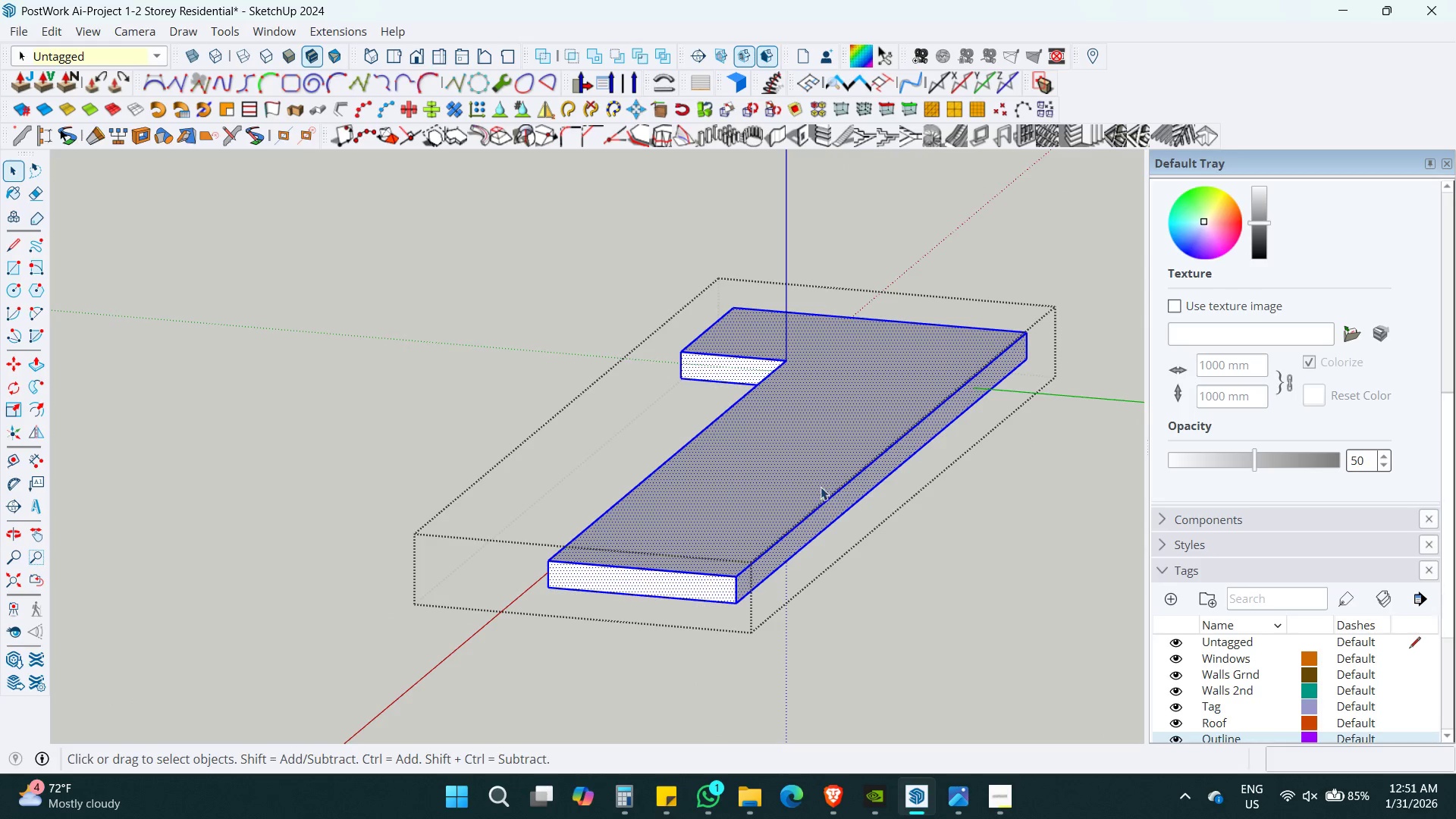 
key(P)
 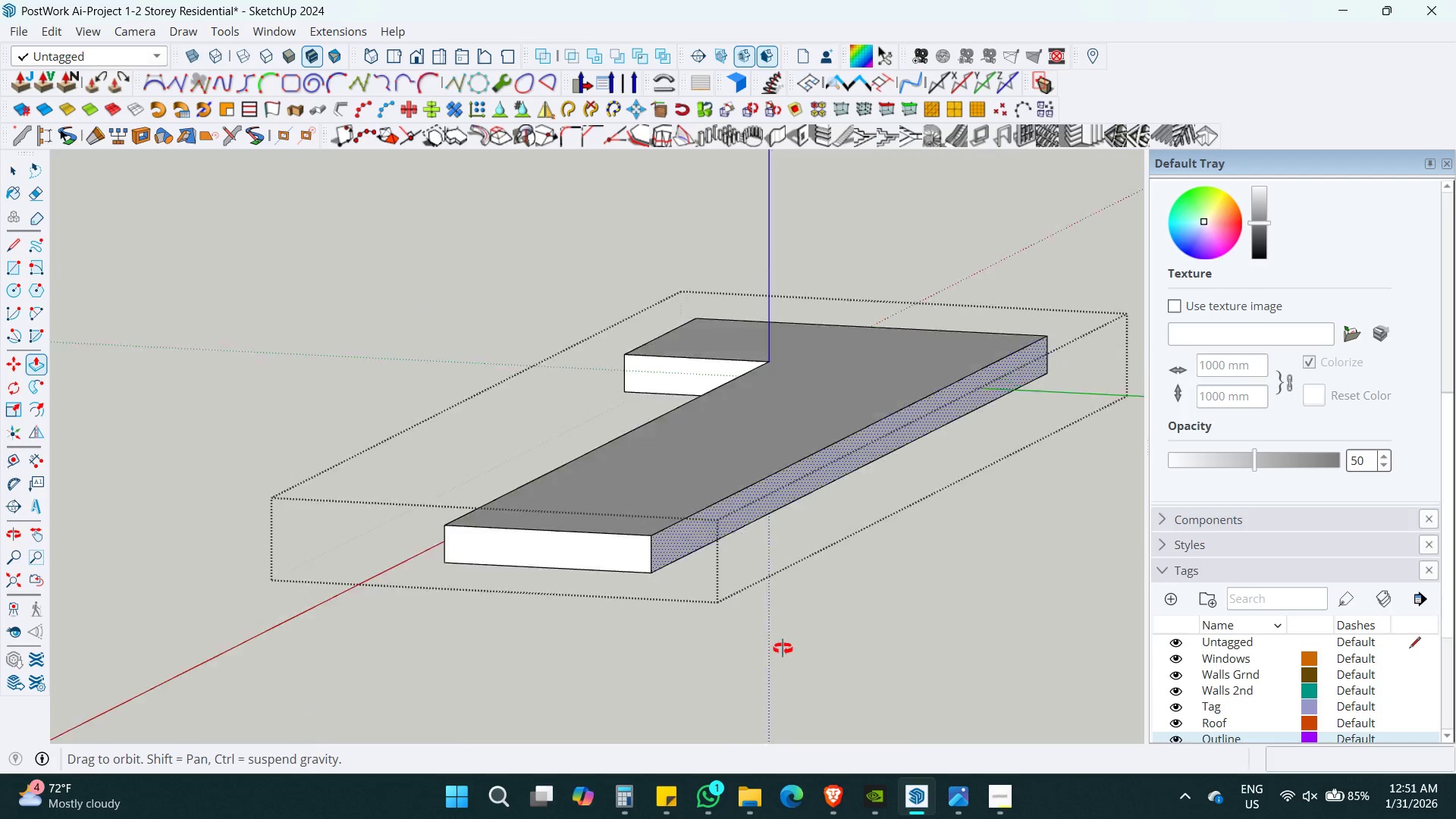 
scroll: coordinate [832, 479], scroll_direction: up, amount: 3.0
 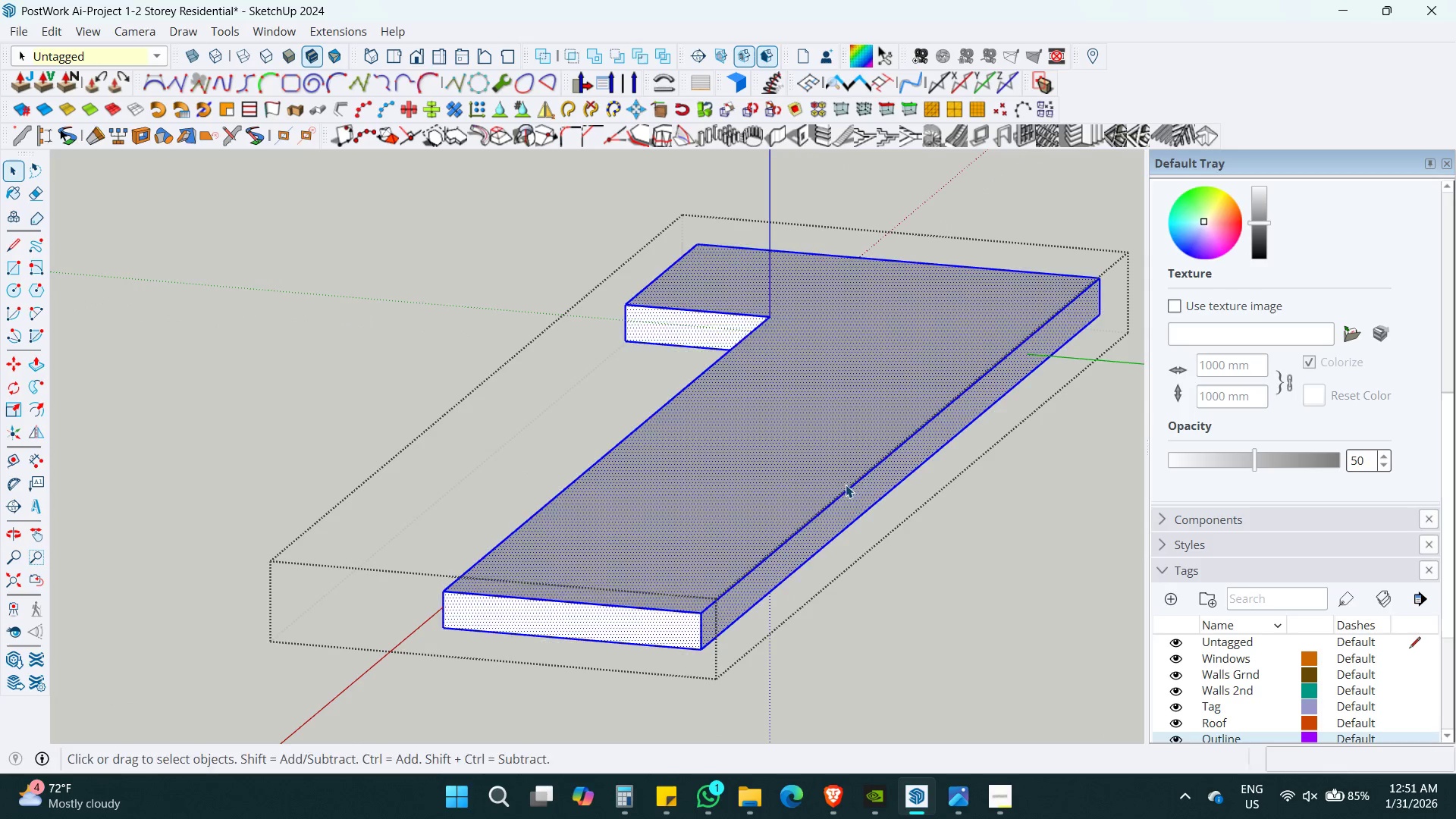 
key(Alt+AltLeft)
 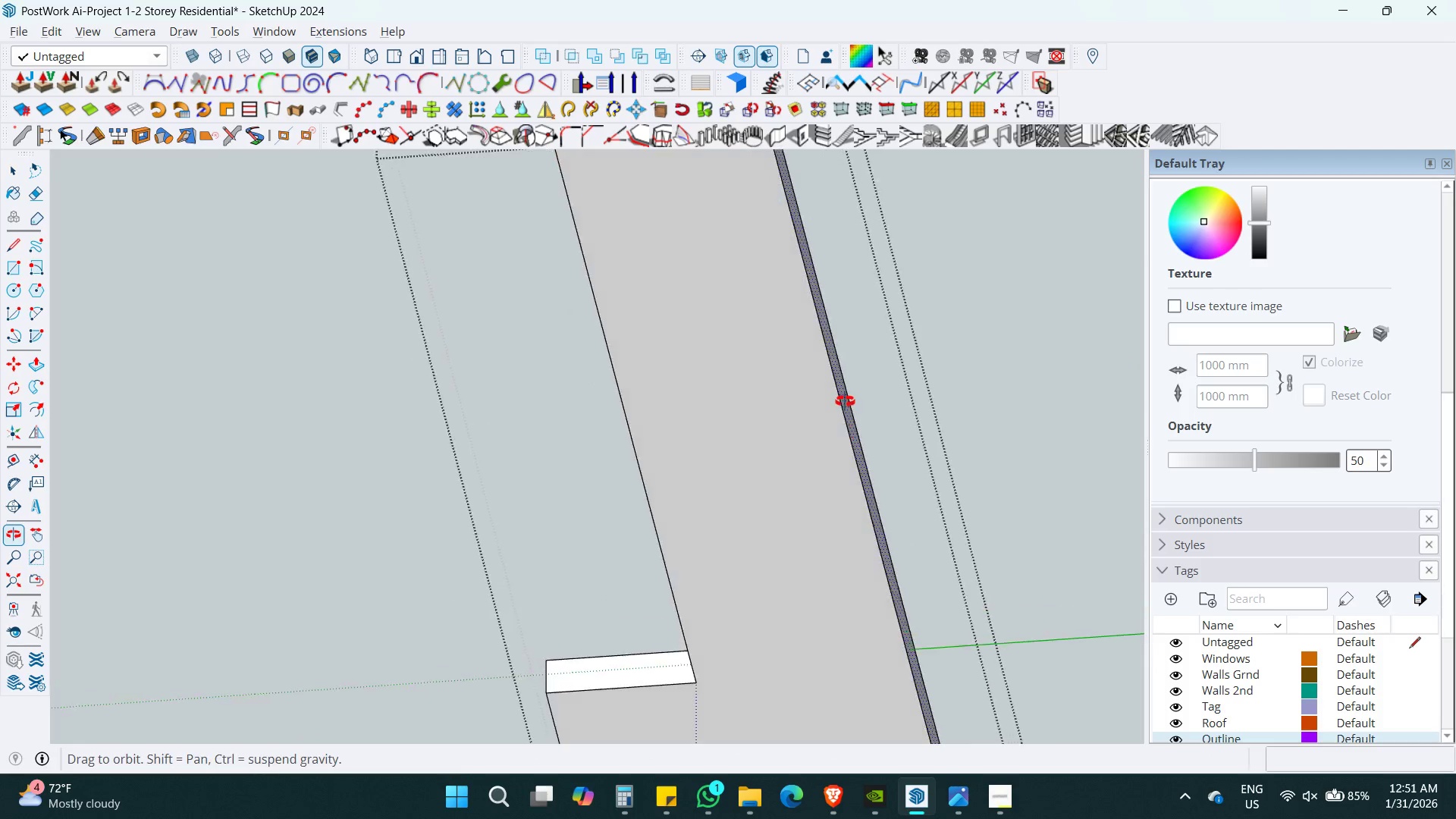 
key(Alt+Z)
 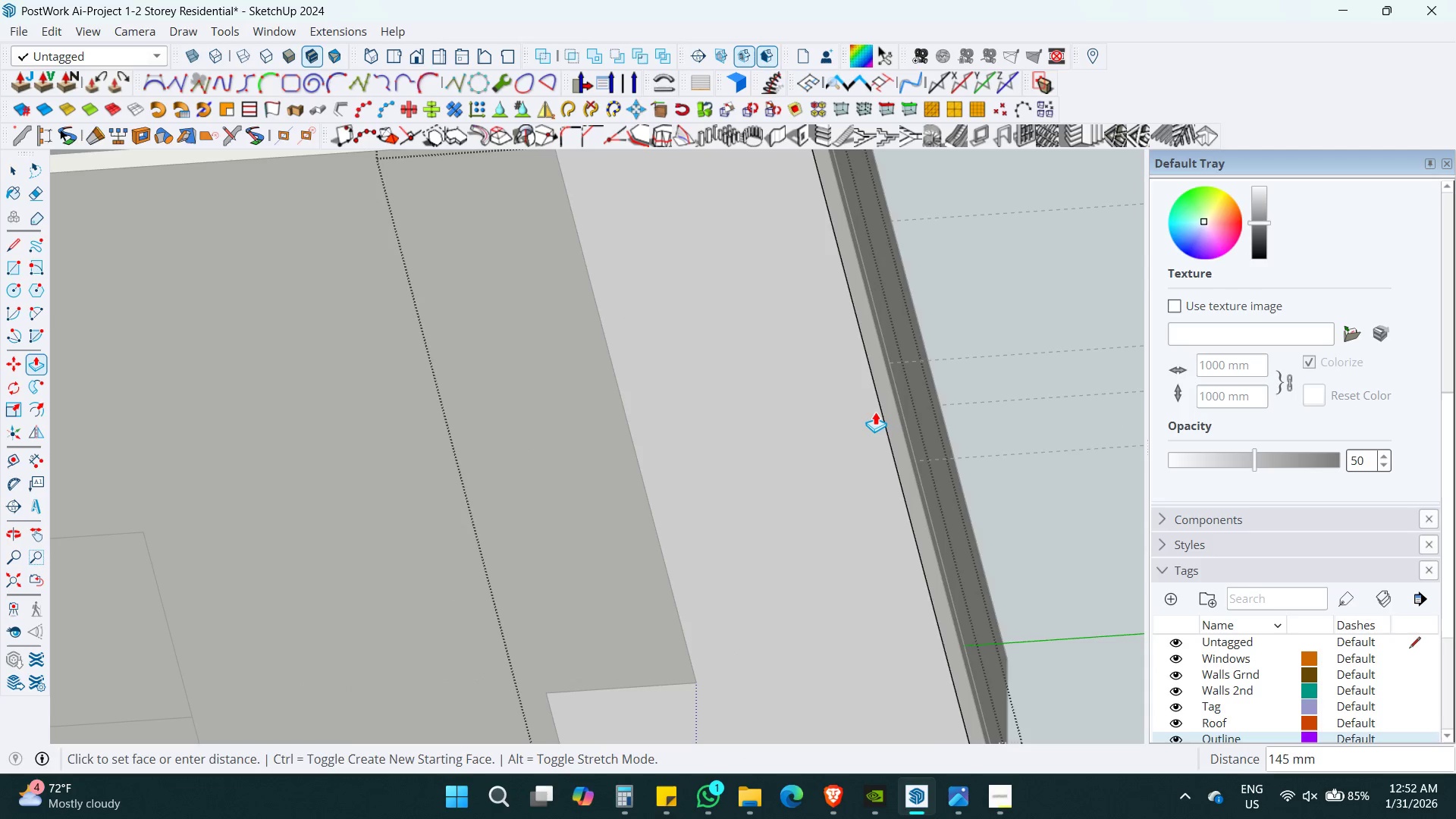 
left_click([881, 412])
 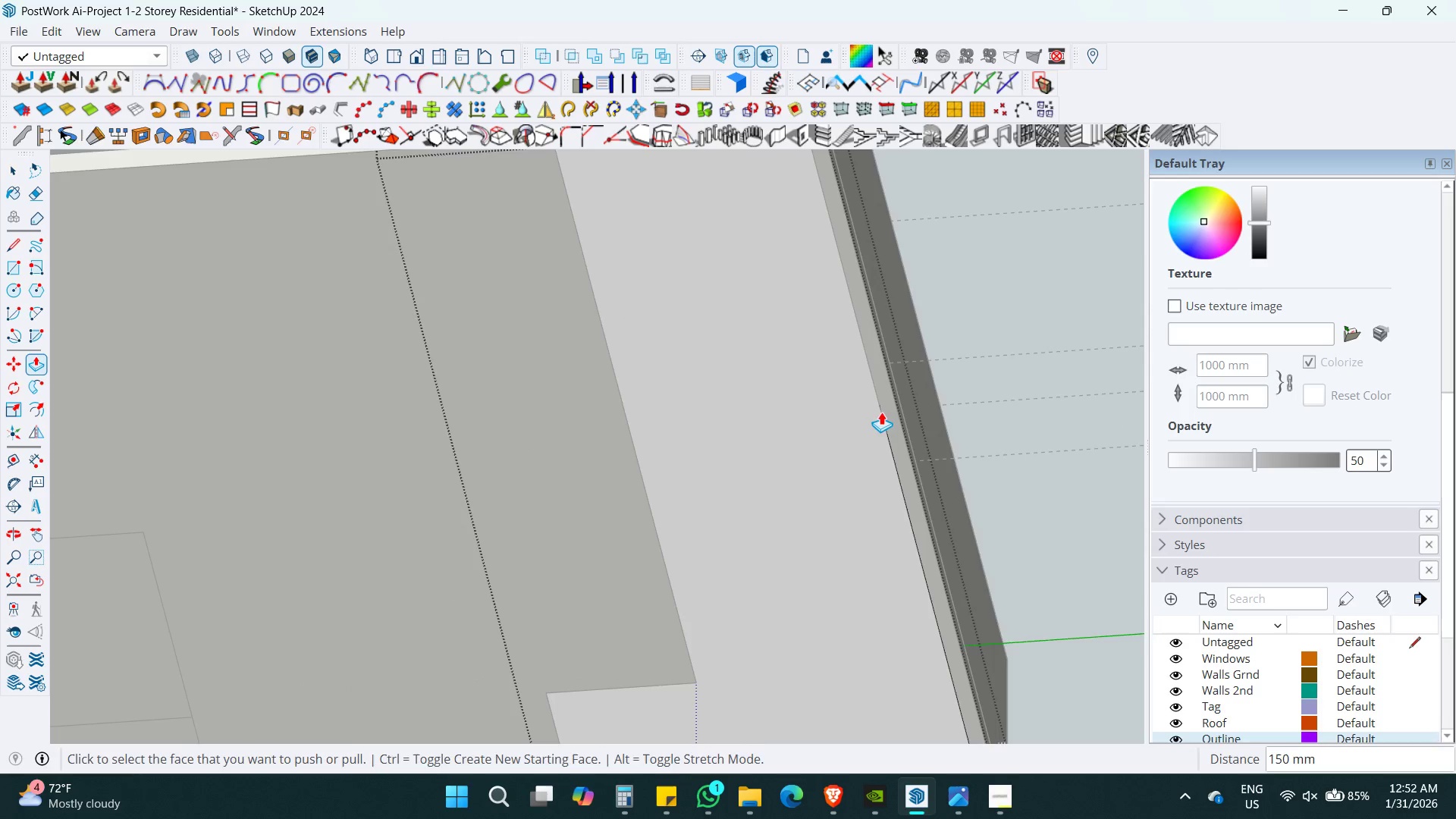 
key(Space)
 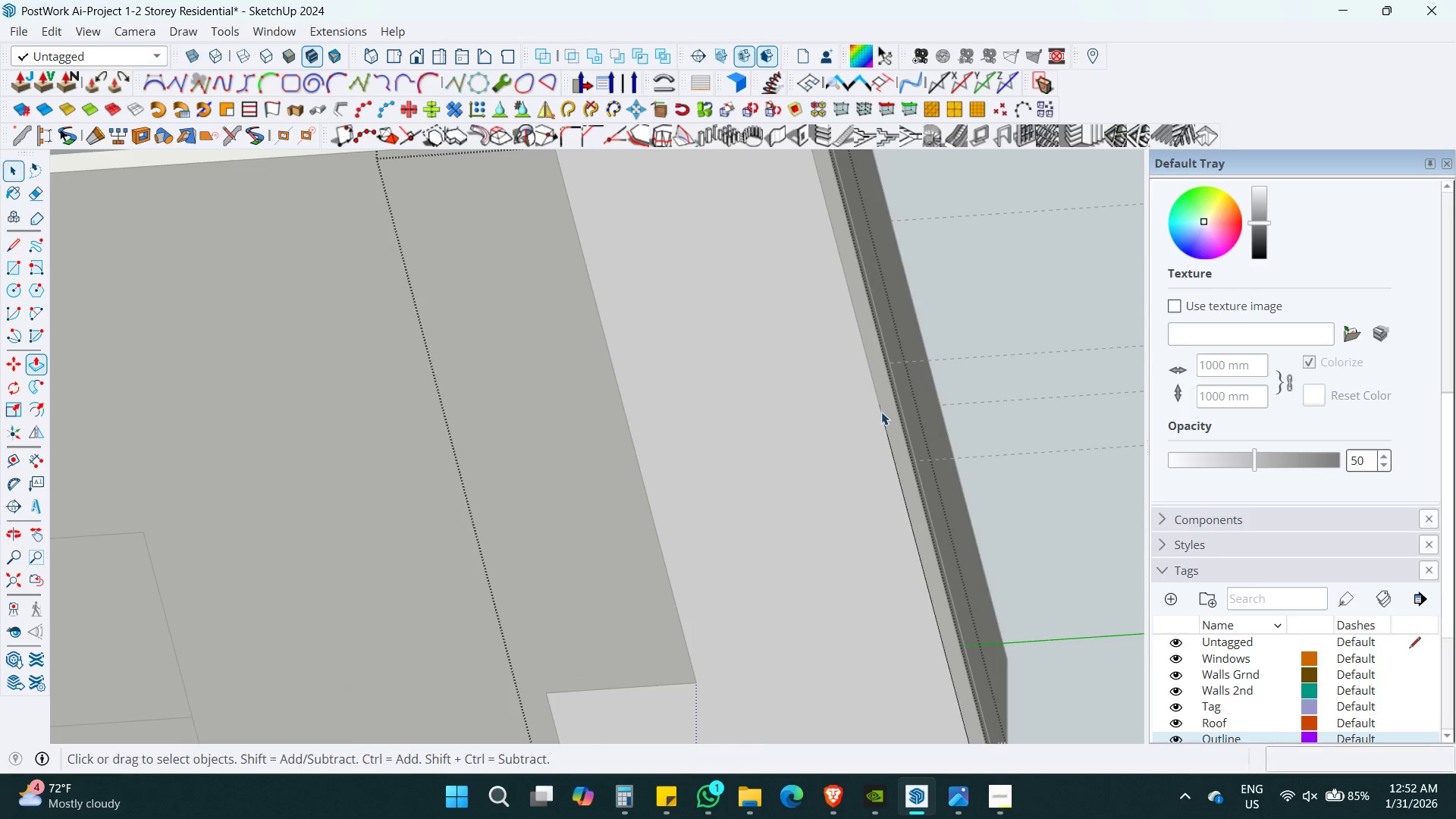 
key(Escape)
 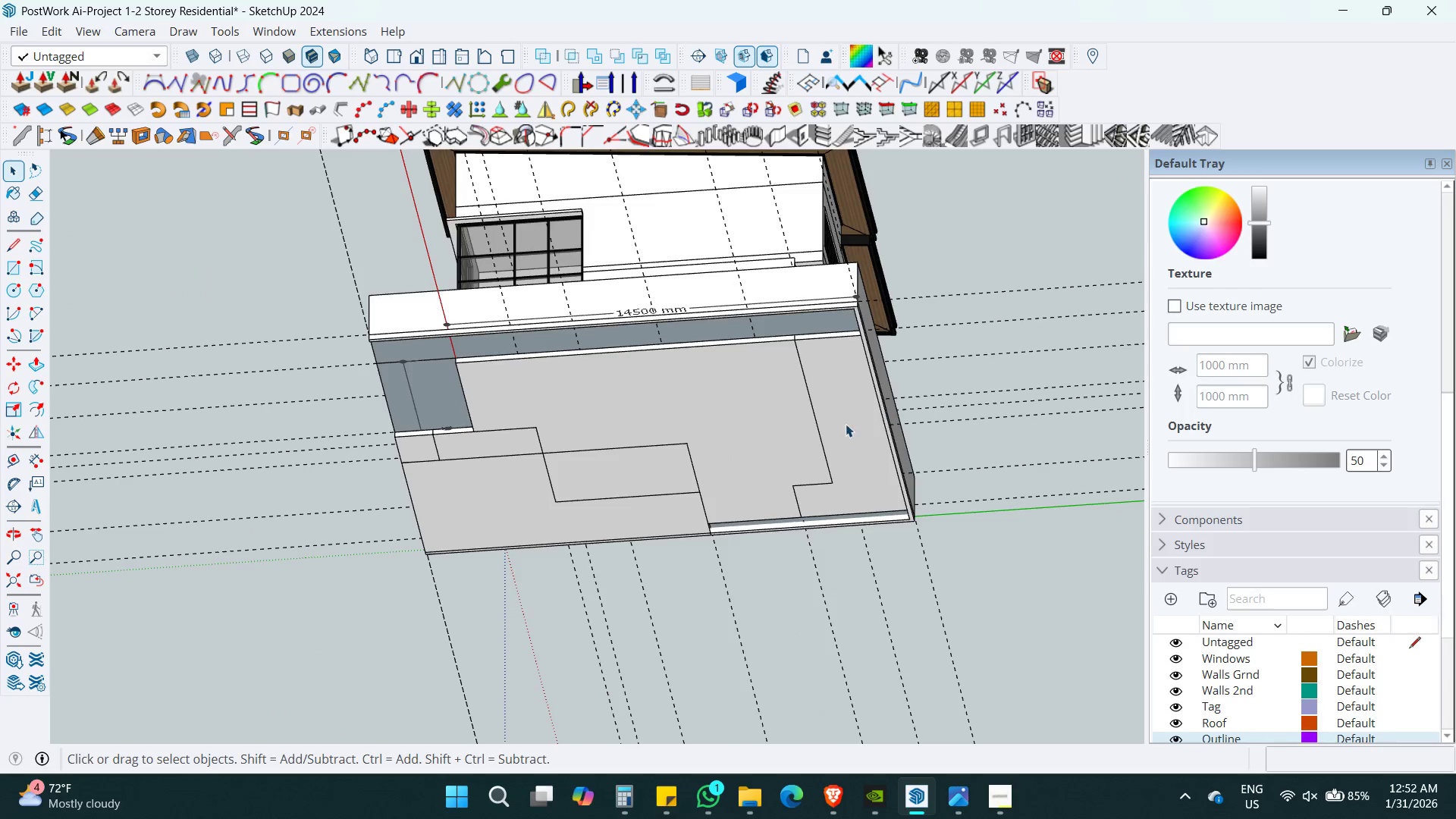 
key(Escape)
 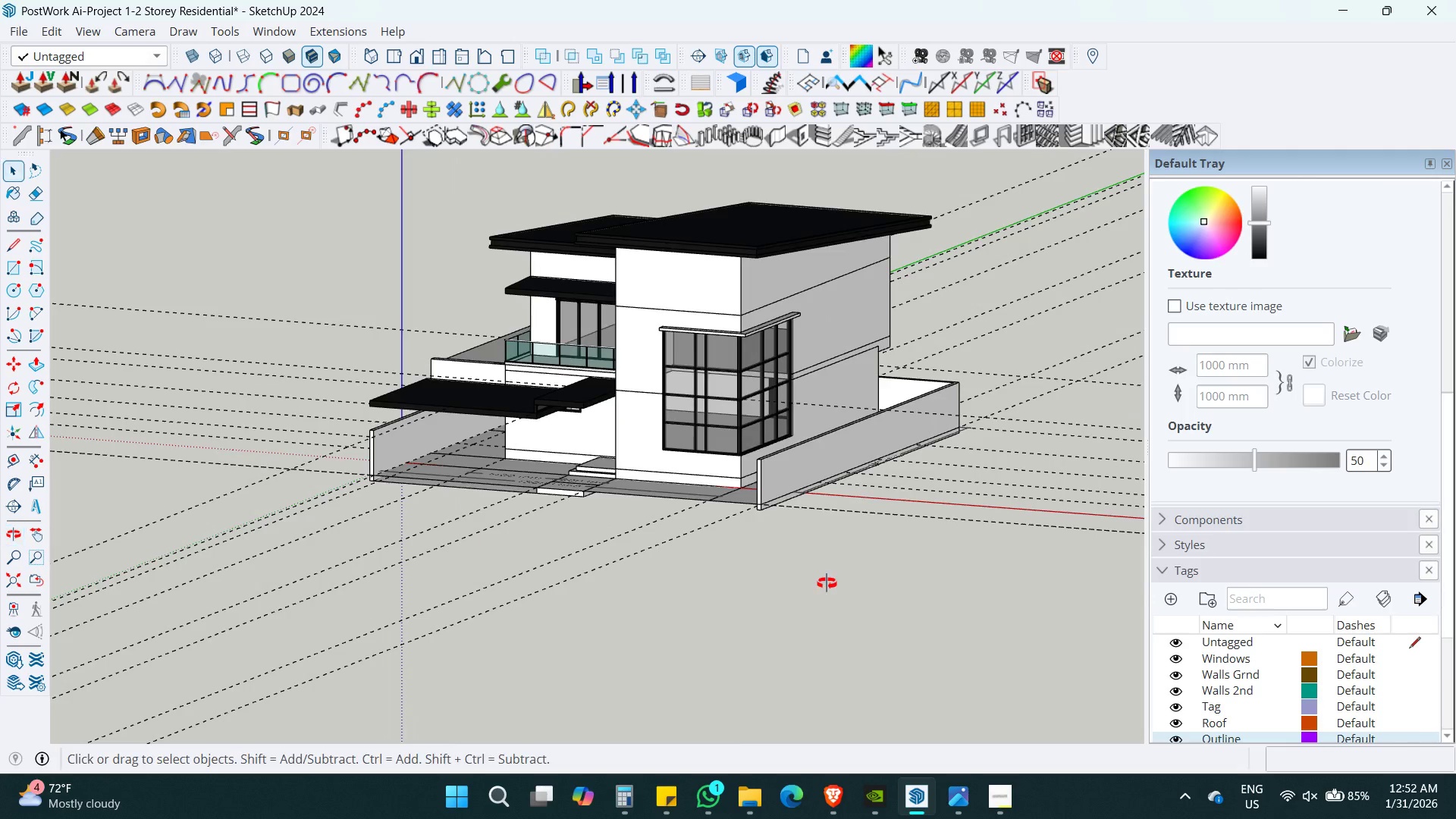 
scroll: coordinate [881, 412], scroll_direction: down, amount: 14.0
 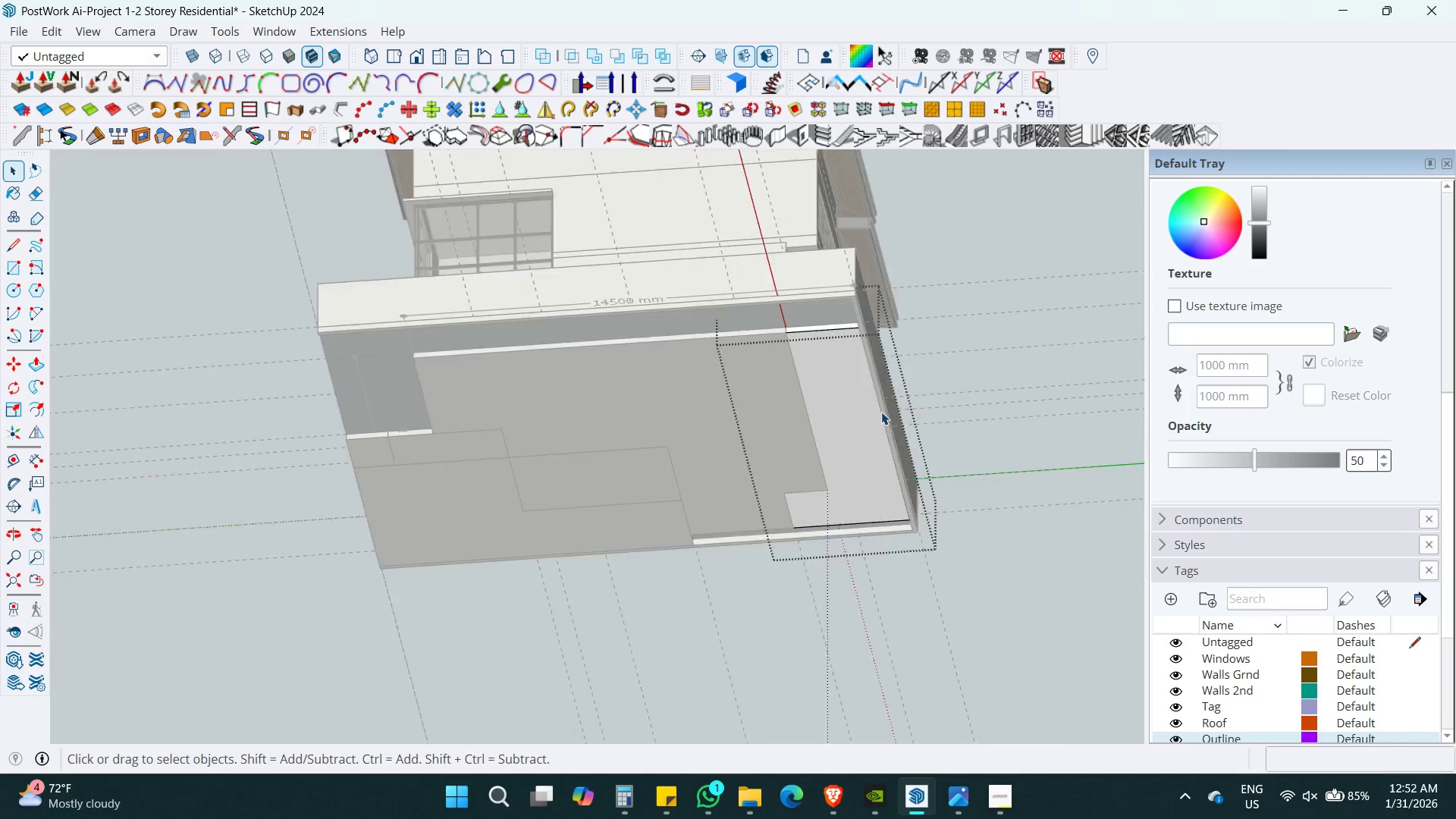 
key(Control+S)
 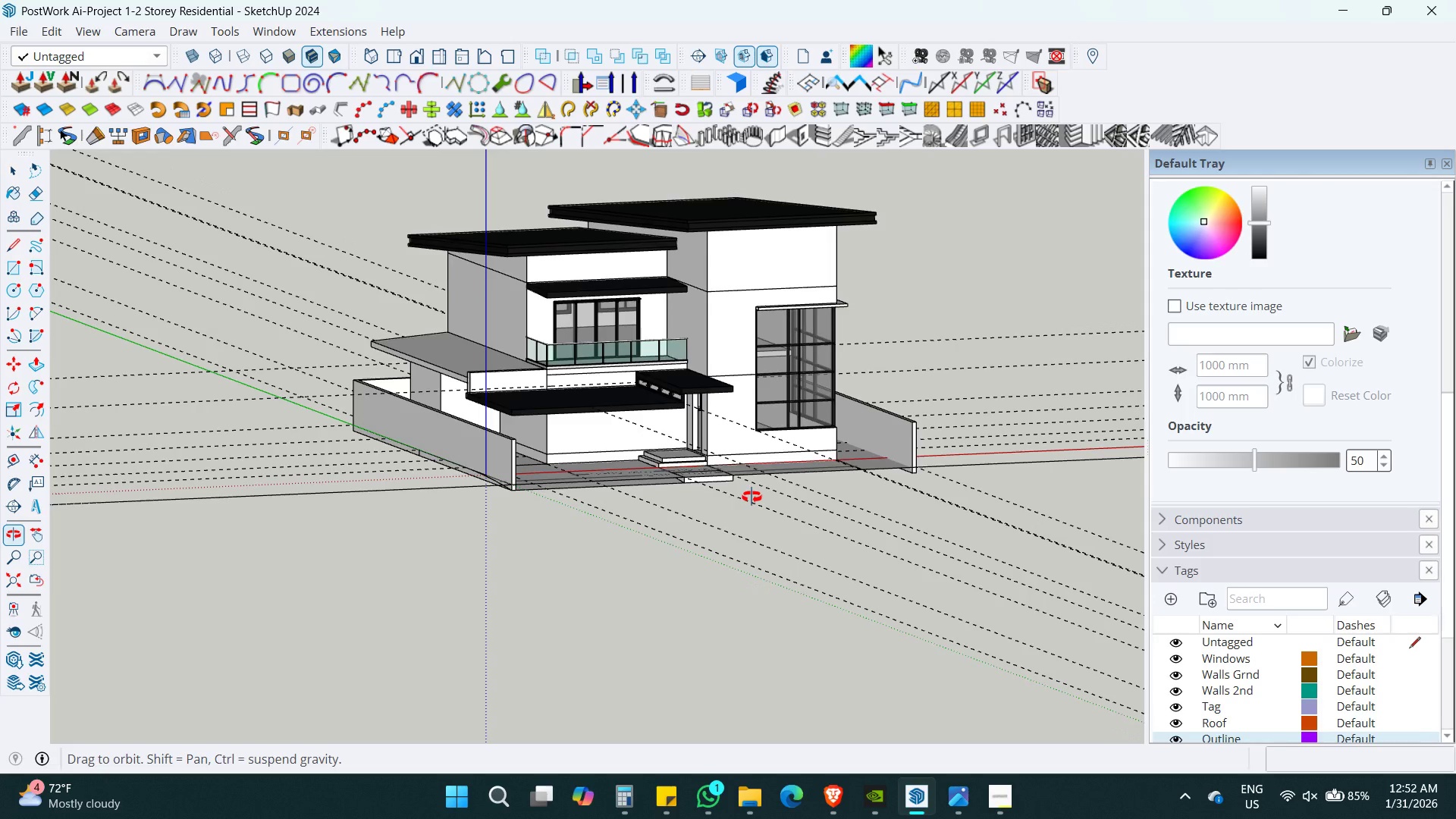 
left_click([479, 394])
 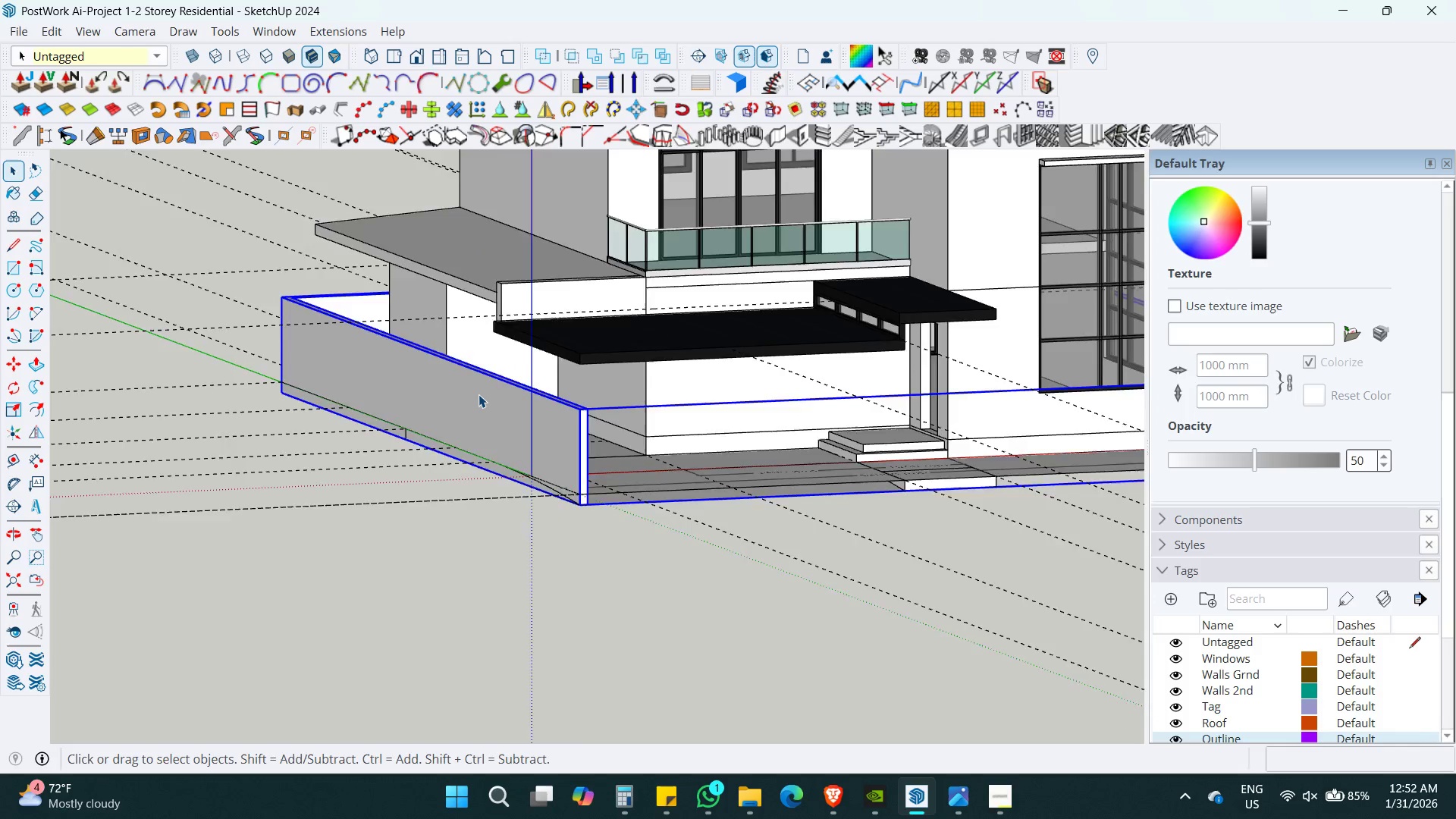 
scroll: coordinate [457, 450], scroll_direction: up, amount: 6.0
 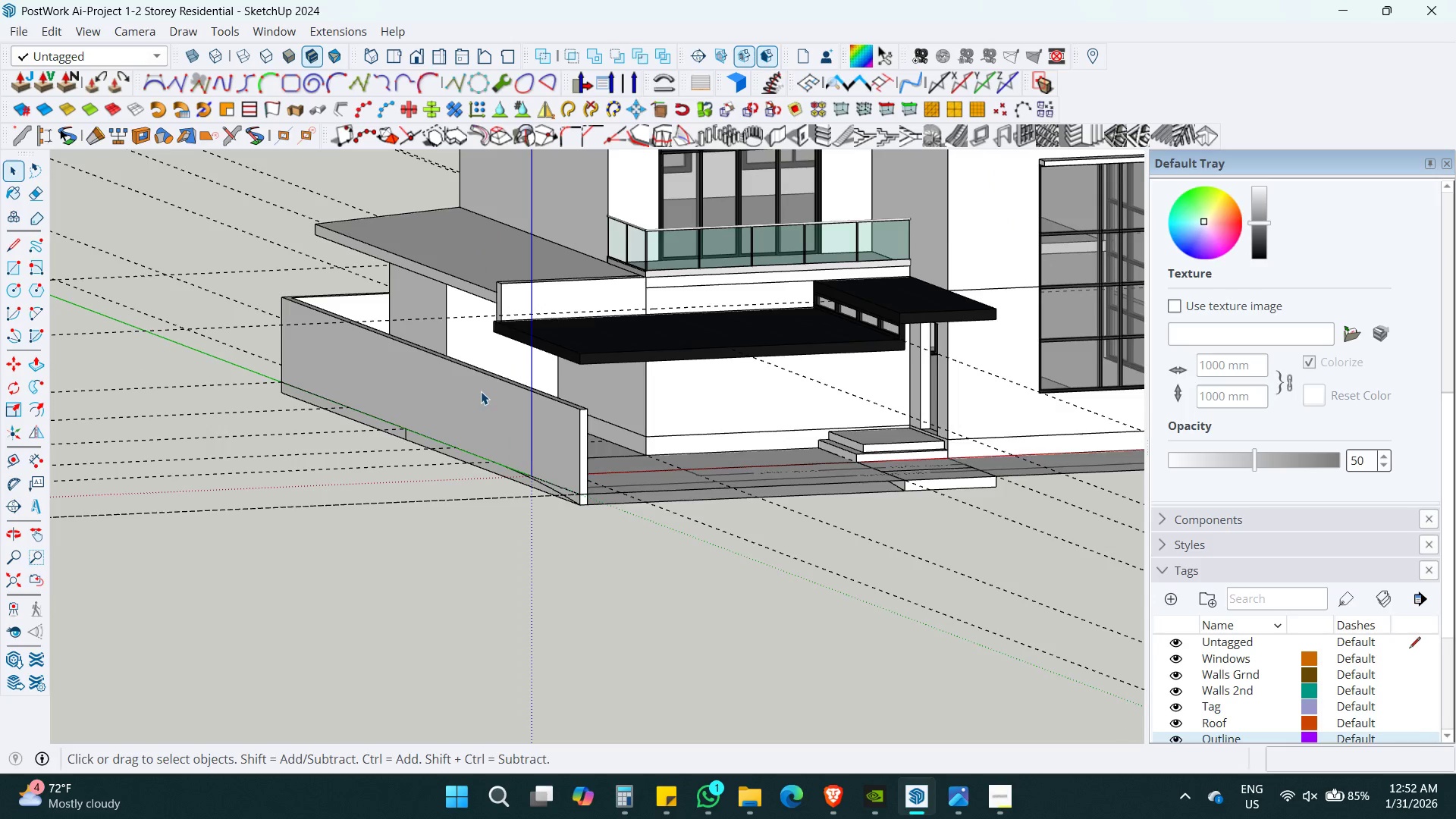 
double_click([479, 394])
 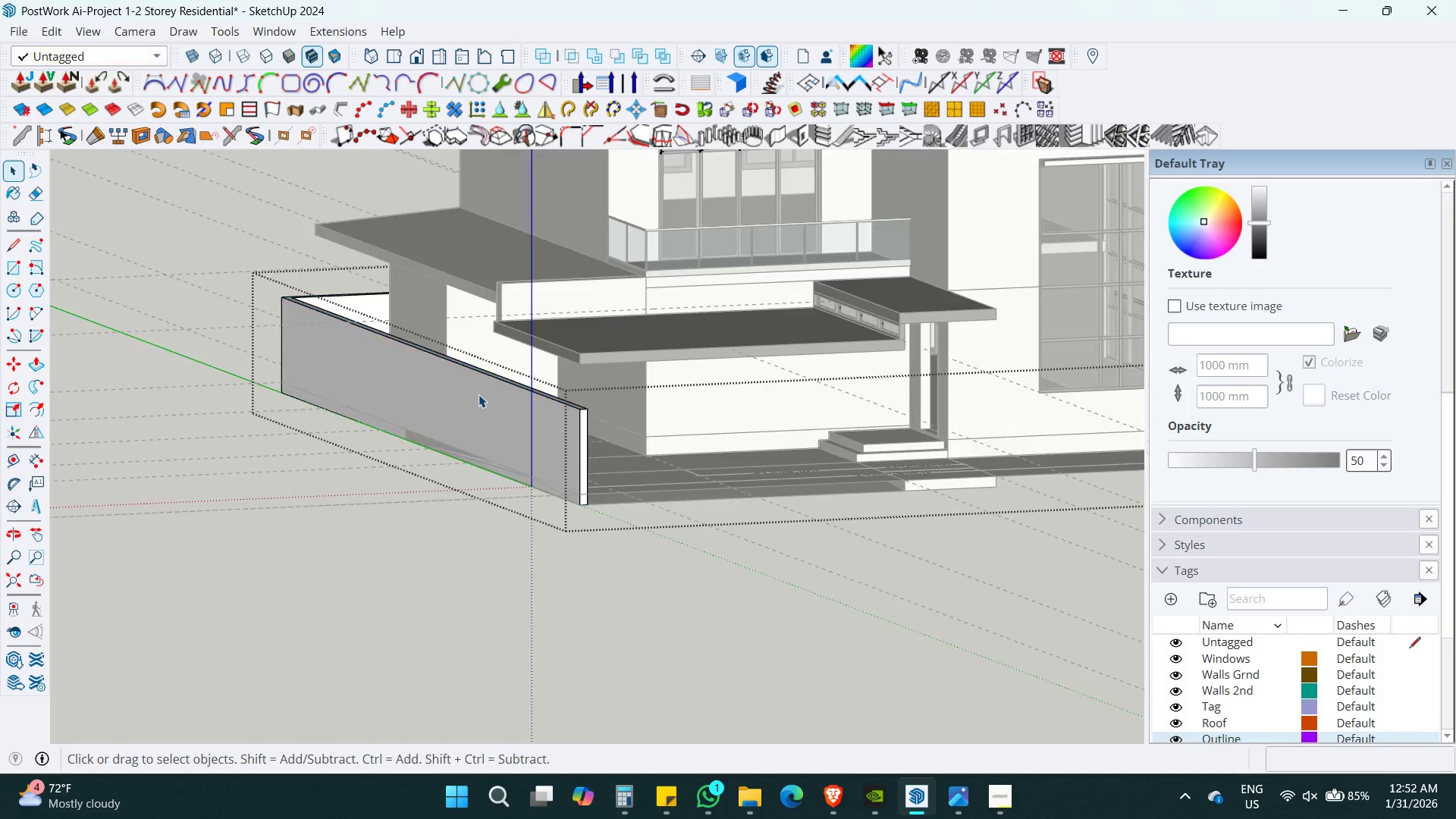 
triple_click([479, 394])
 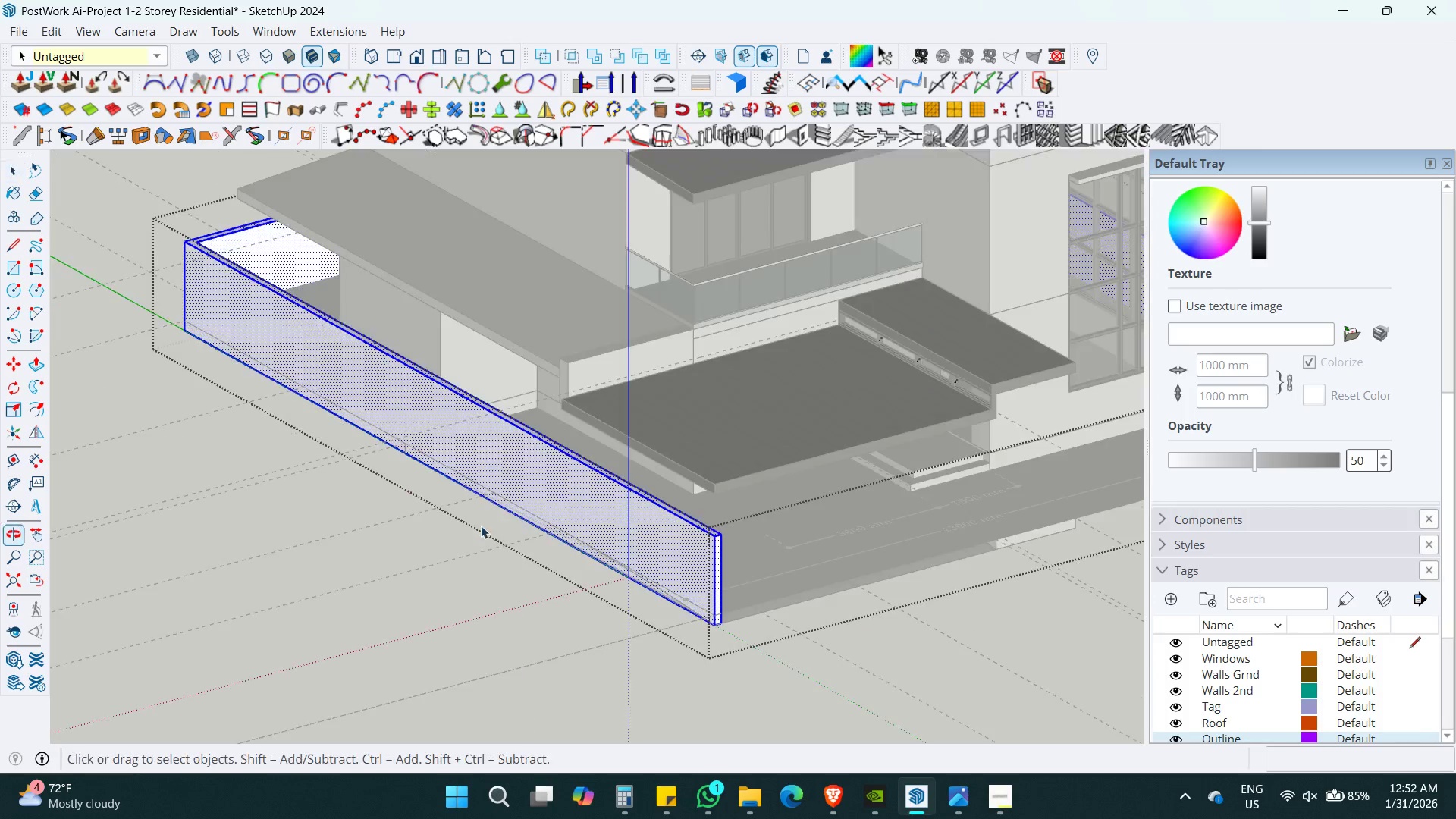 
hold_key(key=ShiftLeft, duration=0.41)
 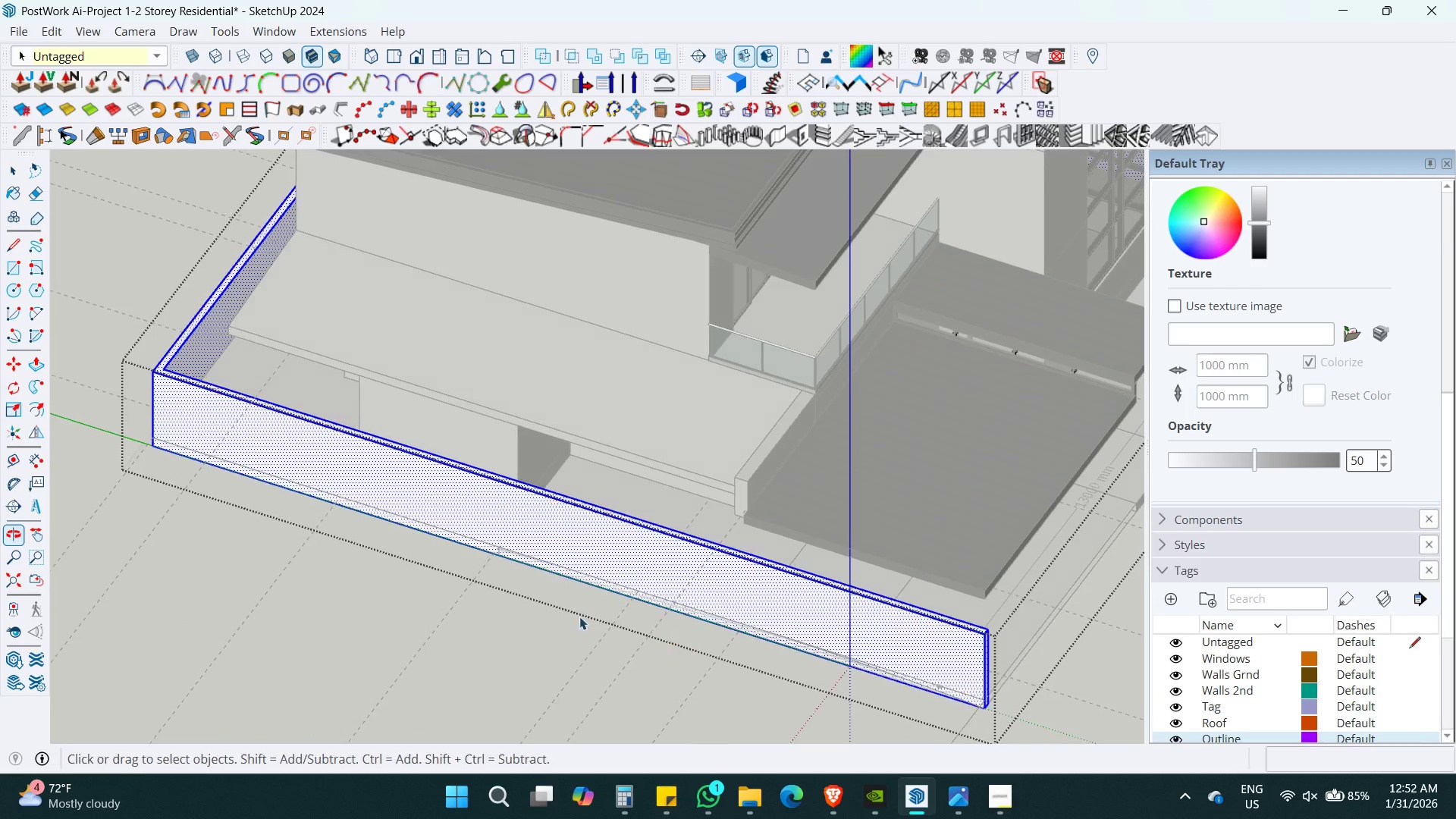 
hold_key(key=ShiftLeft, duration=0.33)
 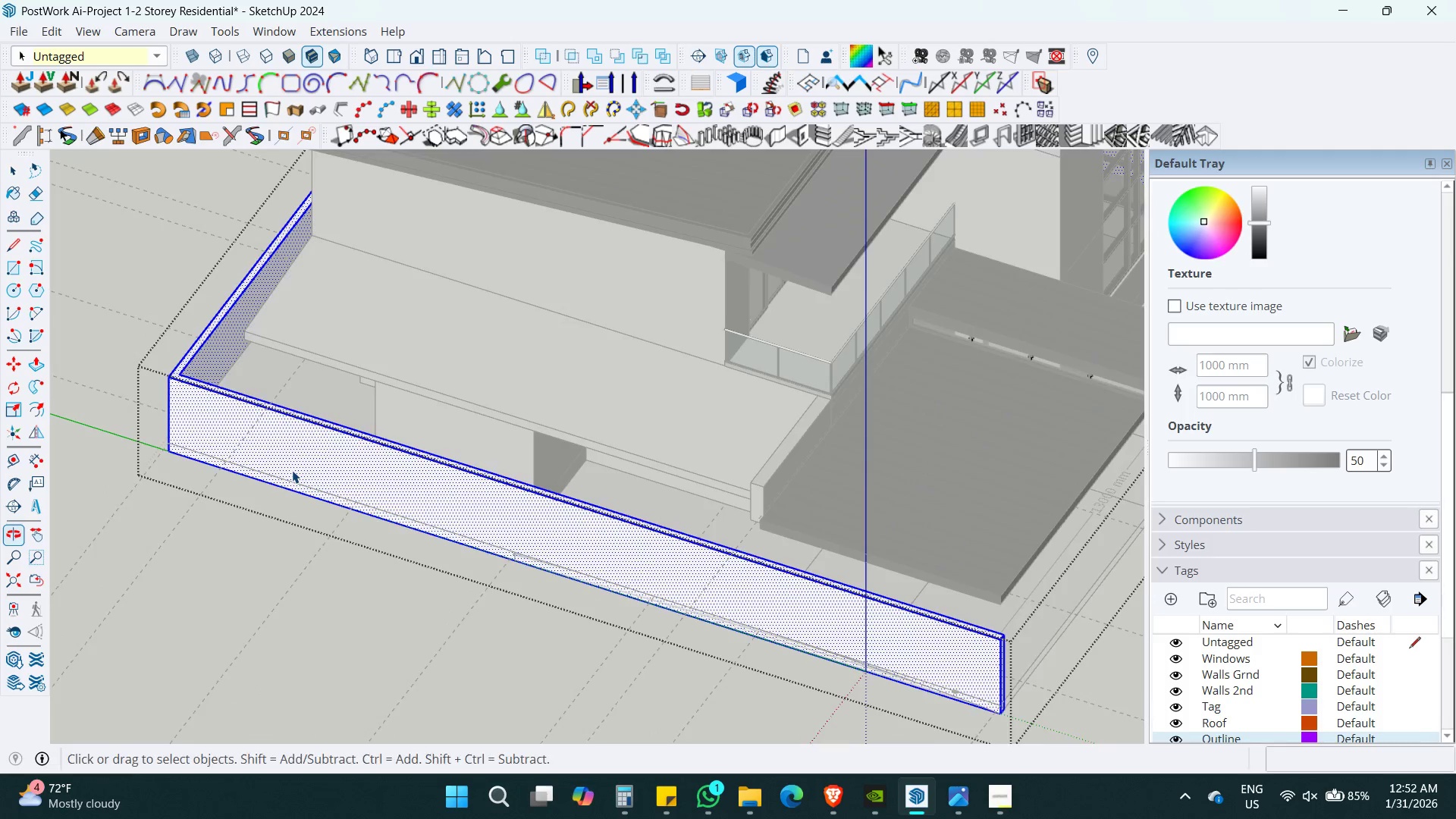 
key(L)
 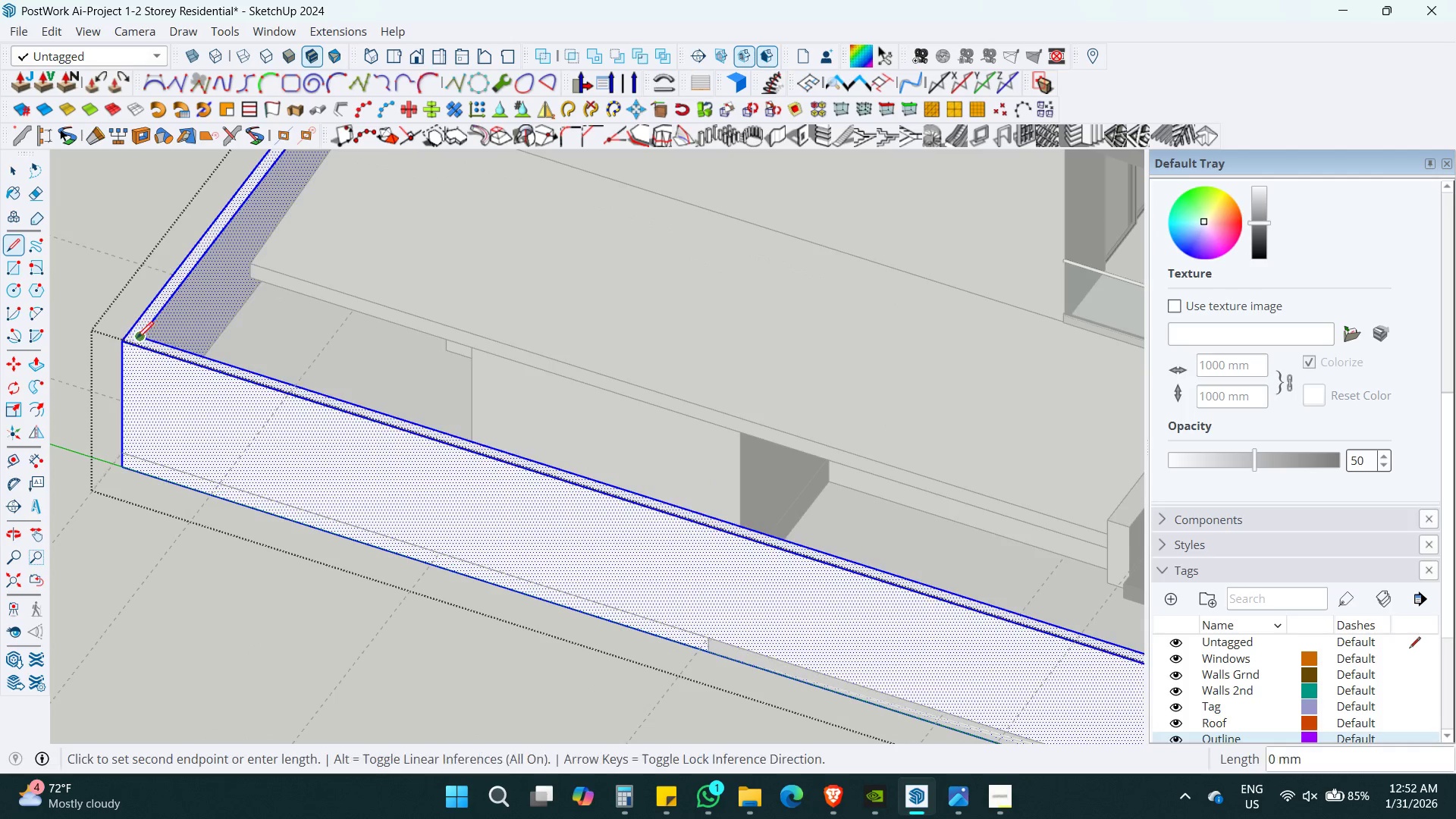 
scroll: coordinate [127, 346], scroll_direction: up, amount: 5.0
 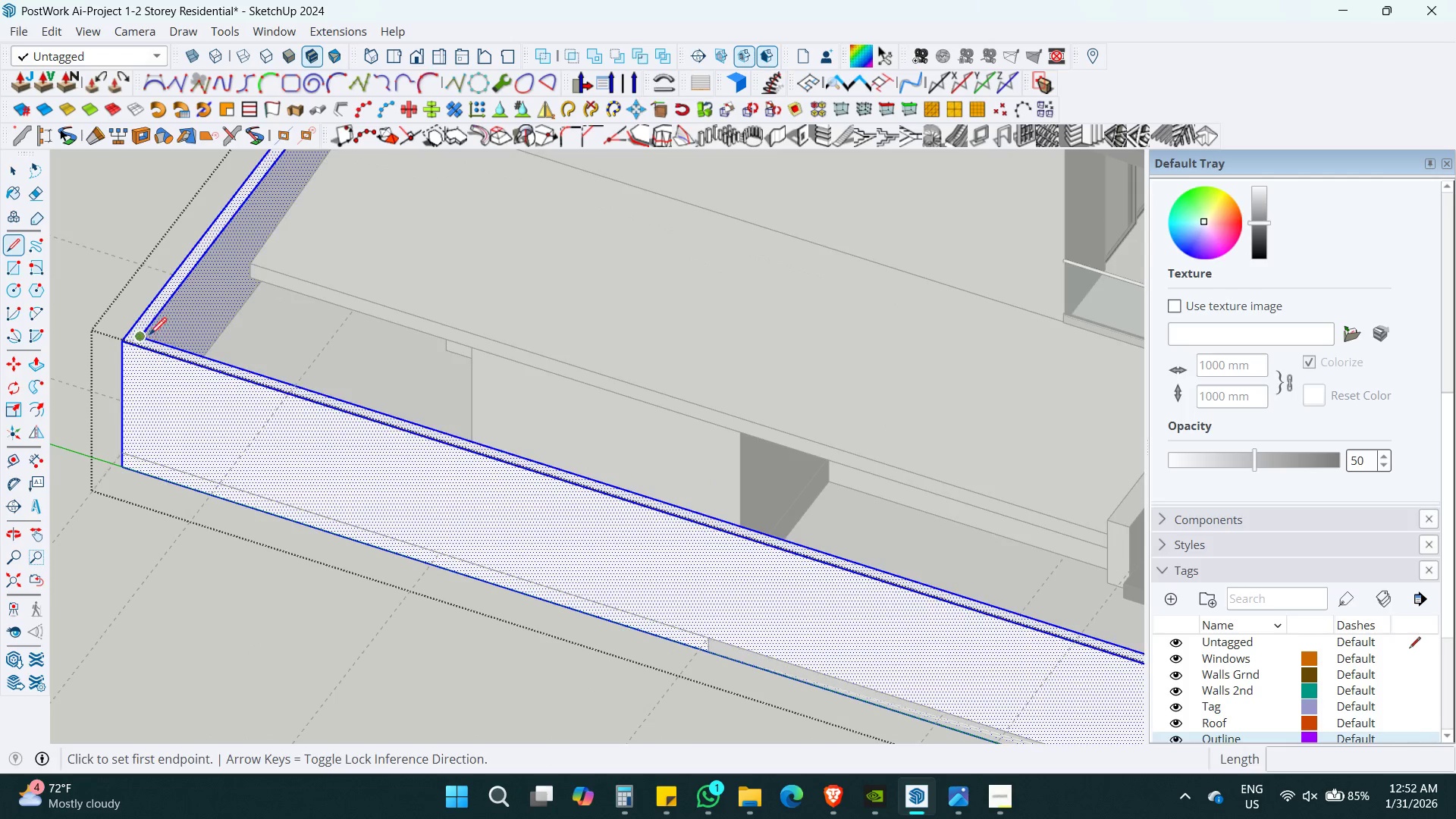 
left_click([127, 333])
 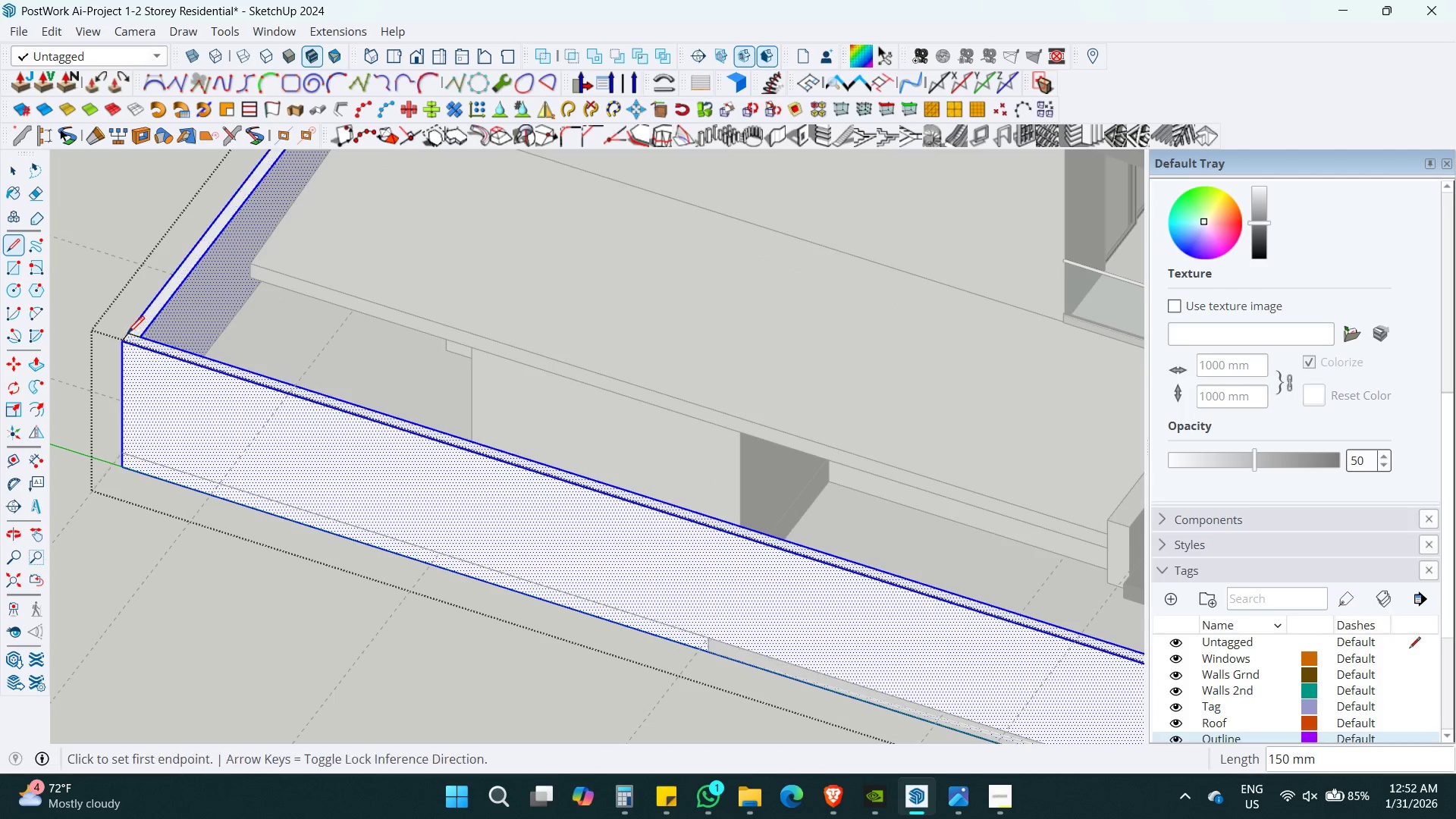 
key(Space)
 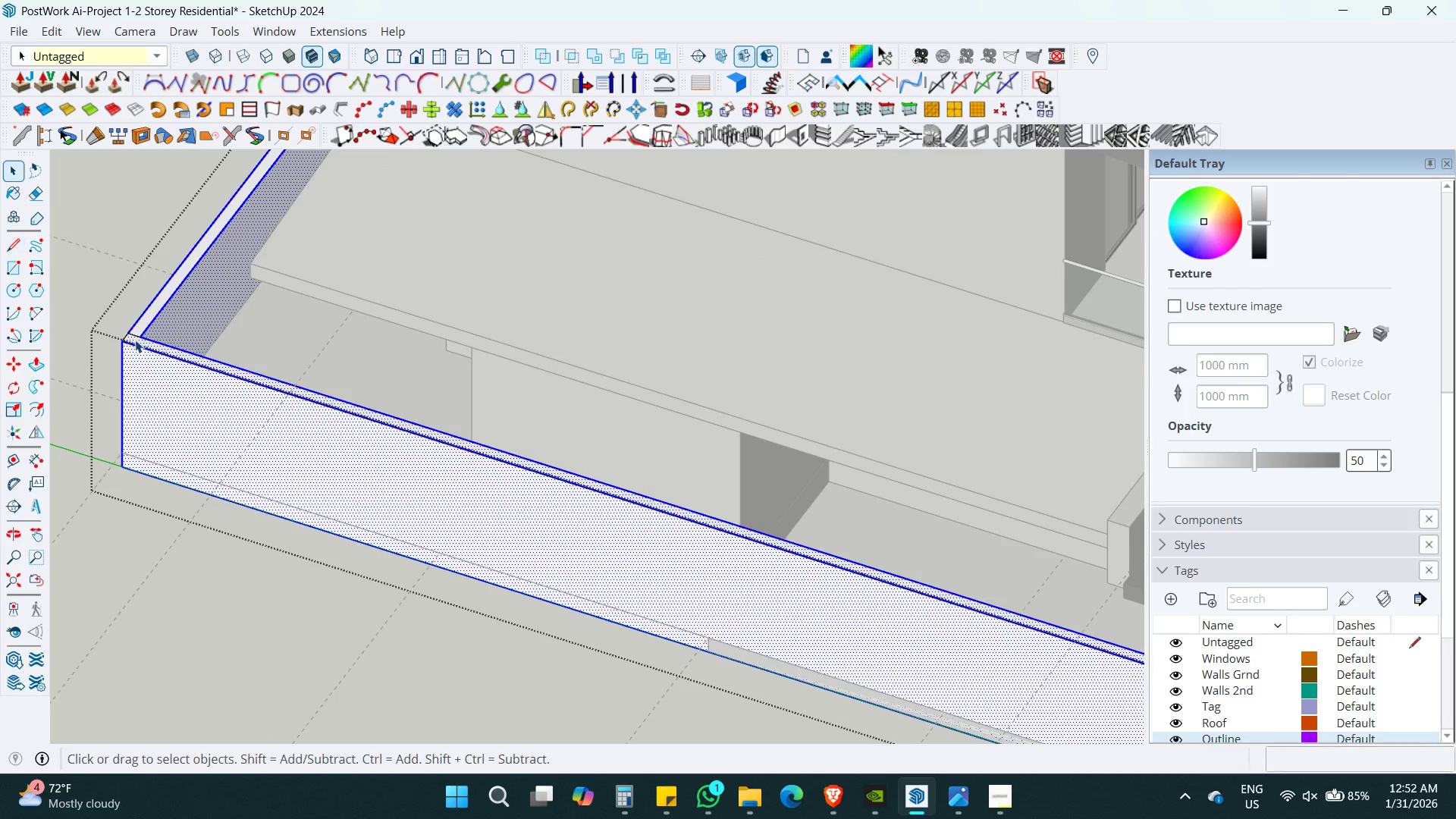 
key(P)
 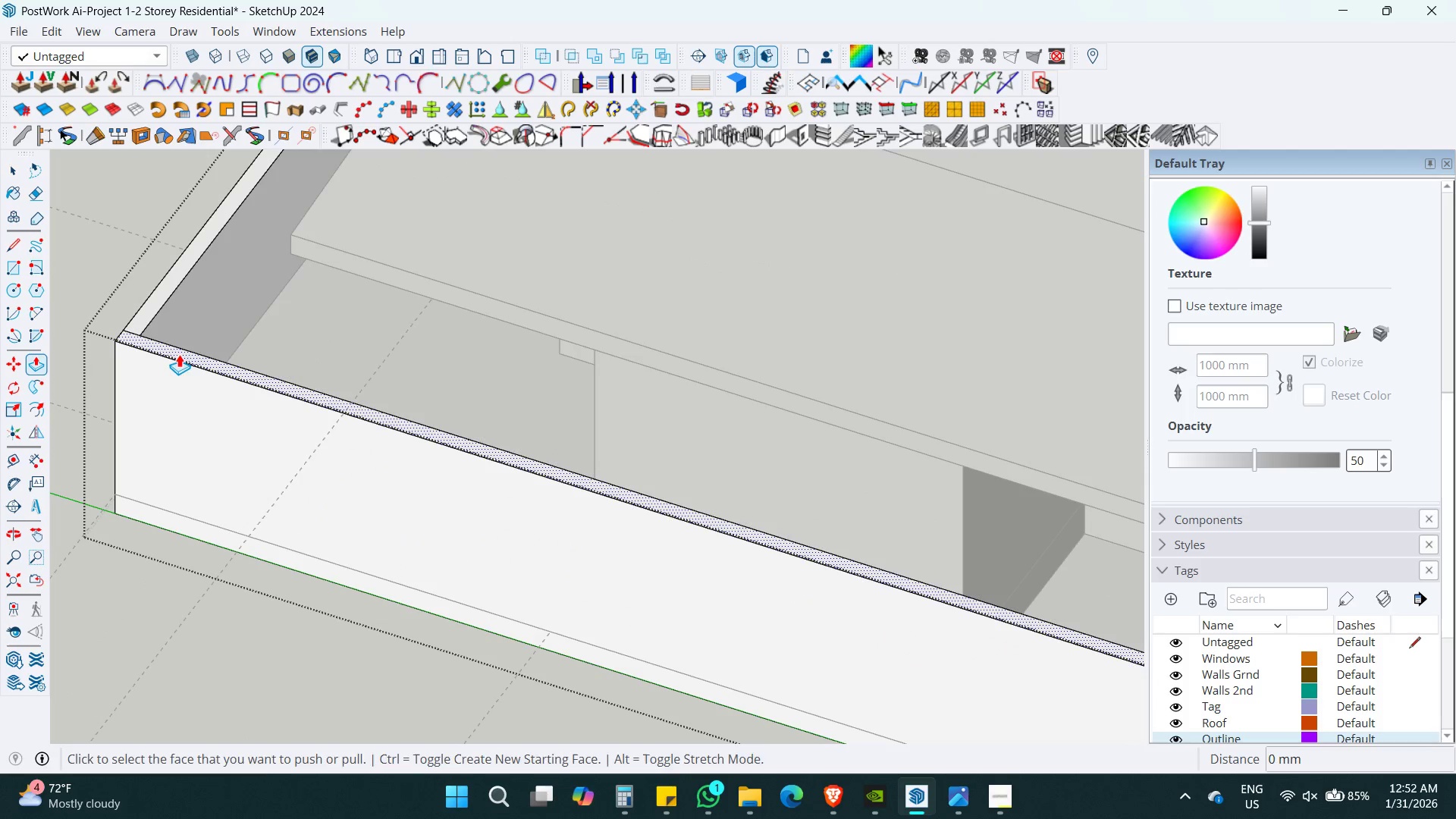 
scroll: coordinate [141, 341], scroll_direction: up, amount: 3.0
 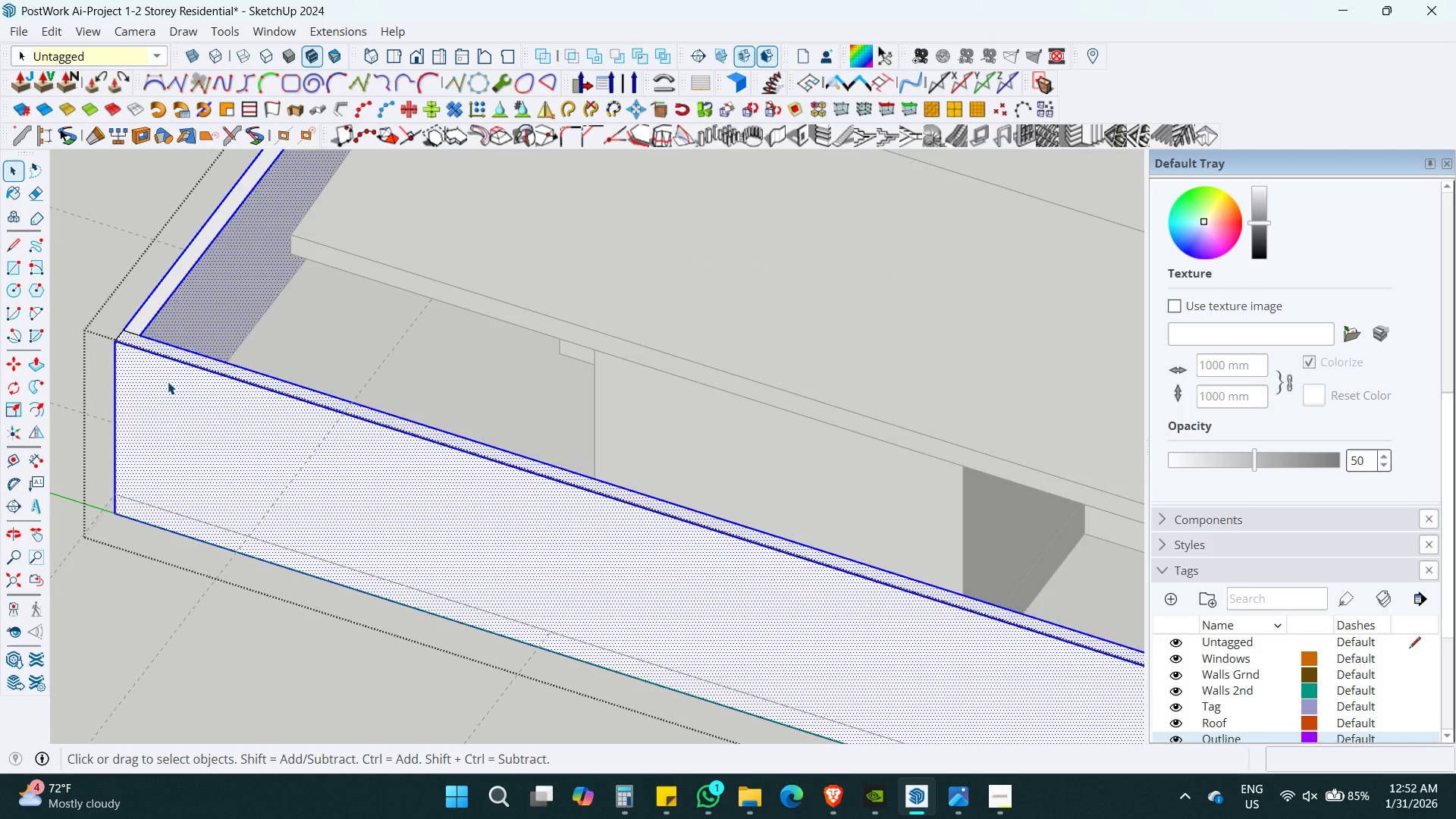 
left_click([181, 351])
 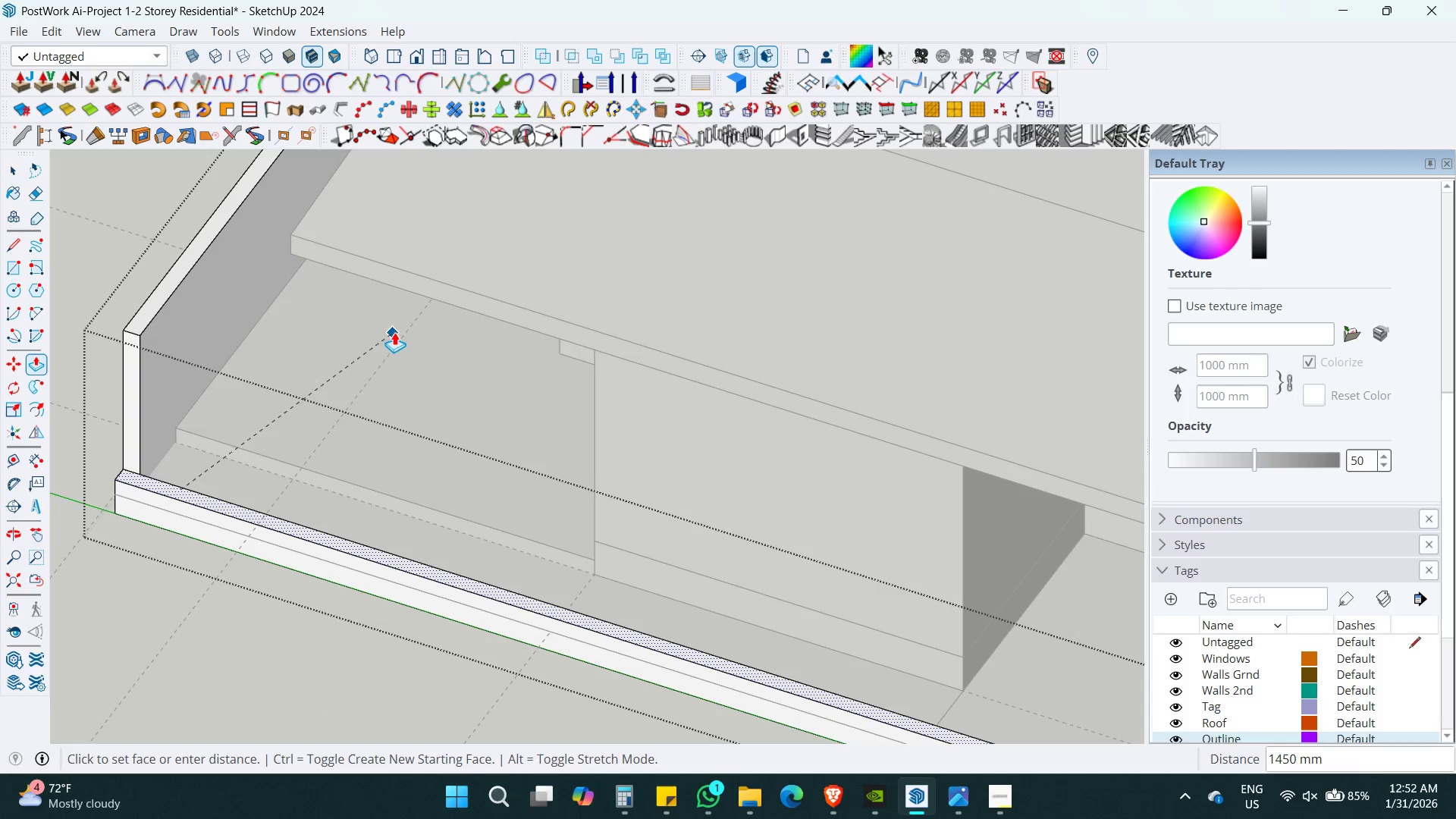 
hold_key(key=ShiftLeft, duration=0.44)
 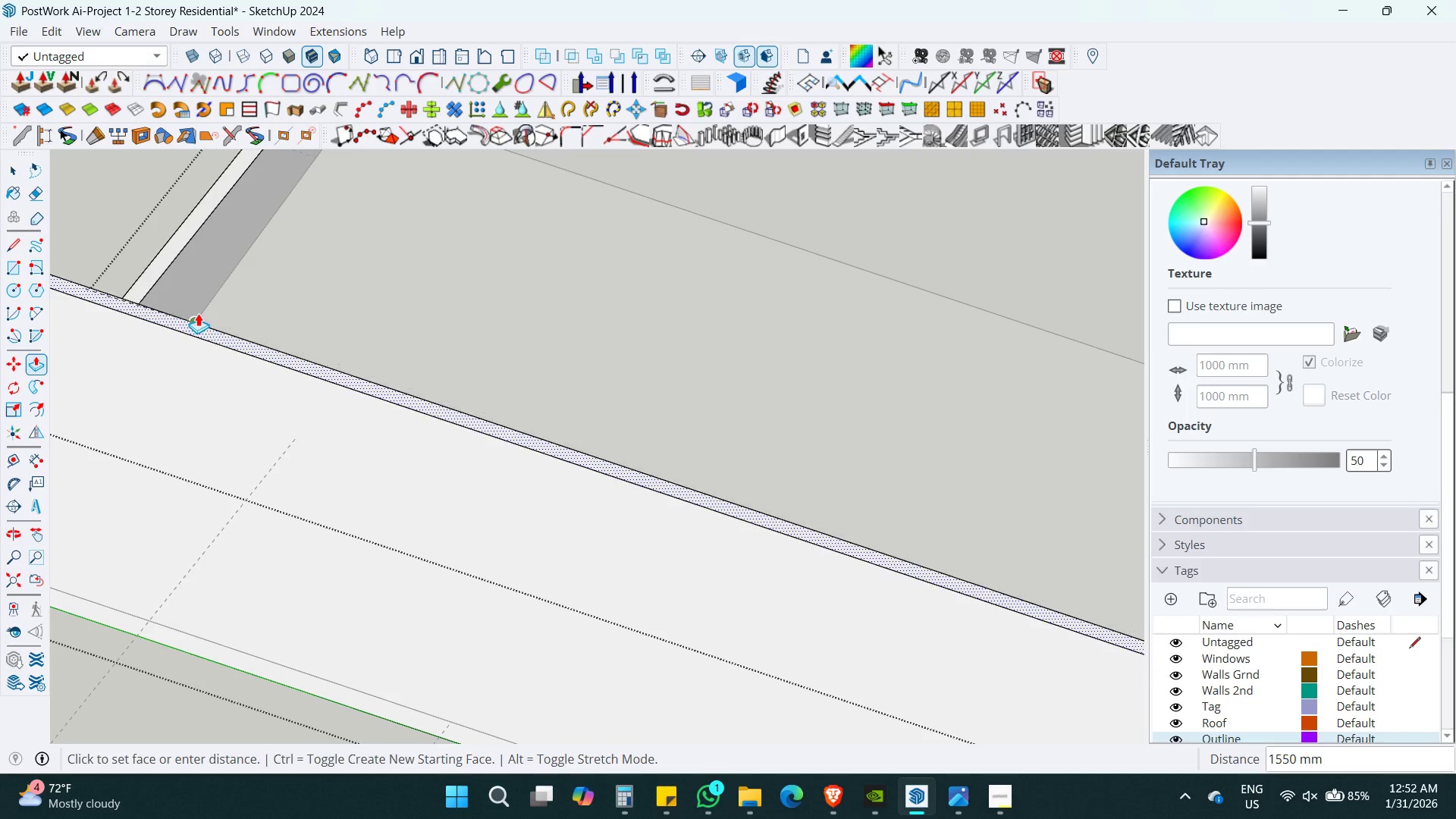 
left_click([196, 315])
 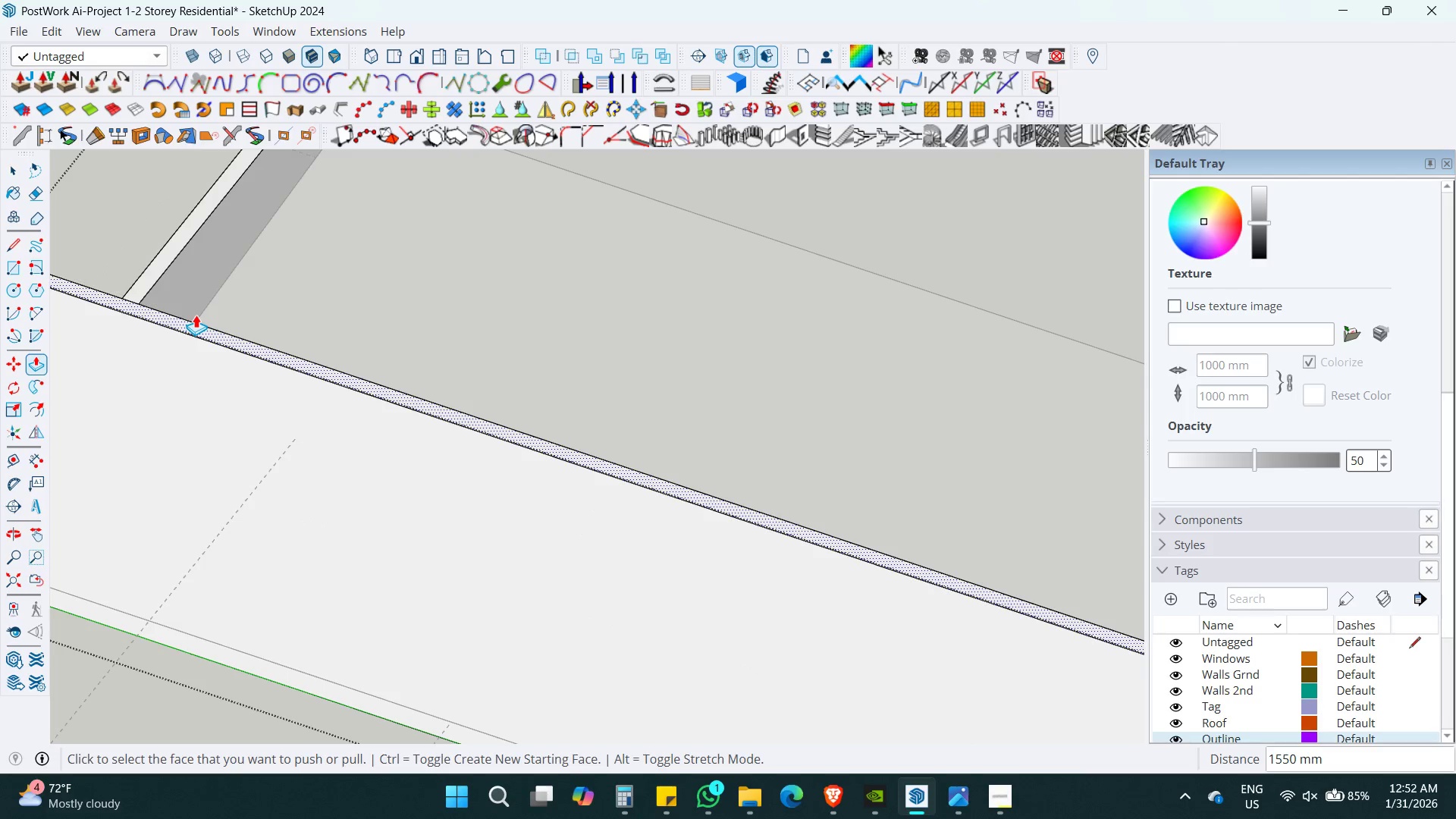 
key(Shift+ShiftLeft)
 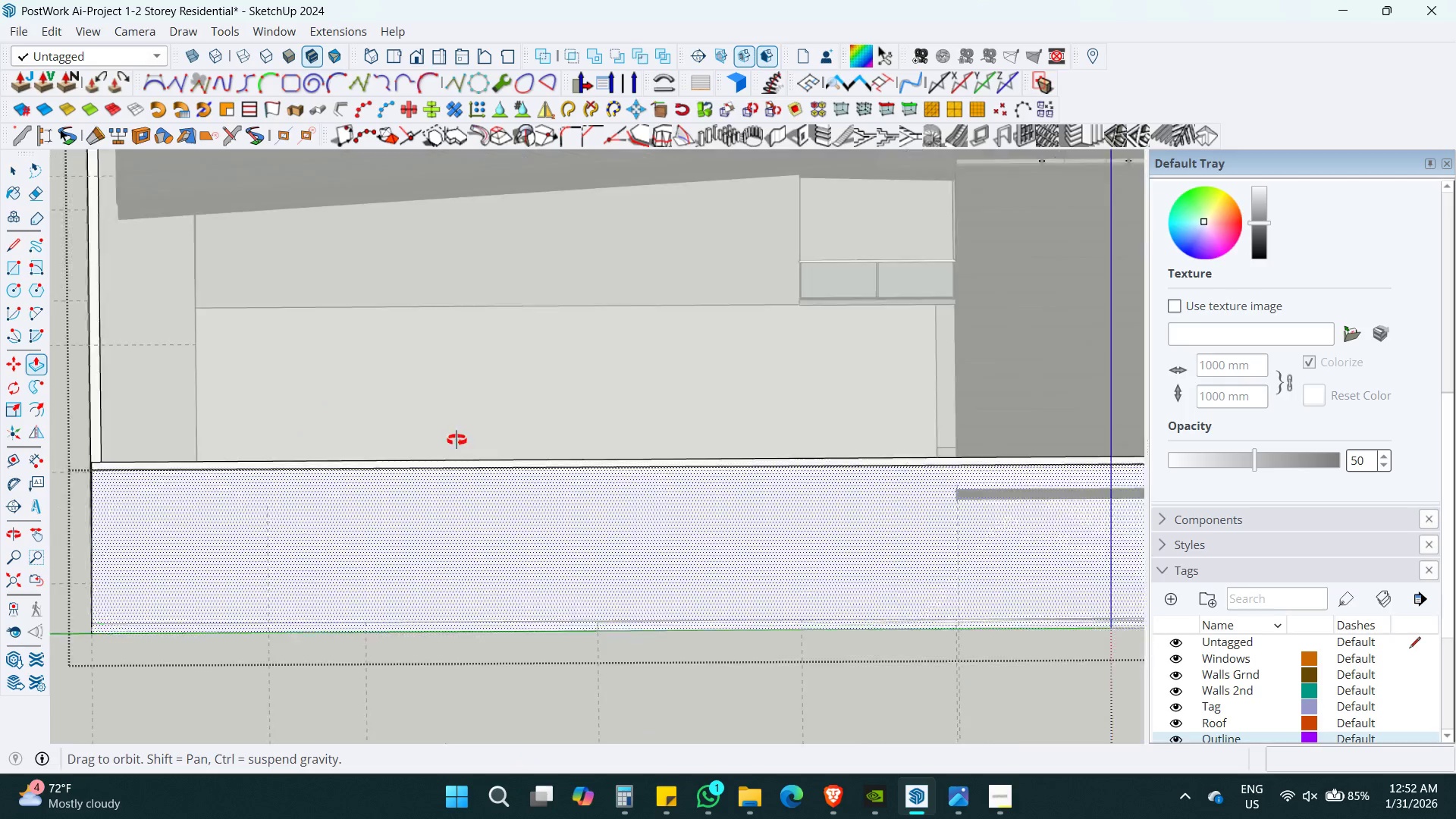 
scroll: coordinate [196, 315], scroll_direction: down, amount: 6.0
 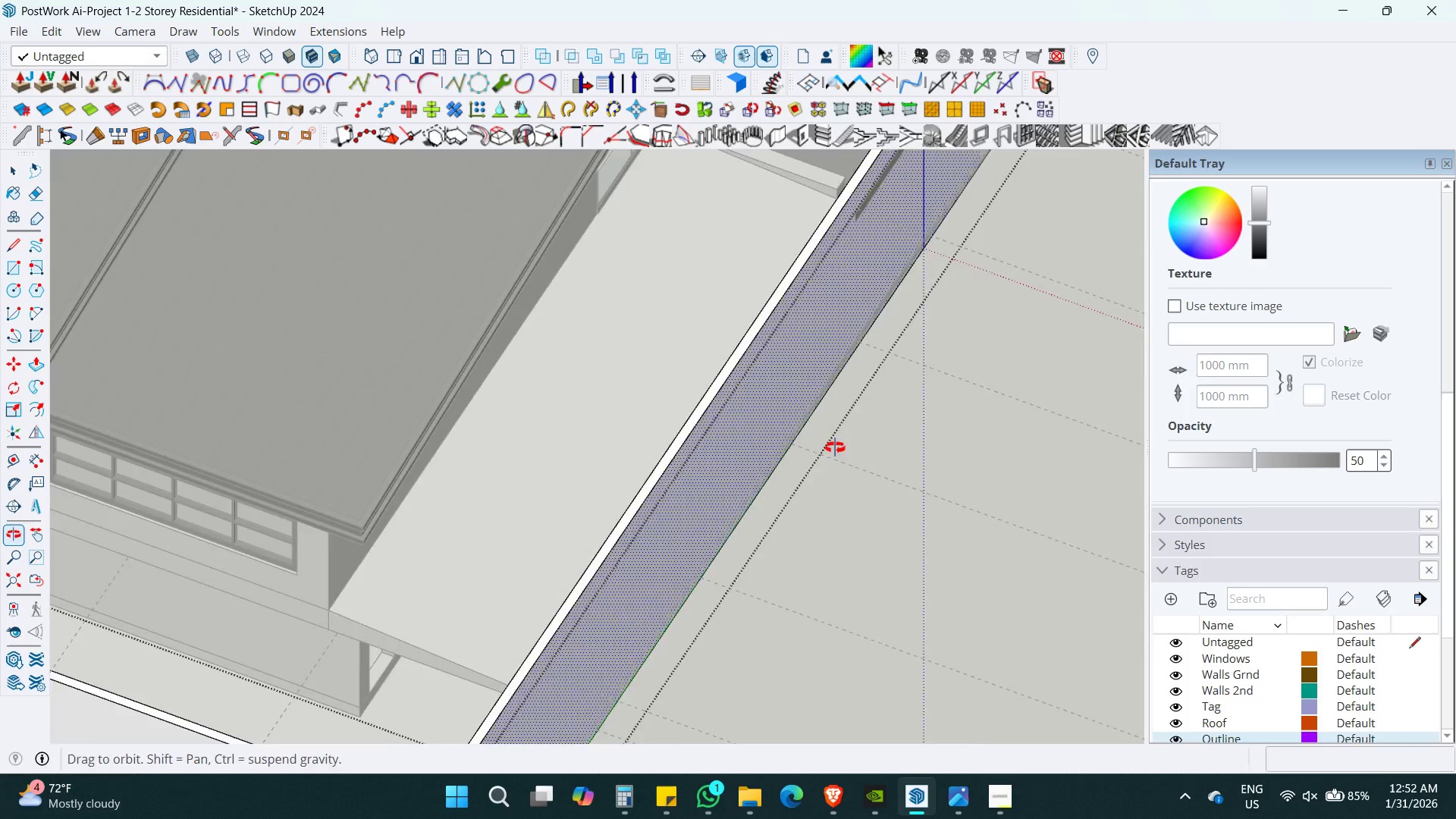 
key(Space)
 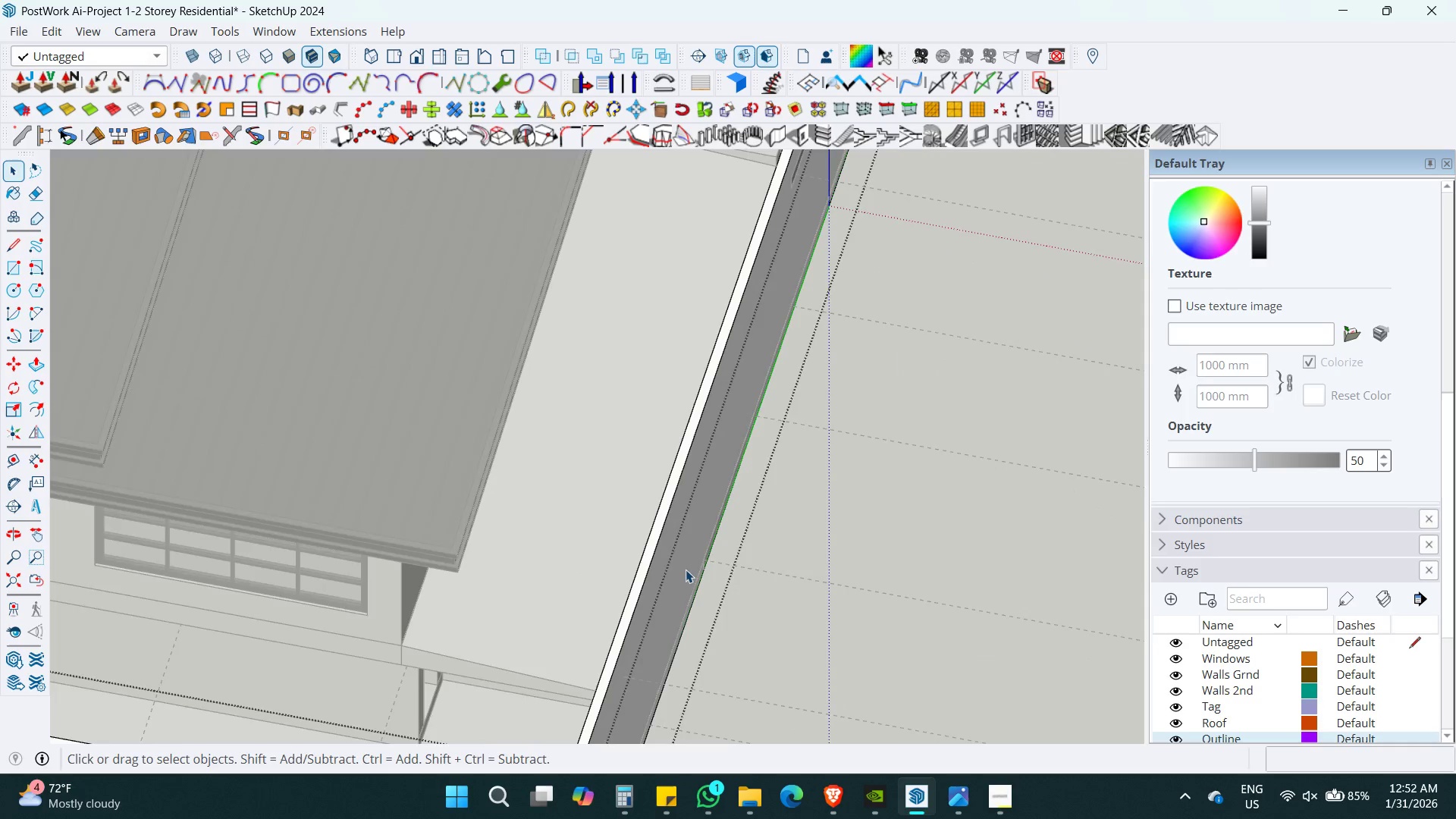 
key(Escape)
 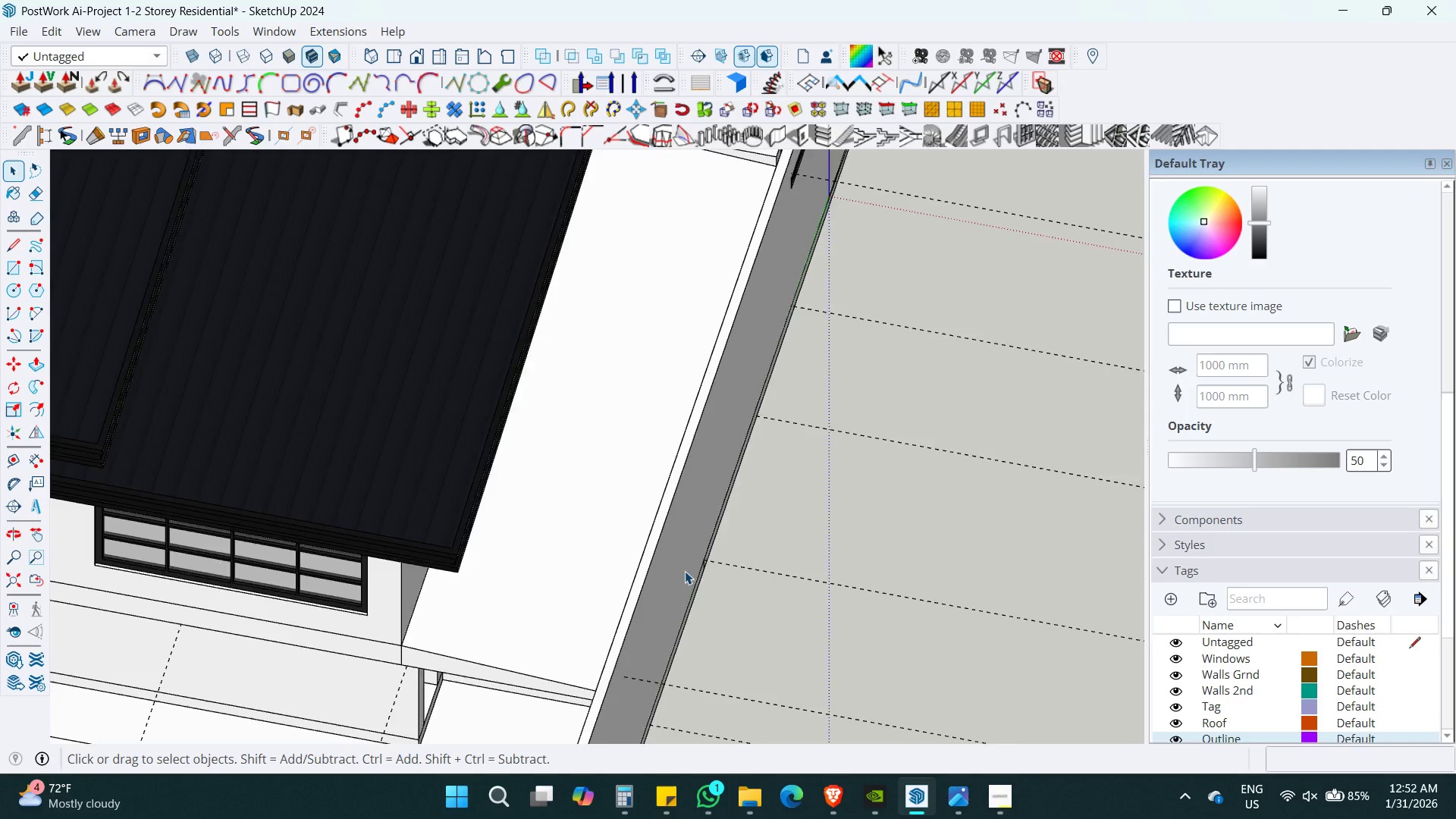 
key(Escape)
 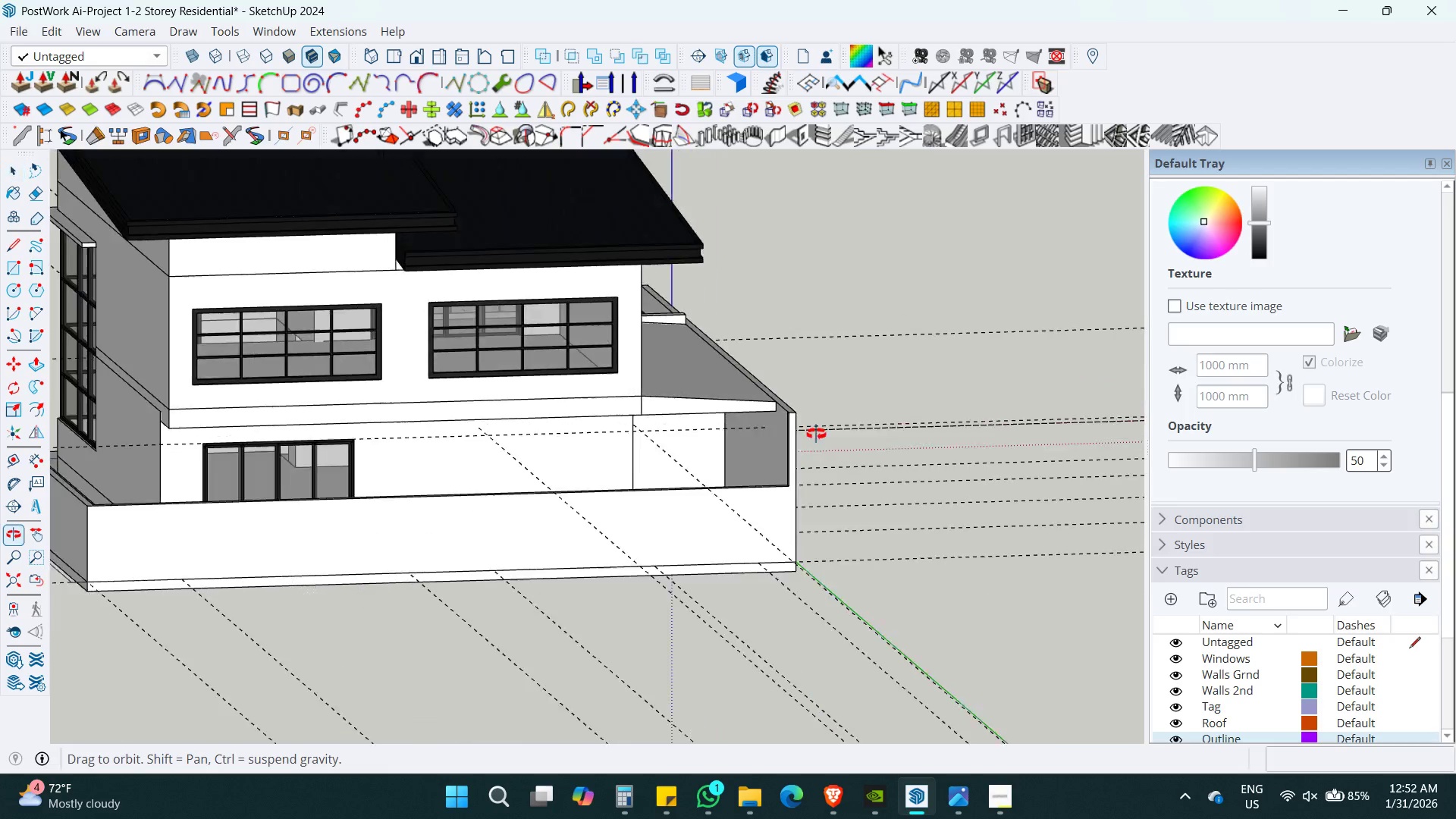 
scroll: coordinate [685, 571], scroll_direction: down, amount: 4.0
 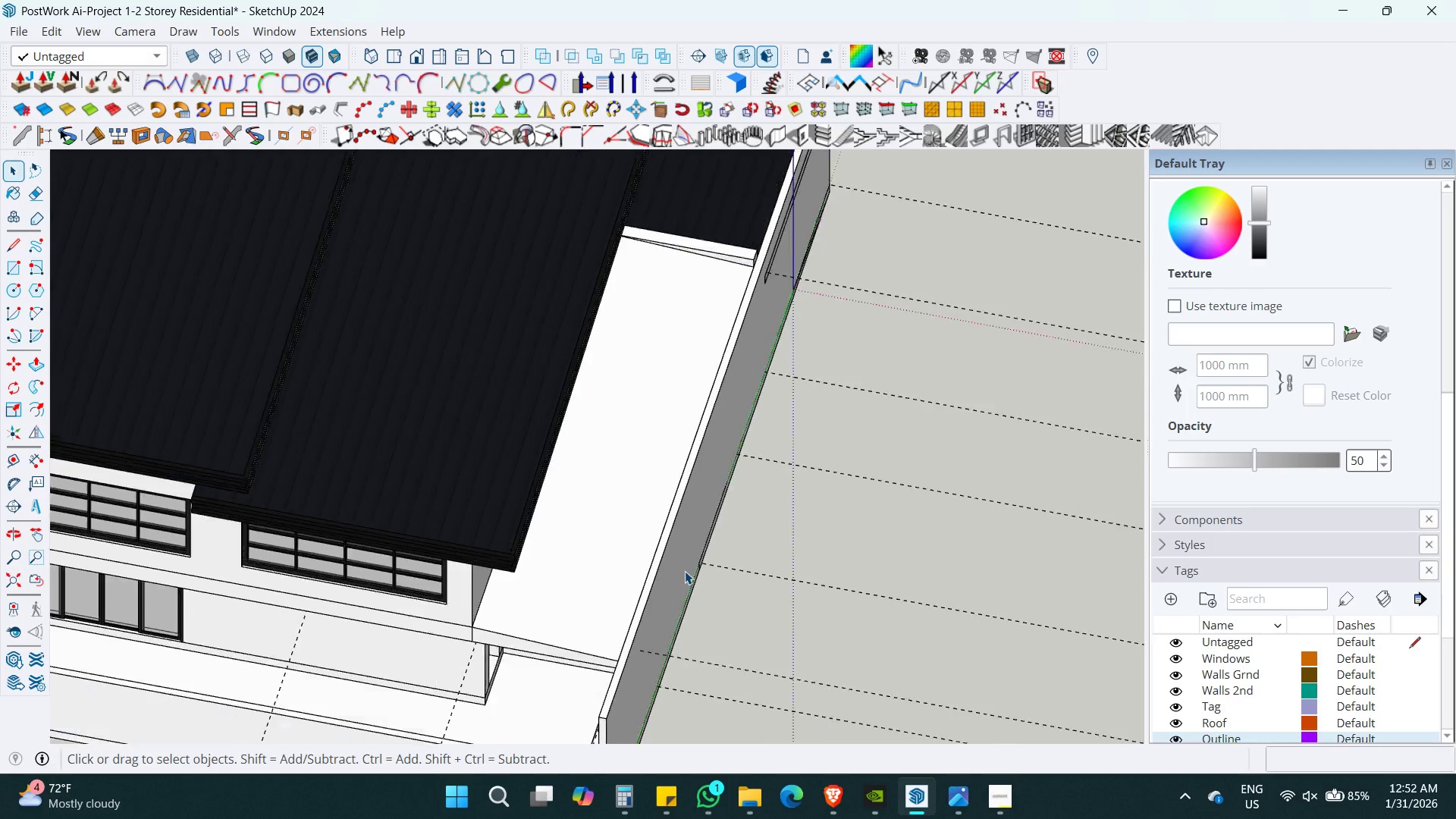 
key(Control+S)
 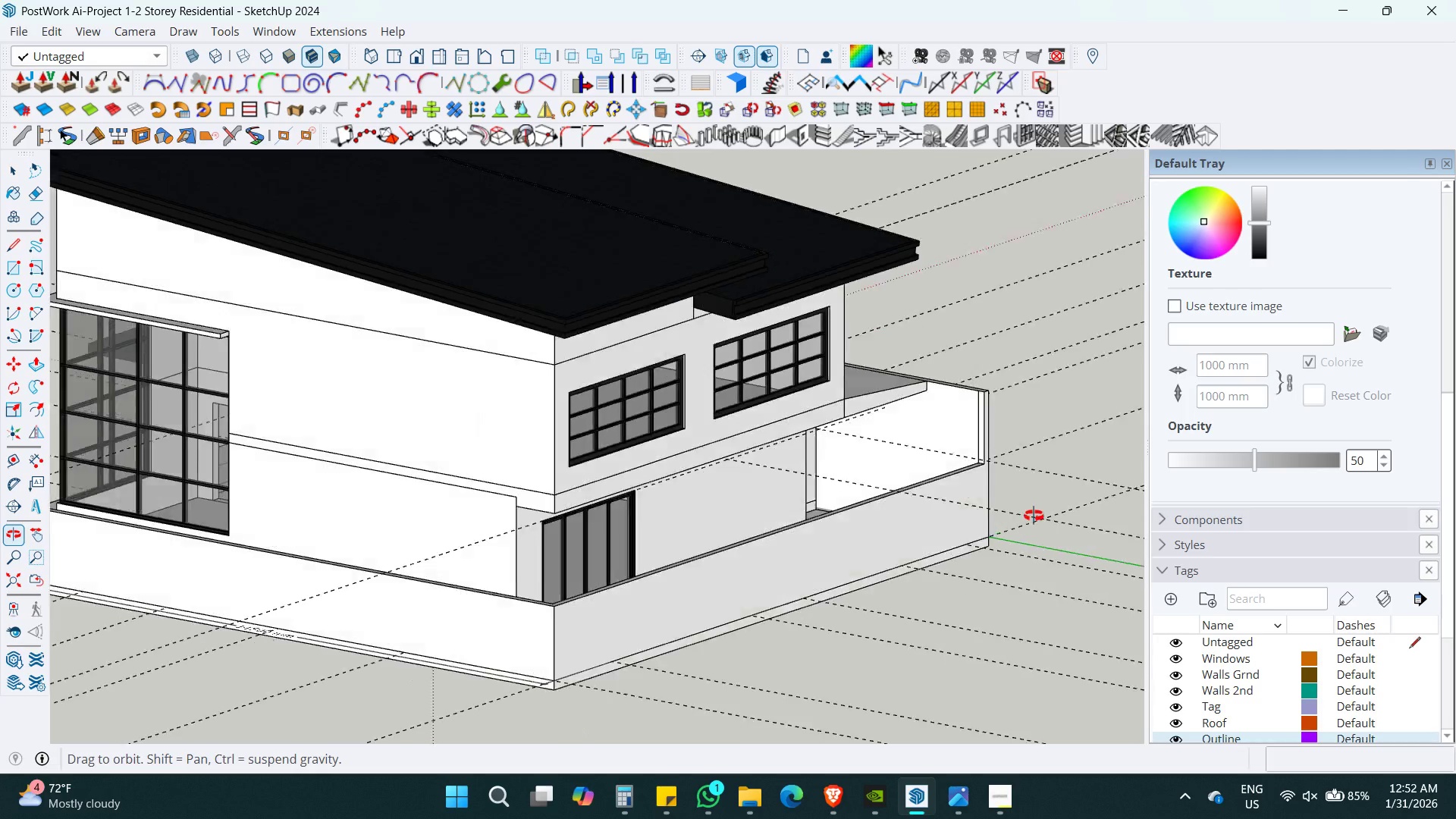 
key(Shift+ShiftLeft)
 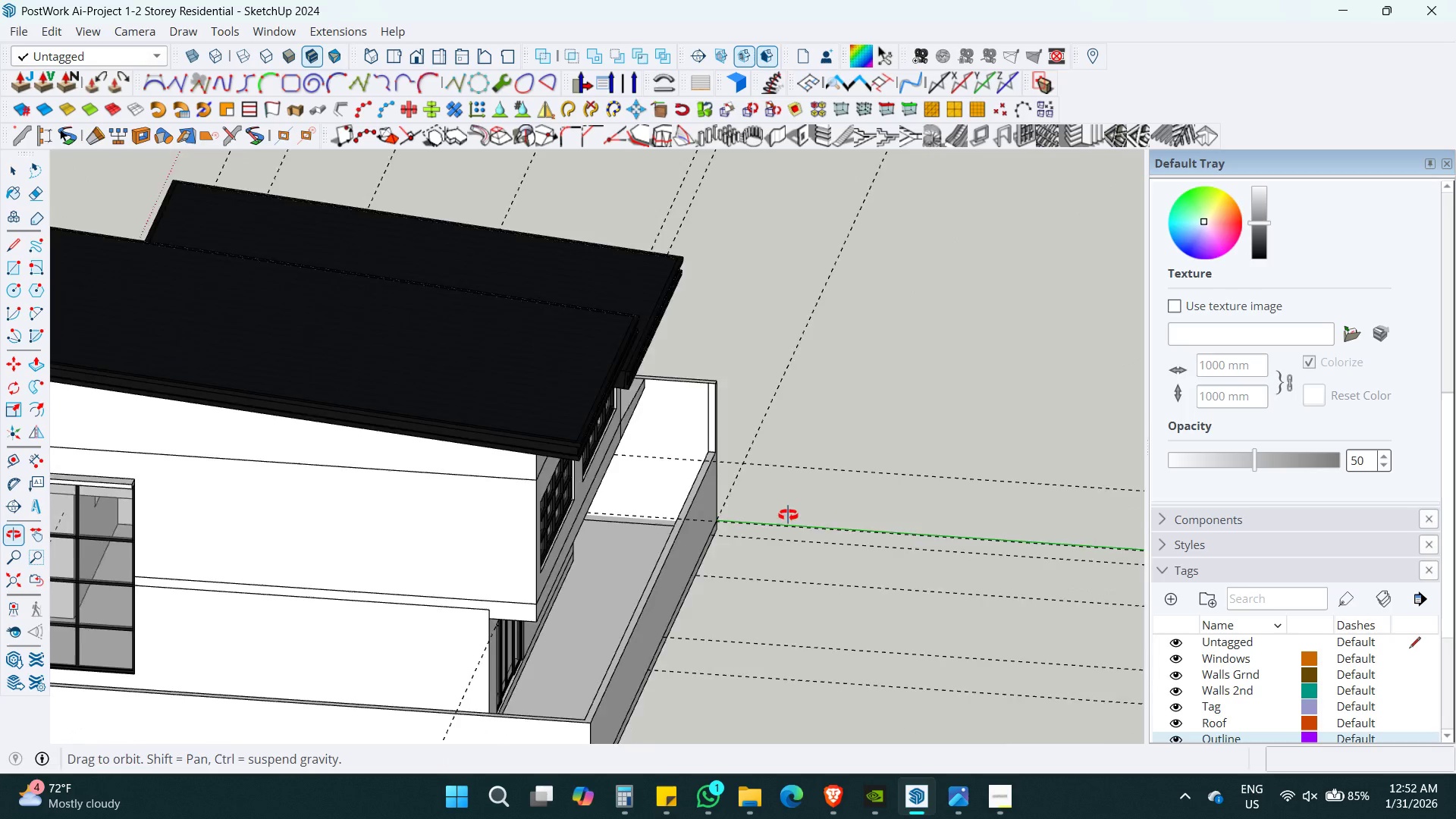 
double_click([708, 443])
 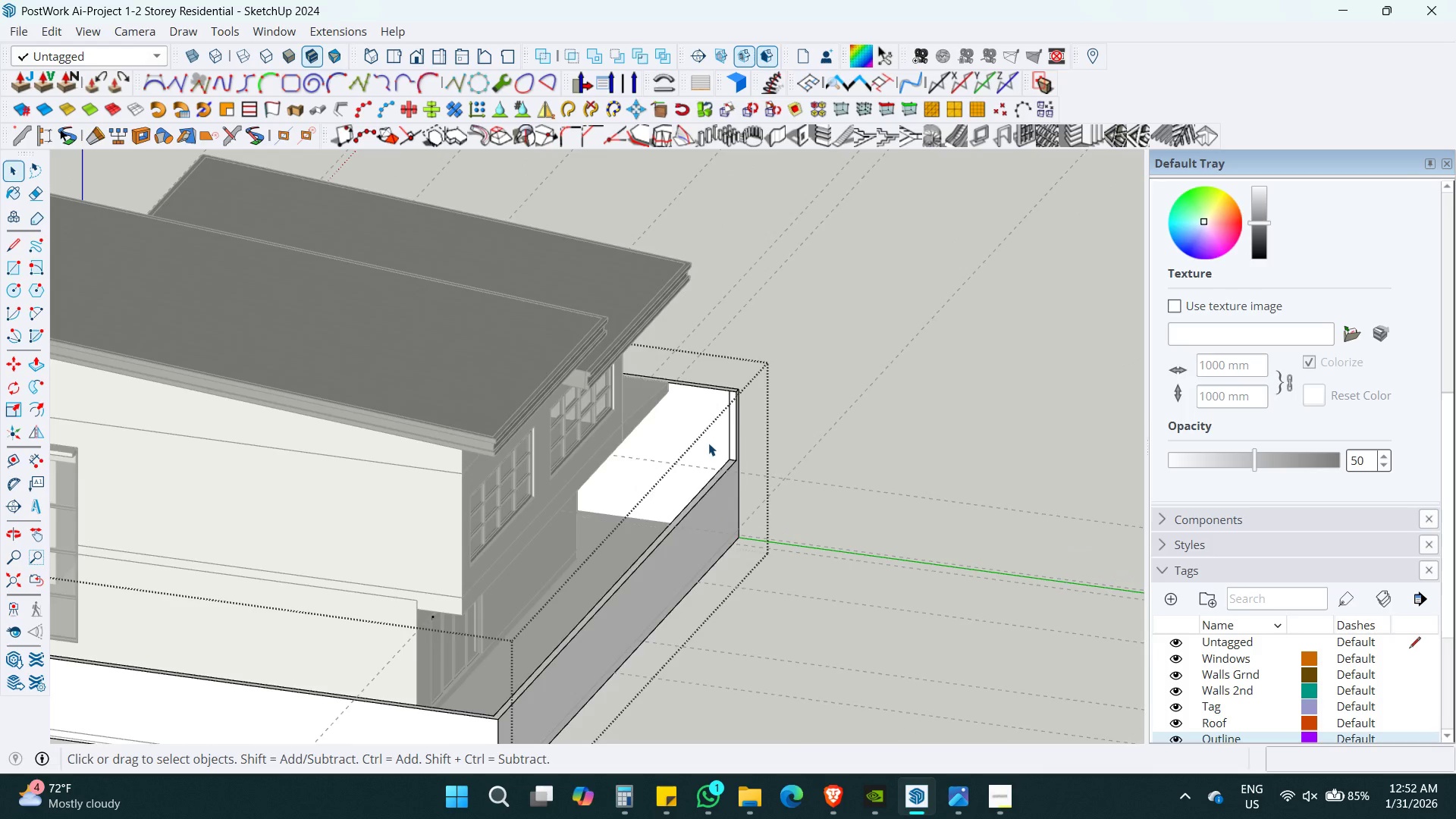 
triple_click([708, 443])
 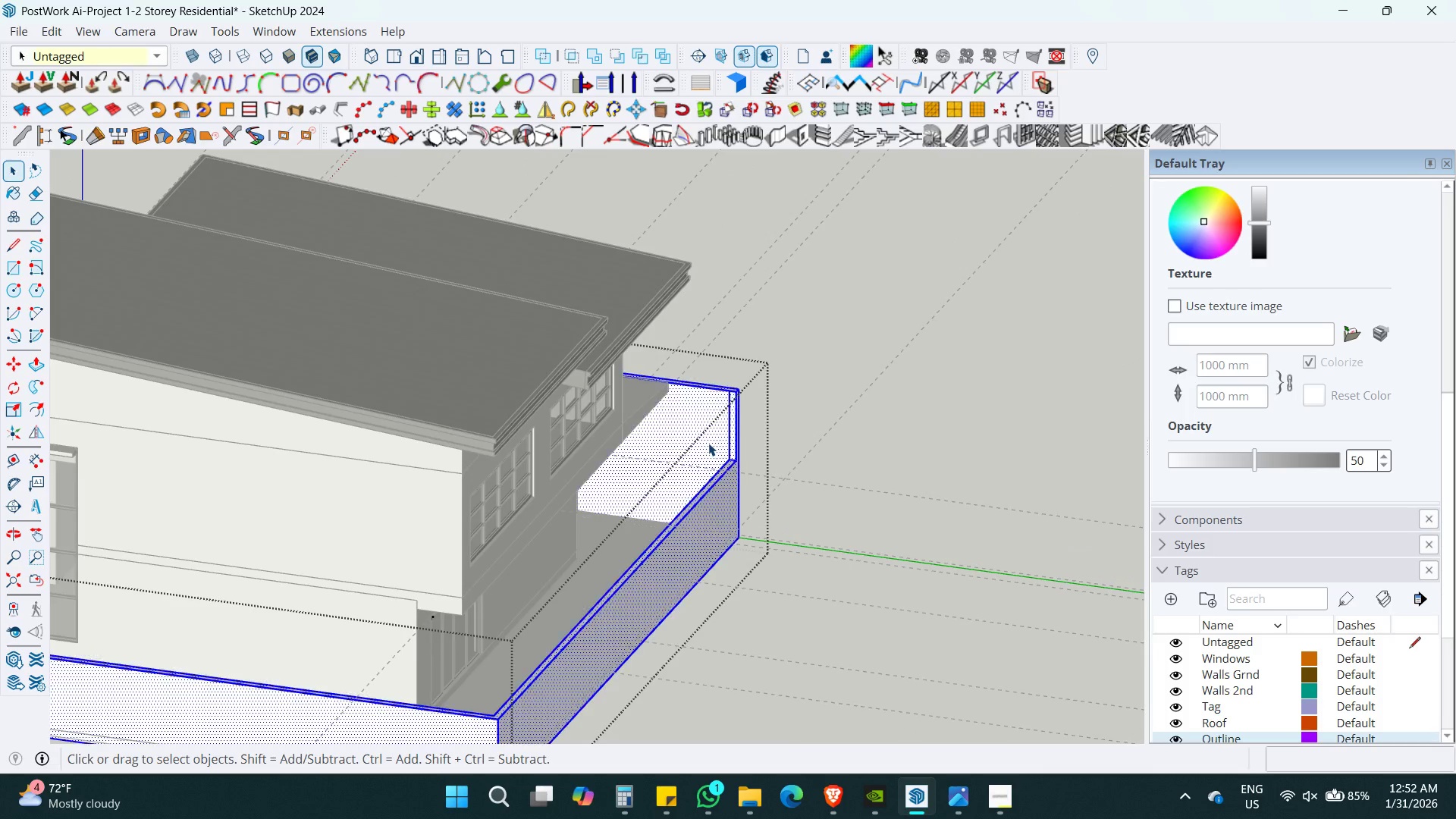 
triple_click([708, 443])
 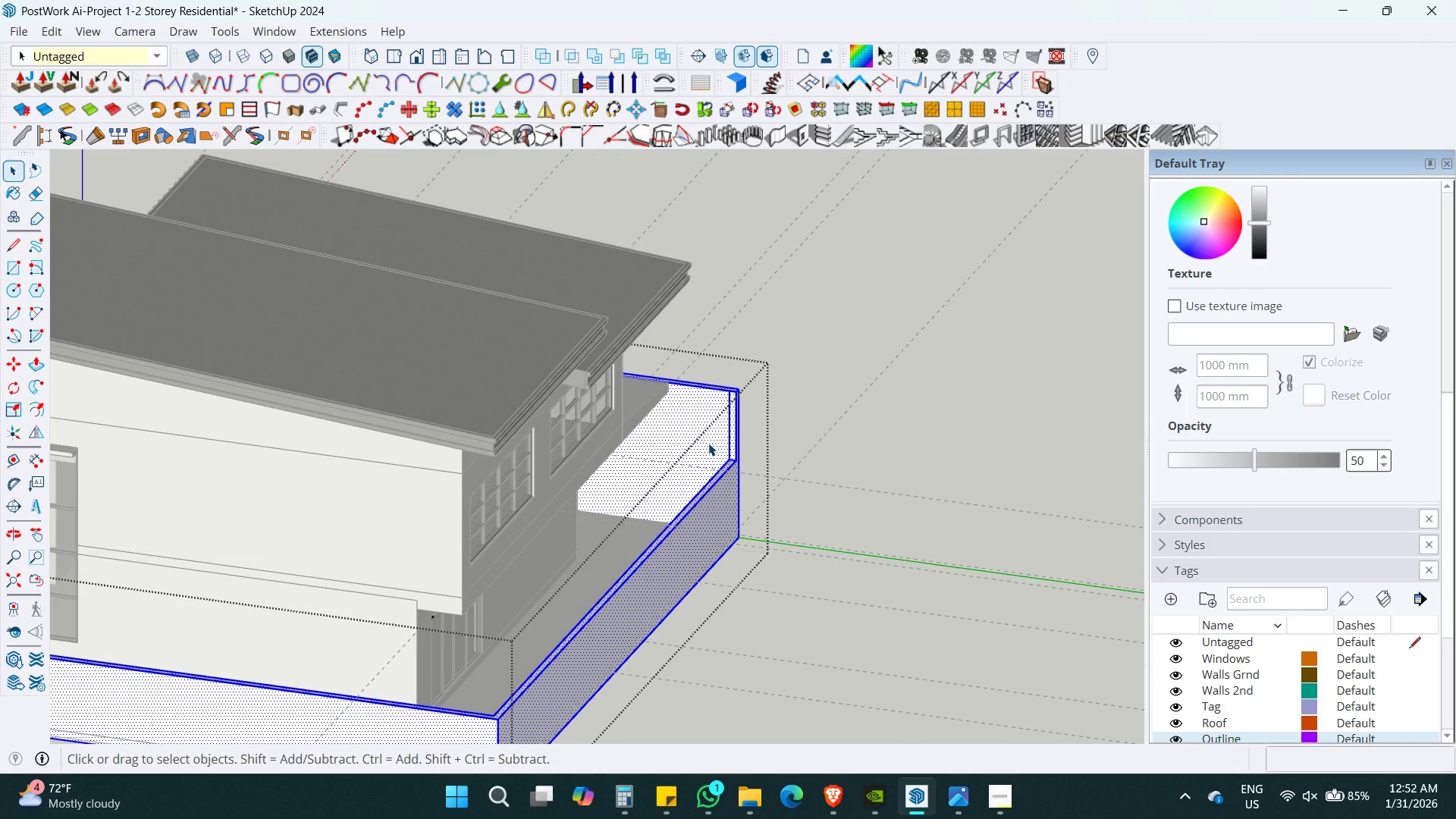 
triple_click([708, 443])
 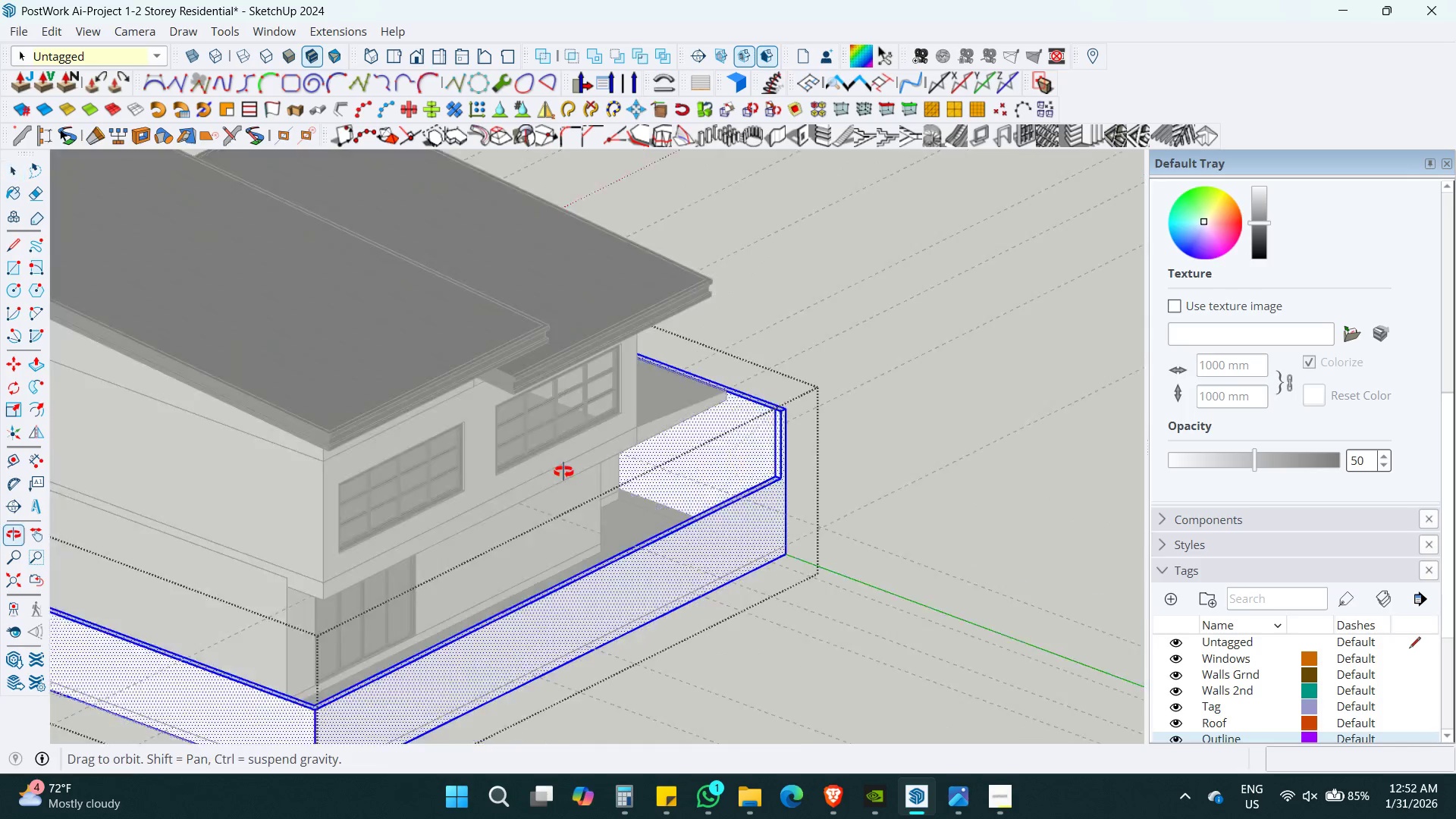 
key(Control+Z)
 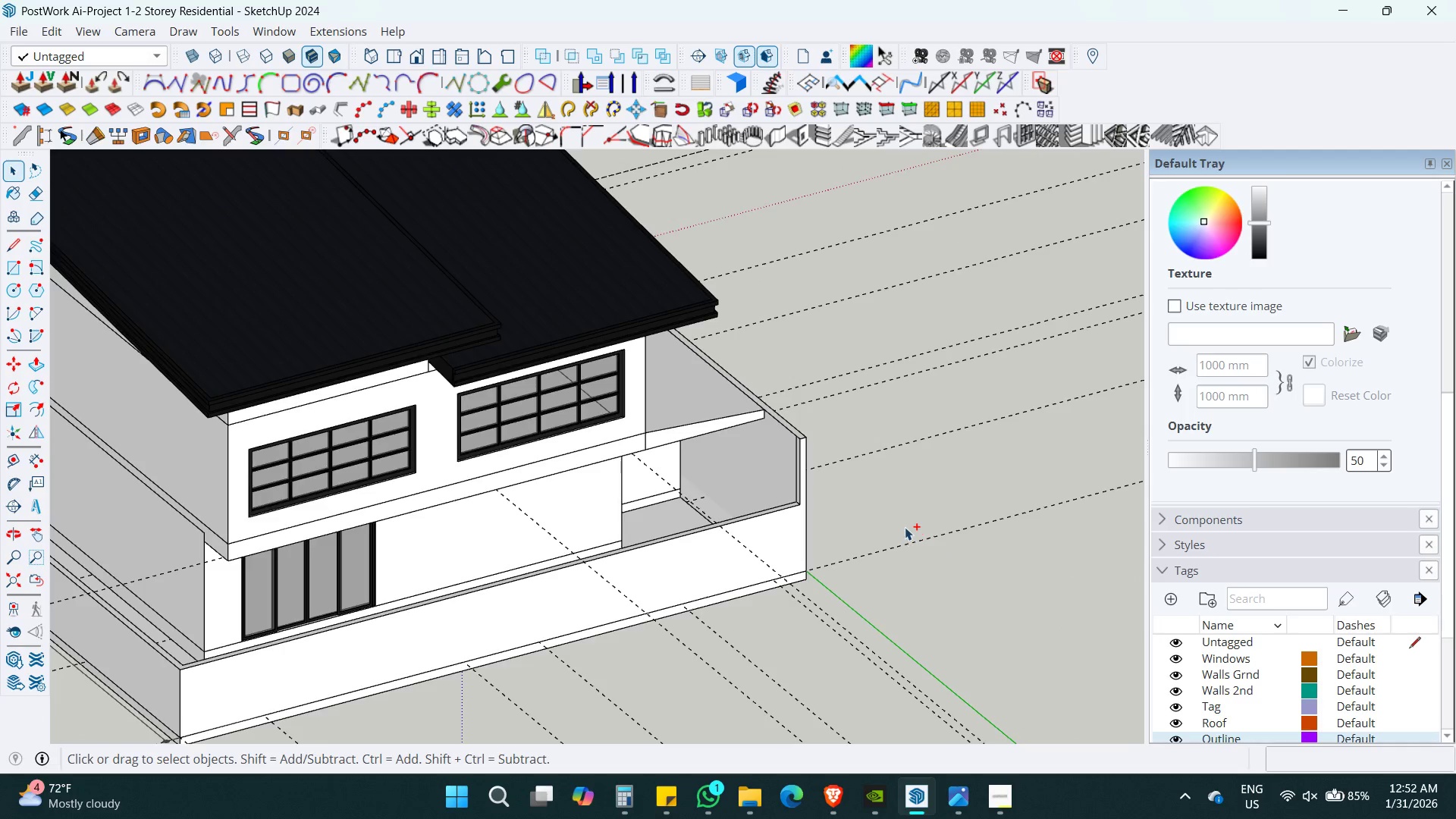 
key(Control+Z)
 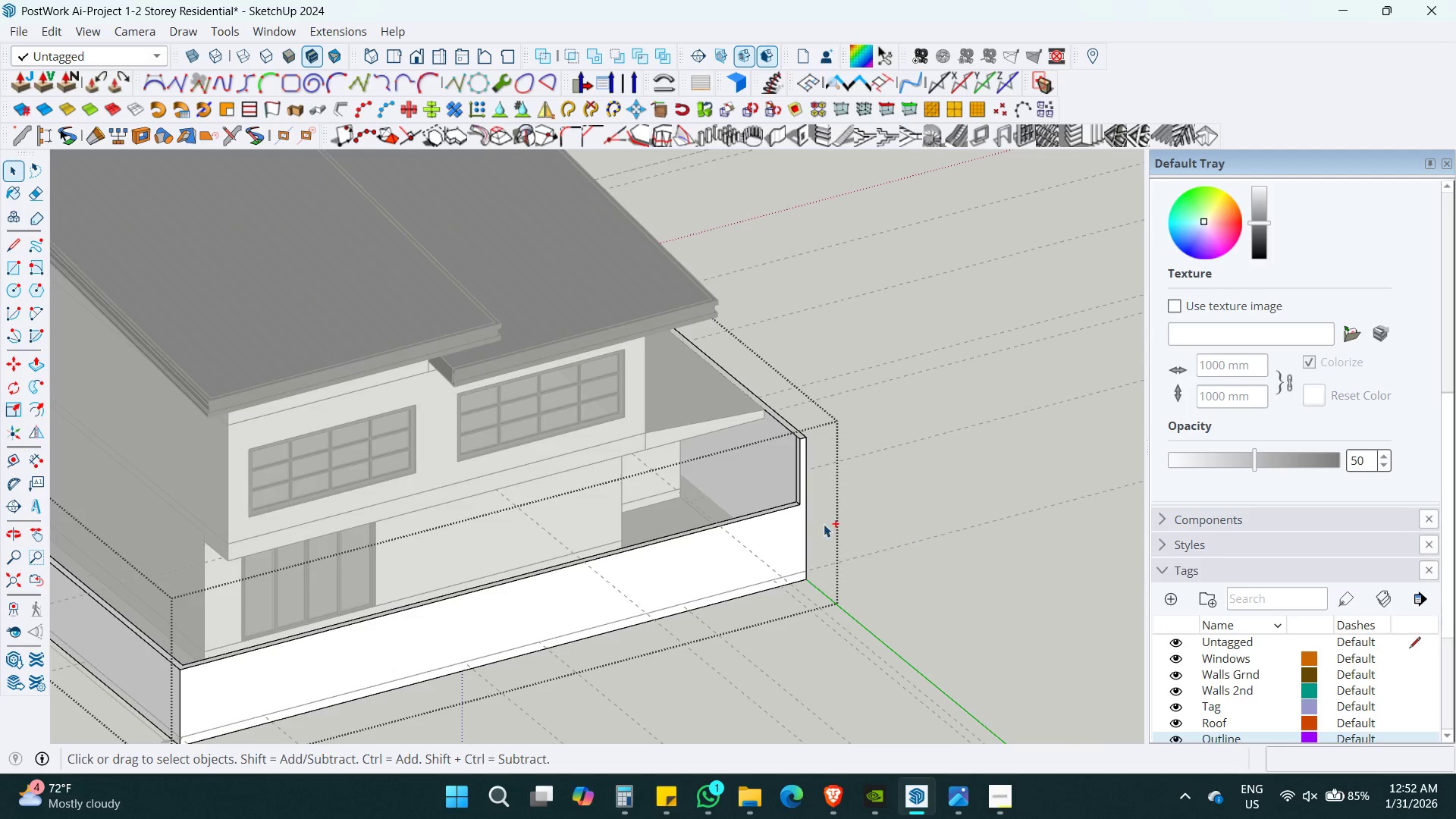 
key(Control+Z)
 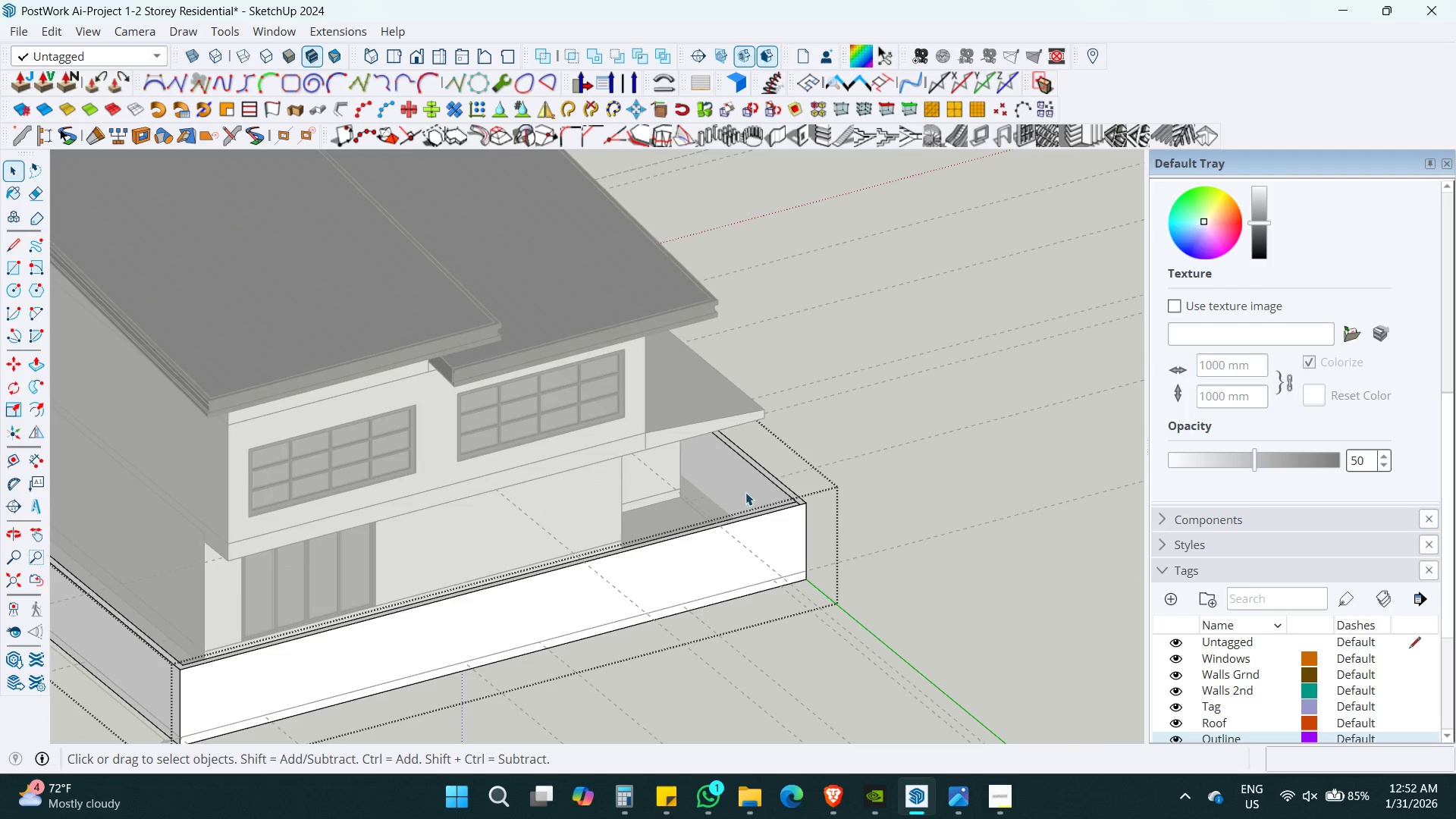 
key(Space)
 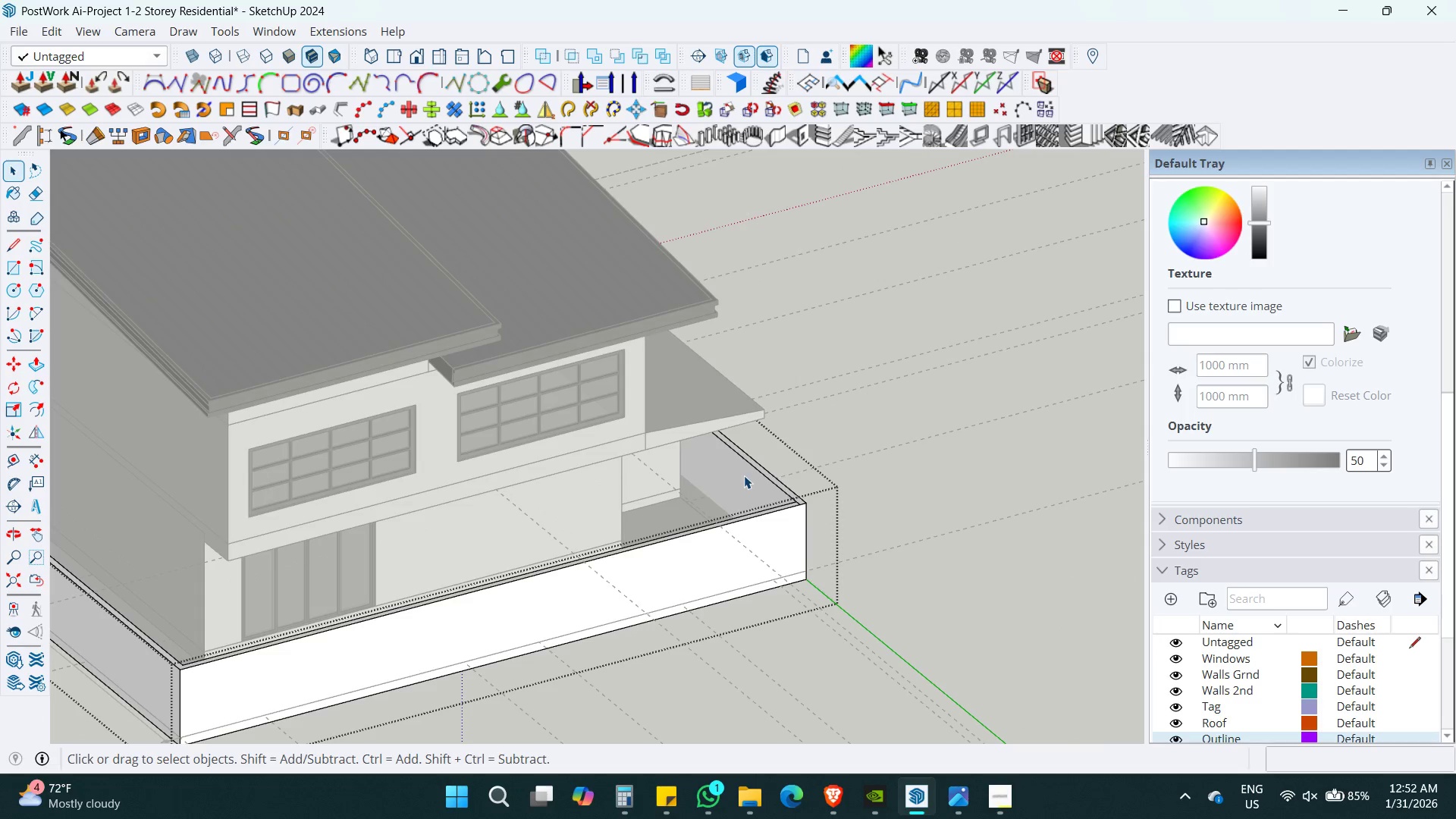 
left_click([744, 475])
 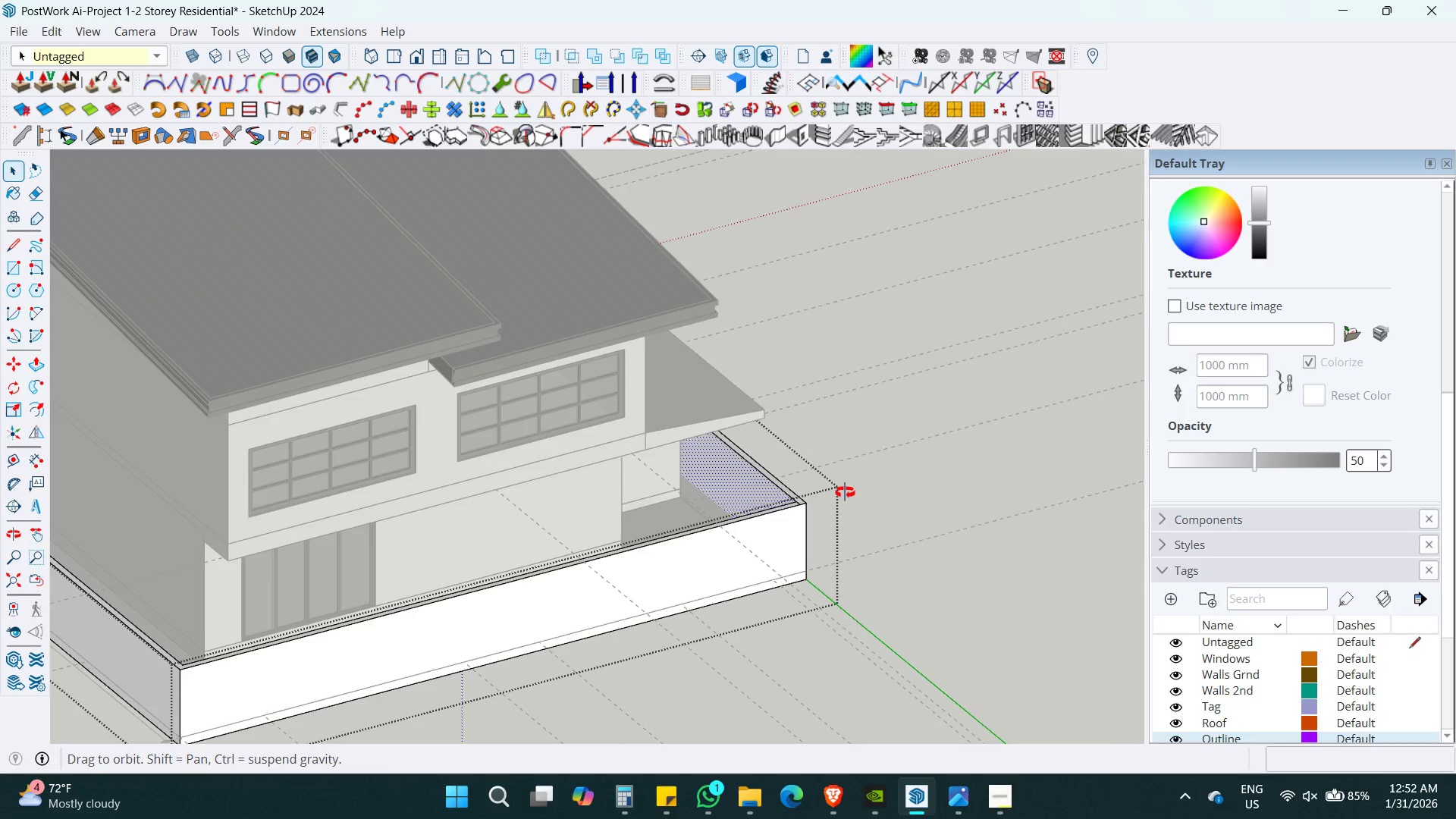 
key(Control+C)
 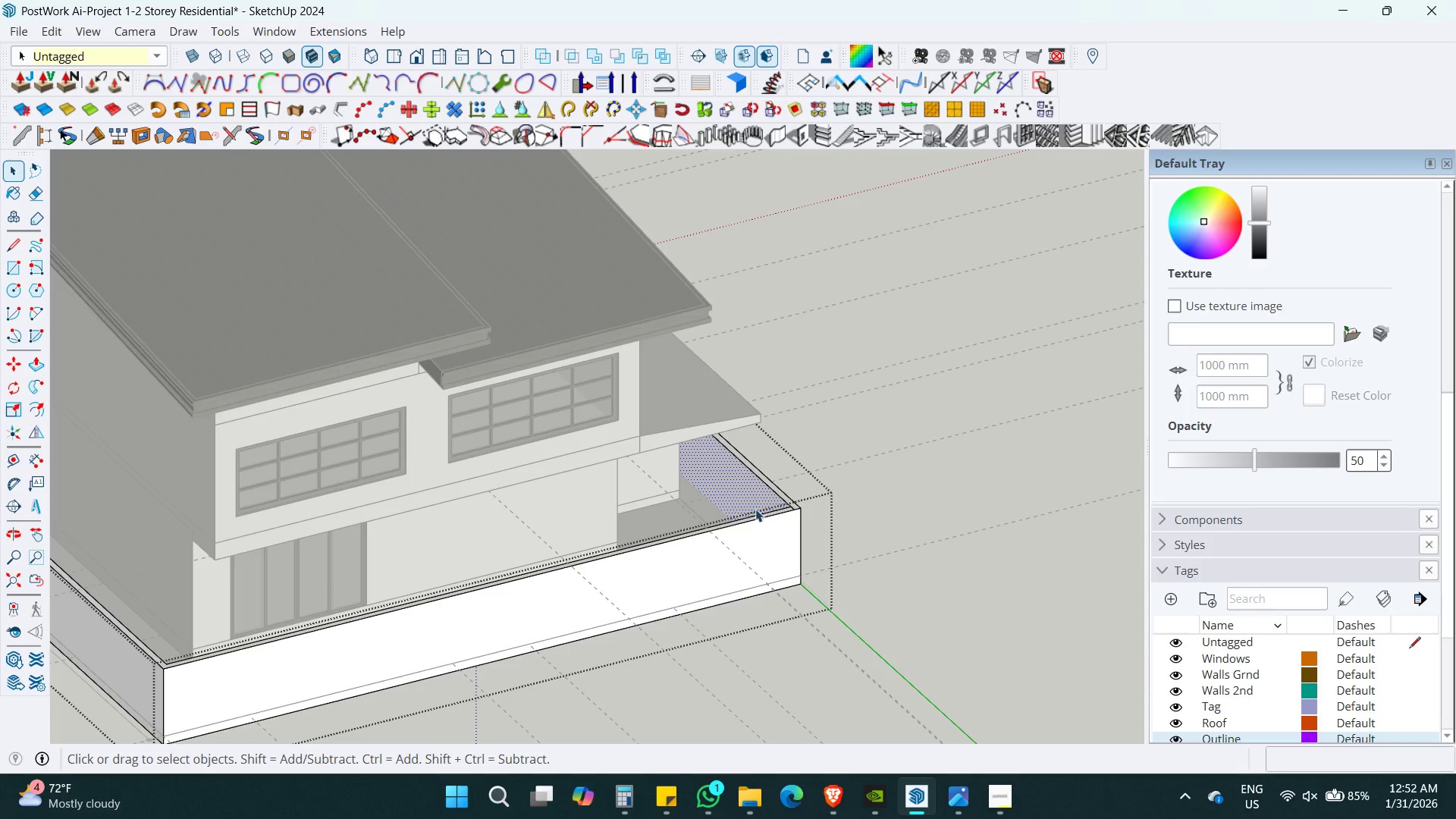 
key(P)
 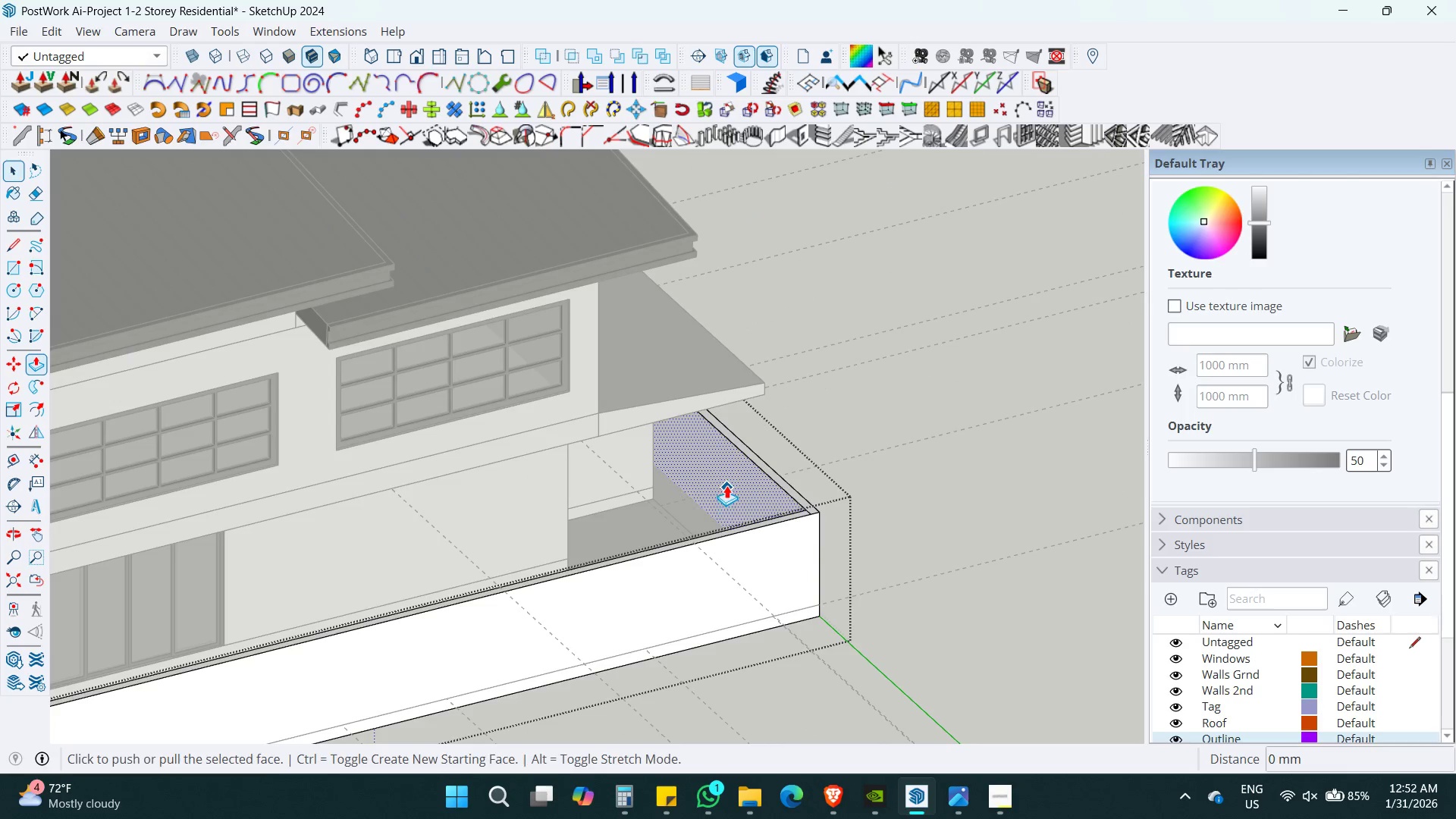 
left_click([726, 479])
 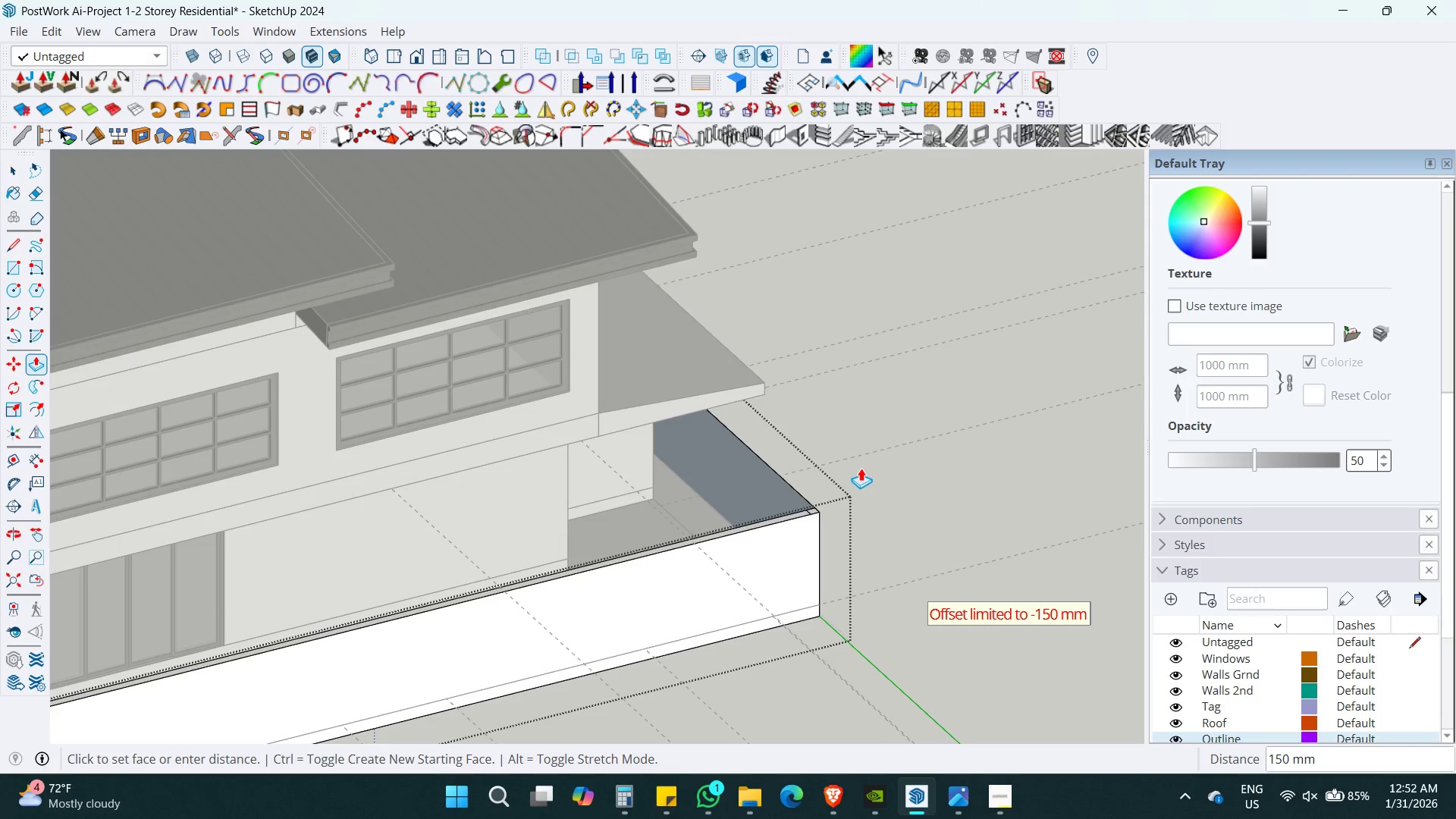 
scroll: coordinate [750, 497], scroll_direction: up, amount: 3.0
 